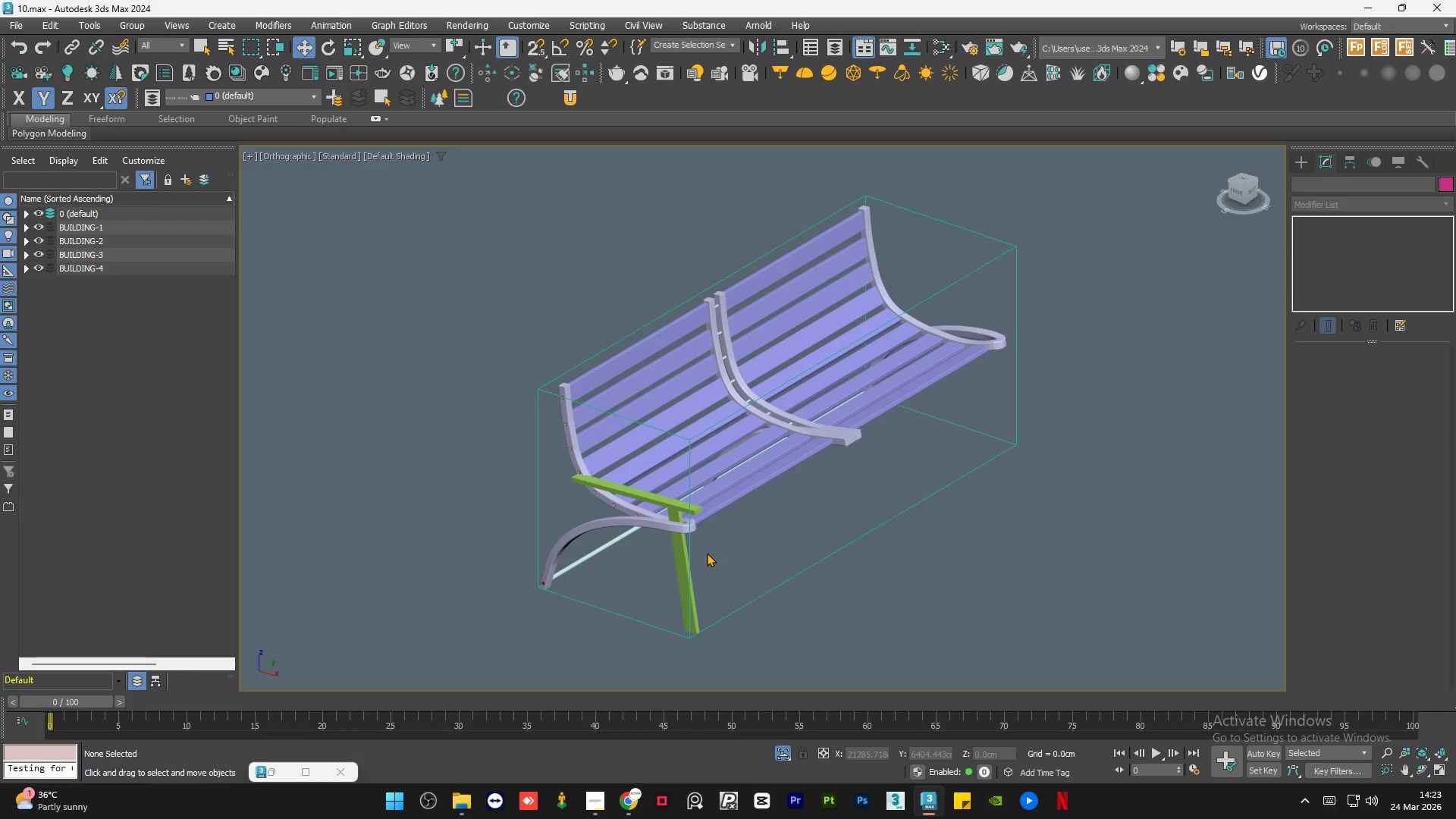 
hold_key(key=AltLeft, duration=0.66)
 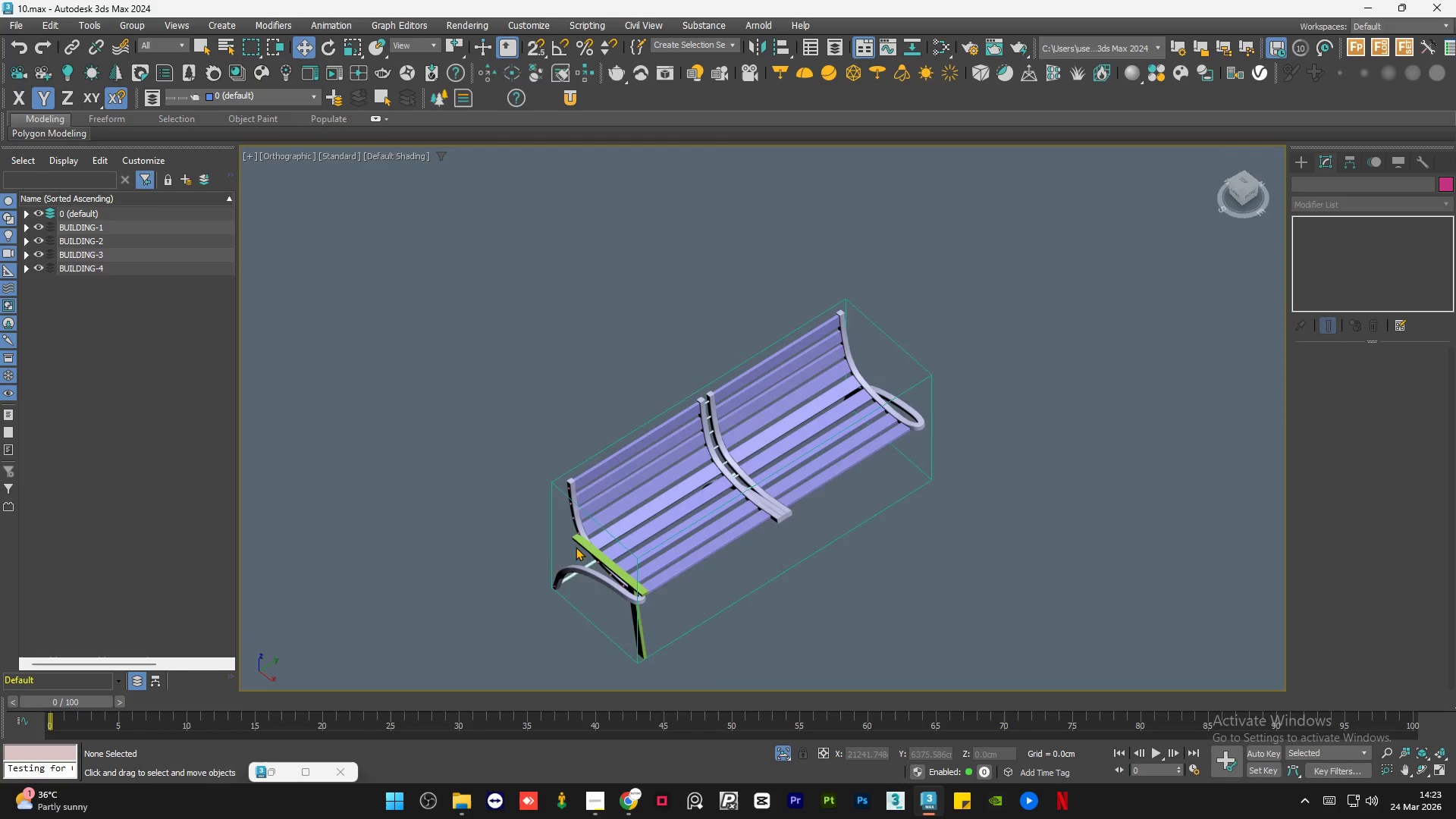 
scroll: coordinate [651, 532], scroll_direction: down, amount: 1.0
 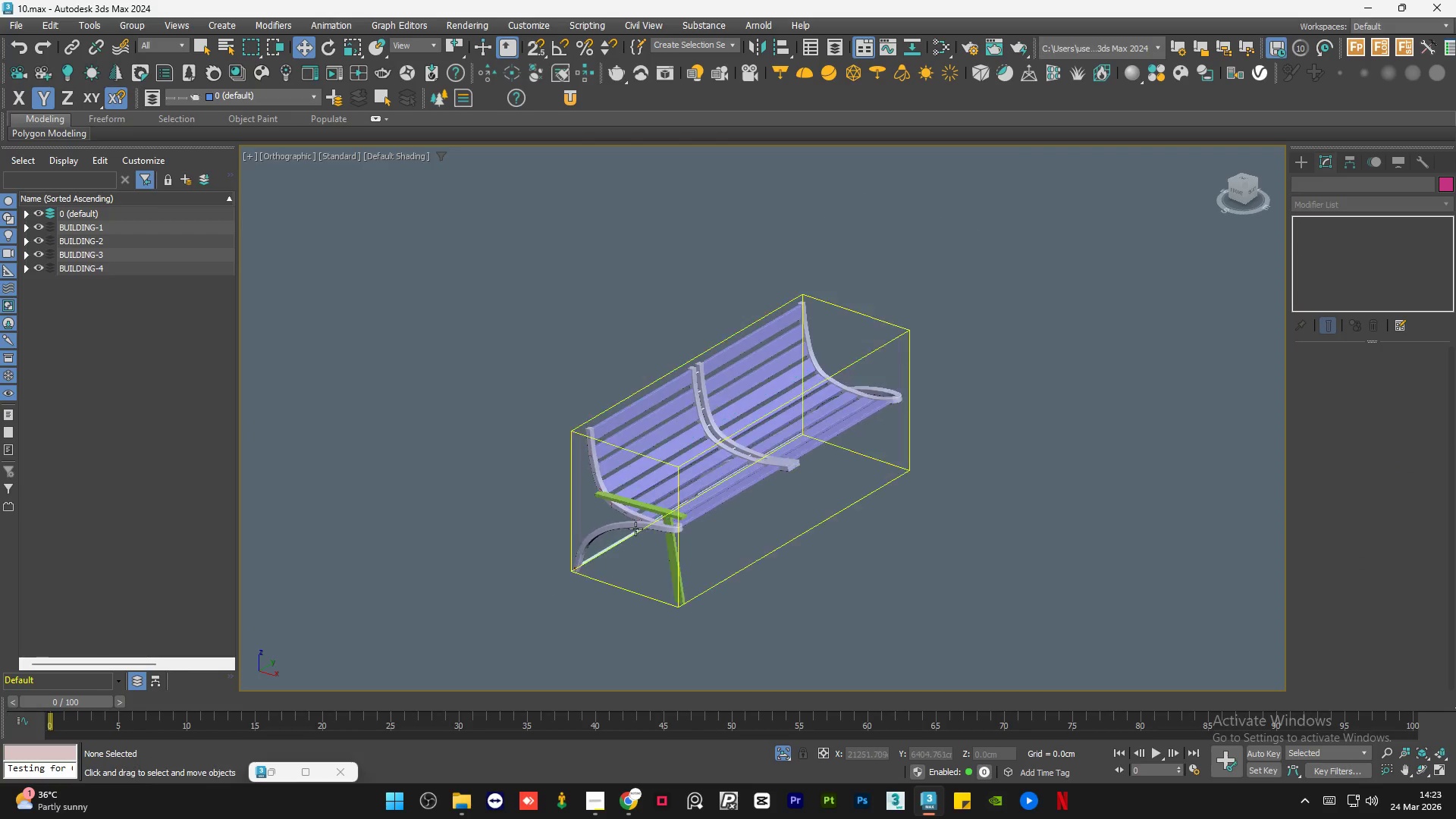 
scroll: coordinate [613, 474], scroll_direction: up, amount: 9.0
 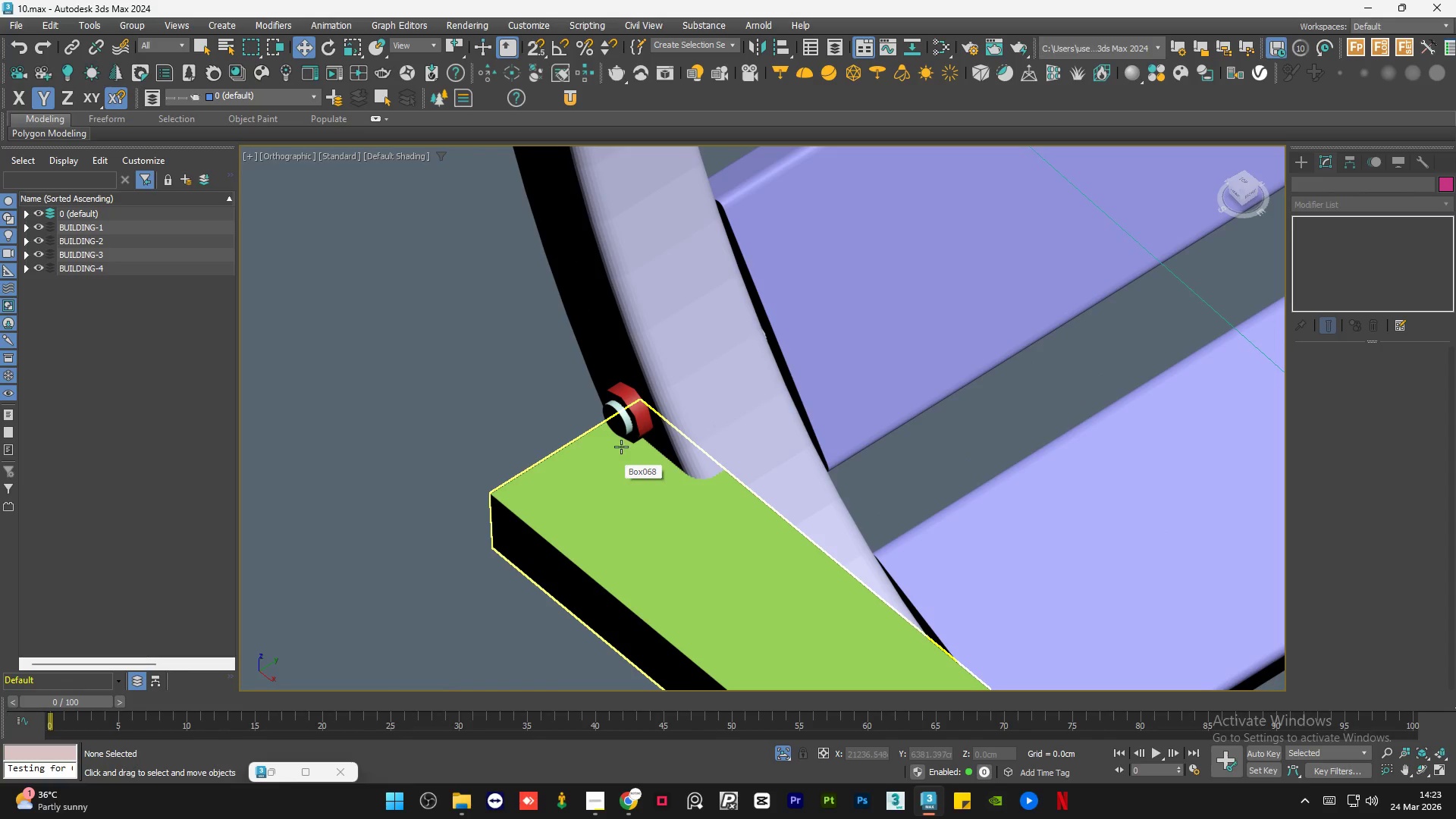 
scroll: coordinate [591, 366], scroll_direction: down, amount: 2.0
 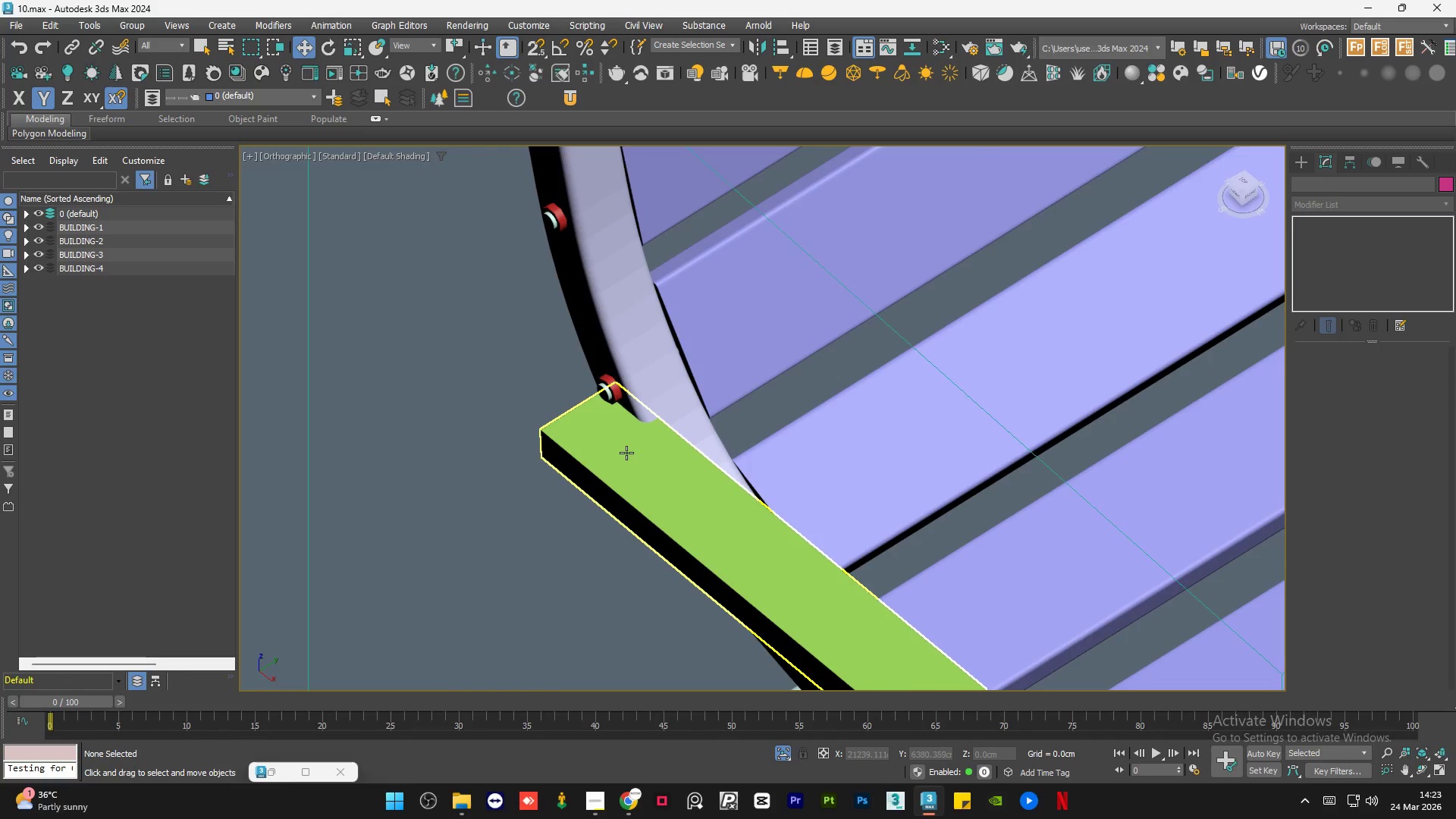 
left_click([626, 453])
 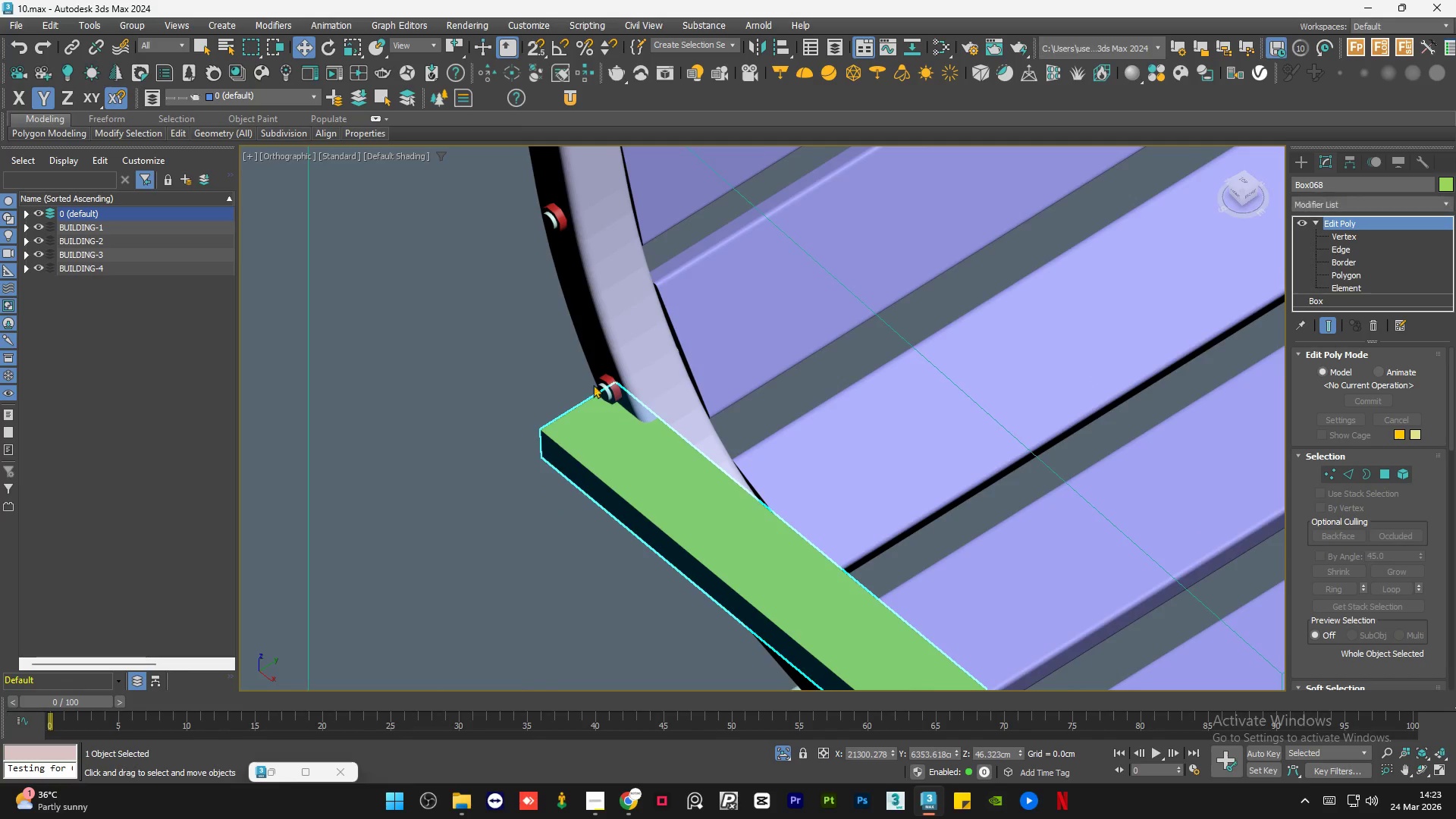 
hold_key(key=AltLeft, duration=0.64)
 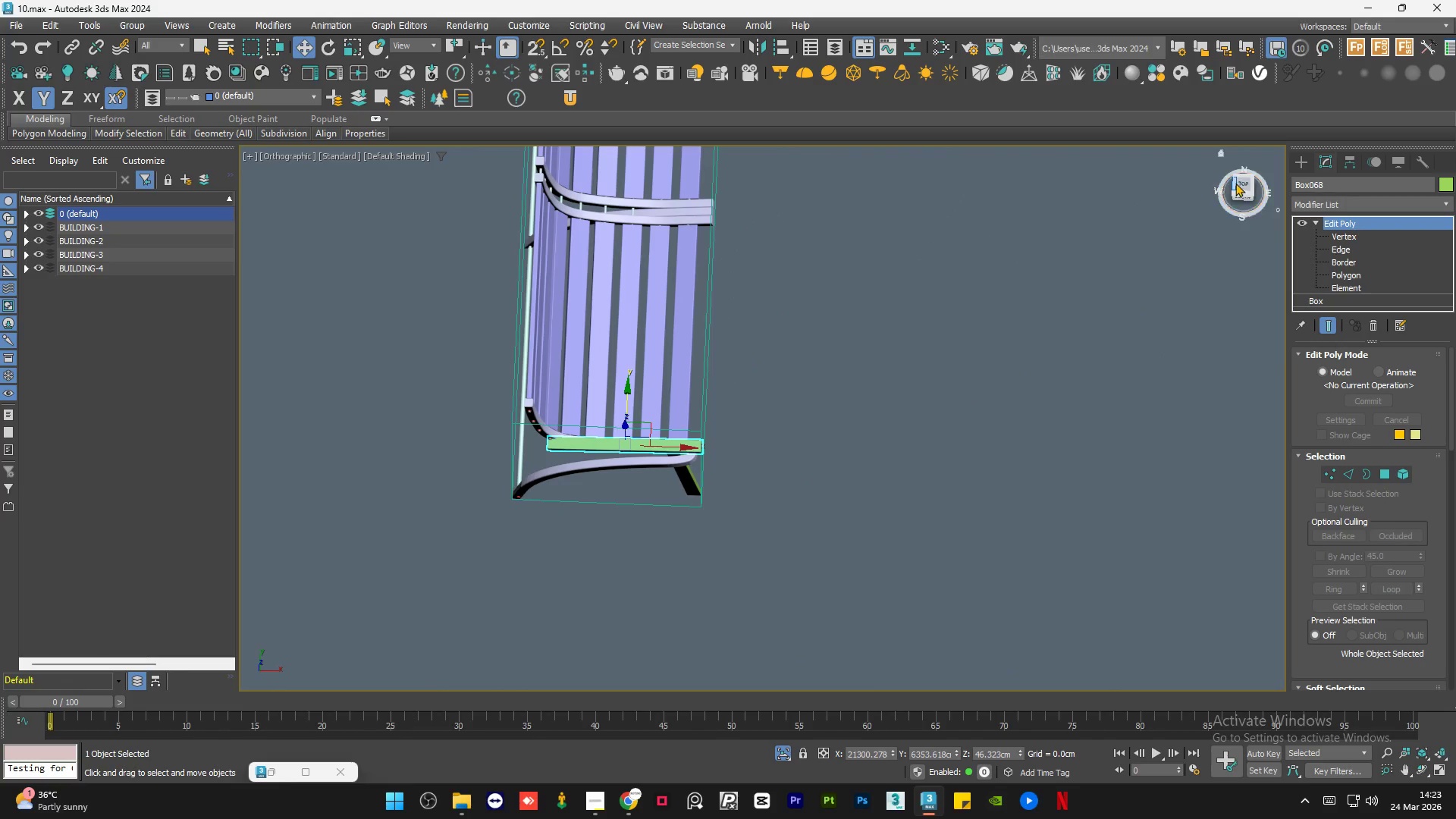 
scroll: coordinate [570, 436], scroll_direction: down, amount: 6.0
 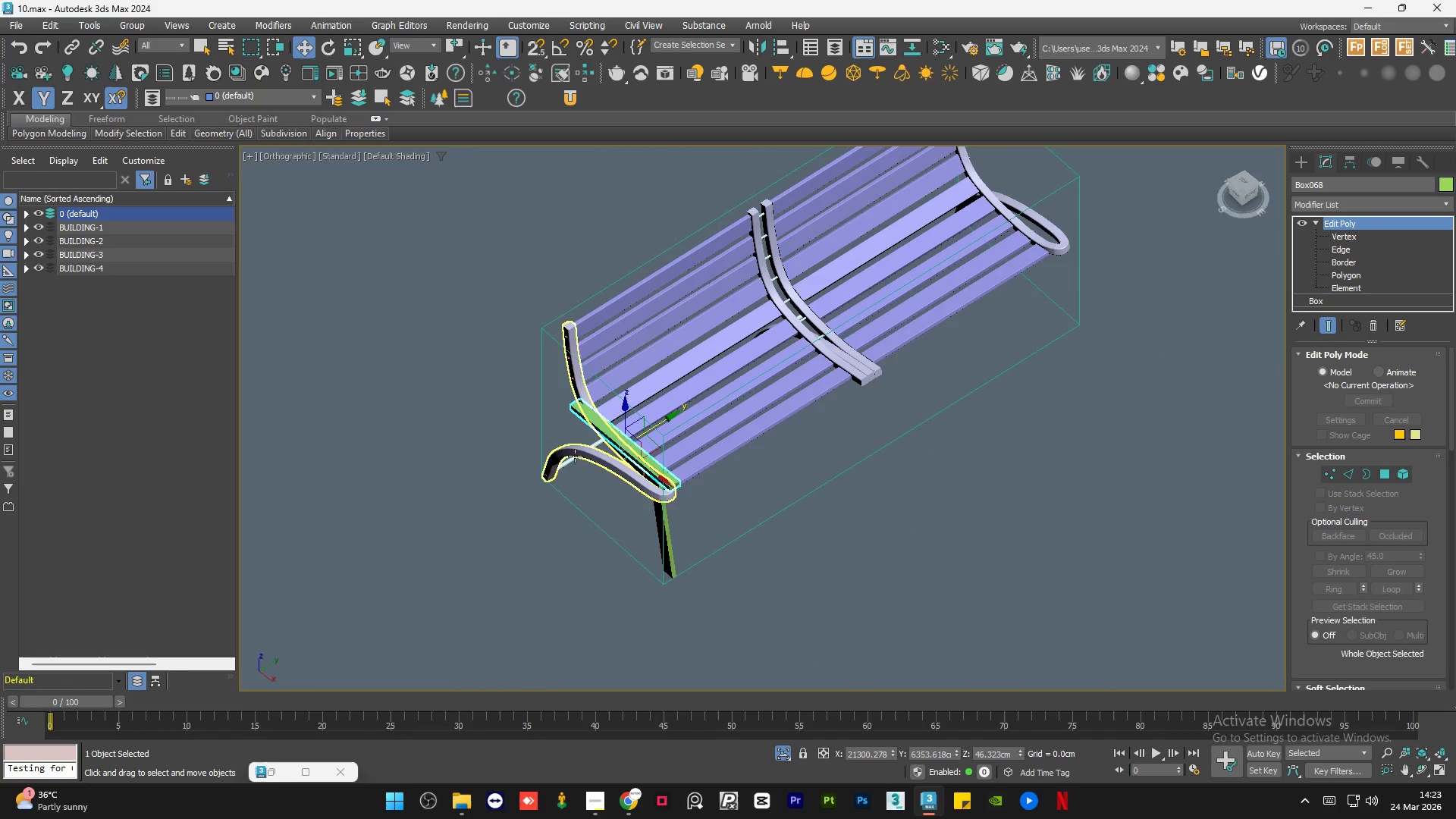 
left_click([1239, 183])
 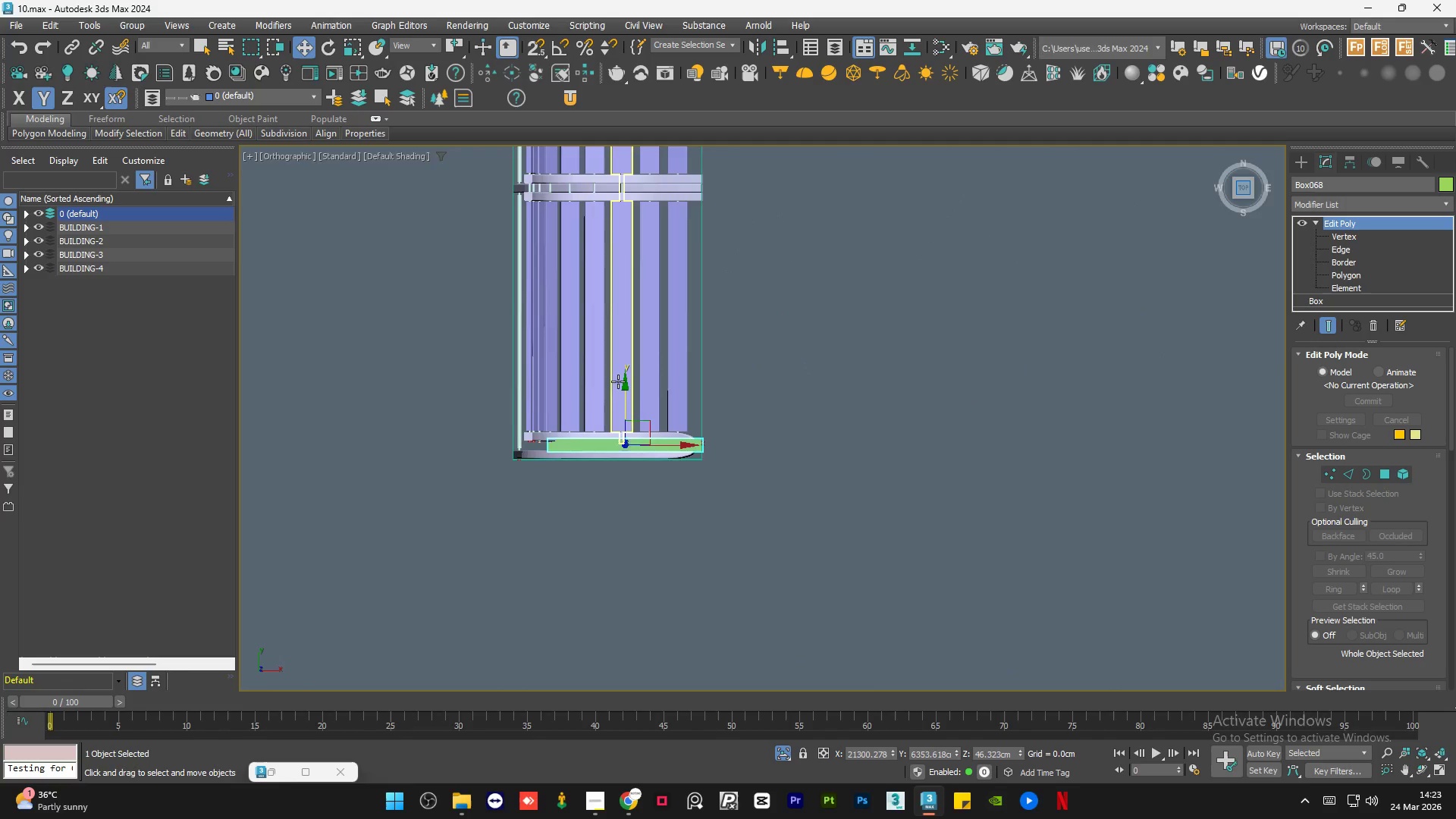 
scroll: coordinate [546, 447], scroll_direction: up, amount: 5.0
 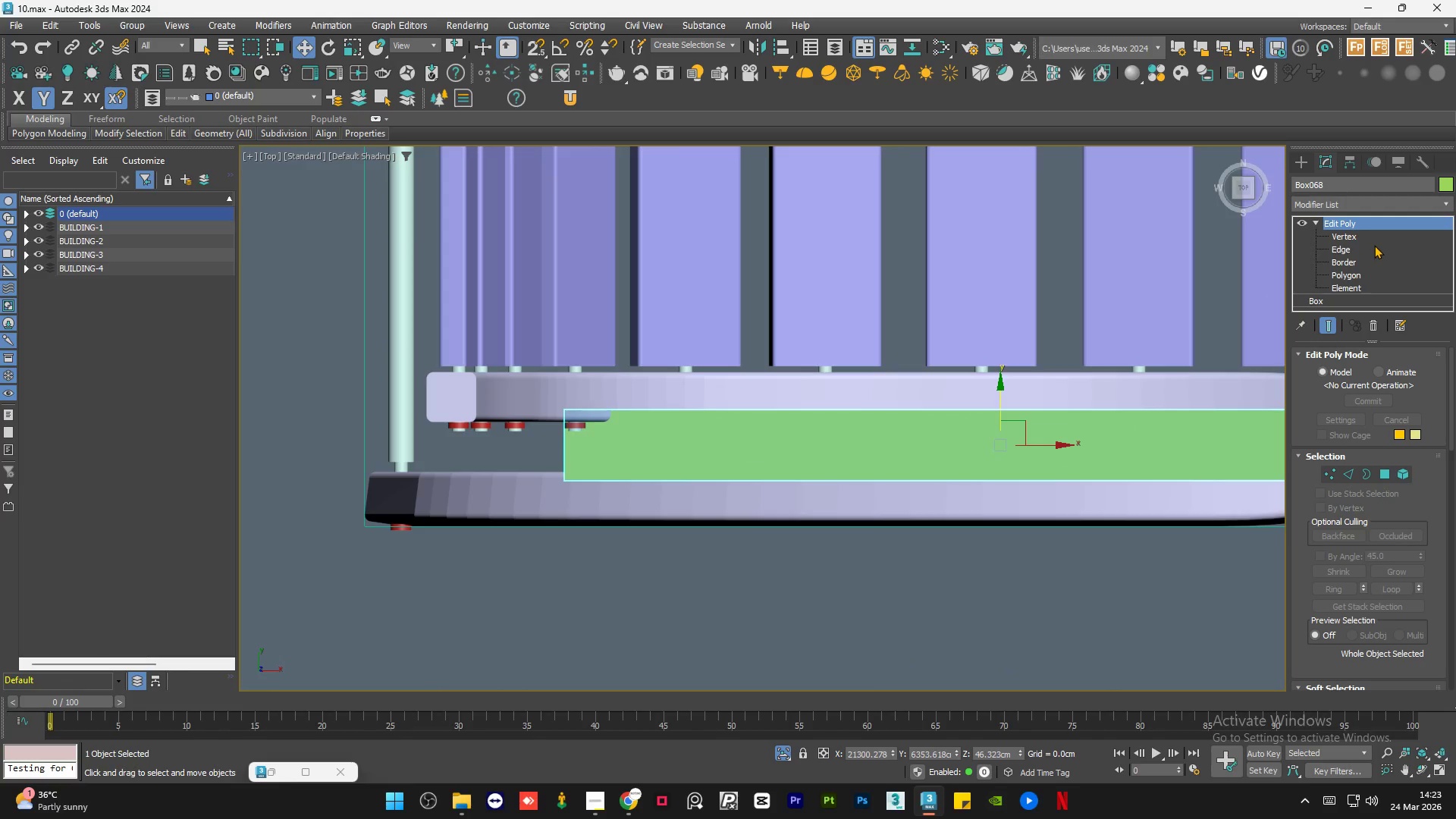 
left_click([1370, 236])
 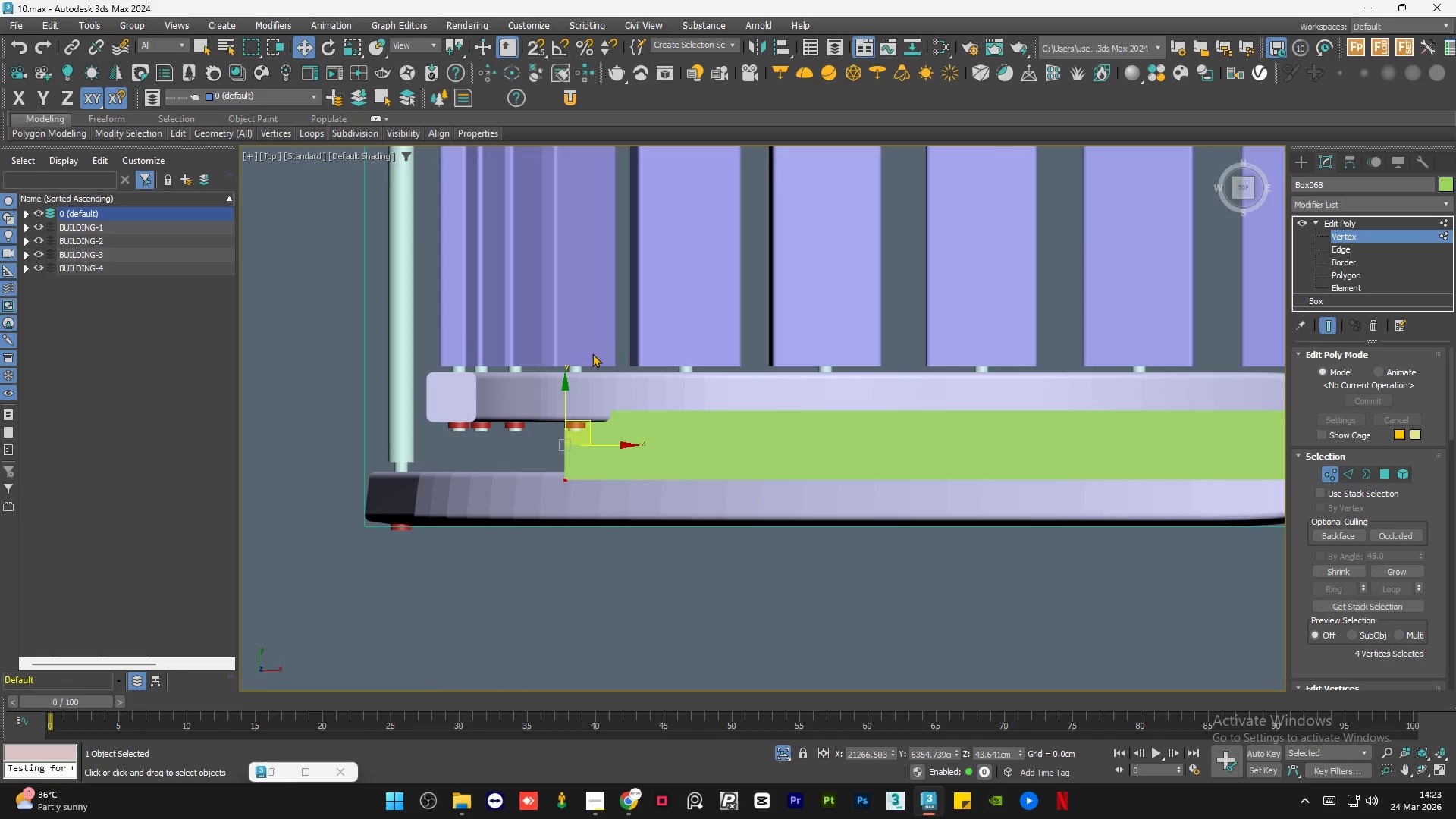 
left_click_drag(start_coordinate=[623, 347], to_coordinate=[491, 533])
 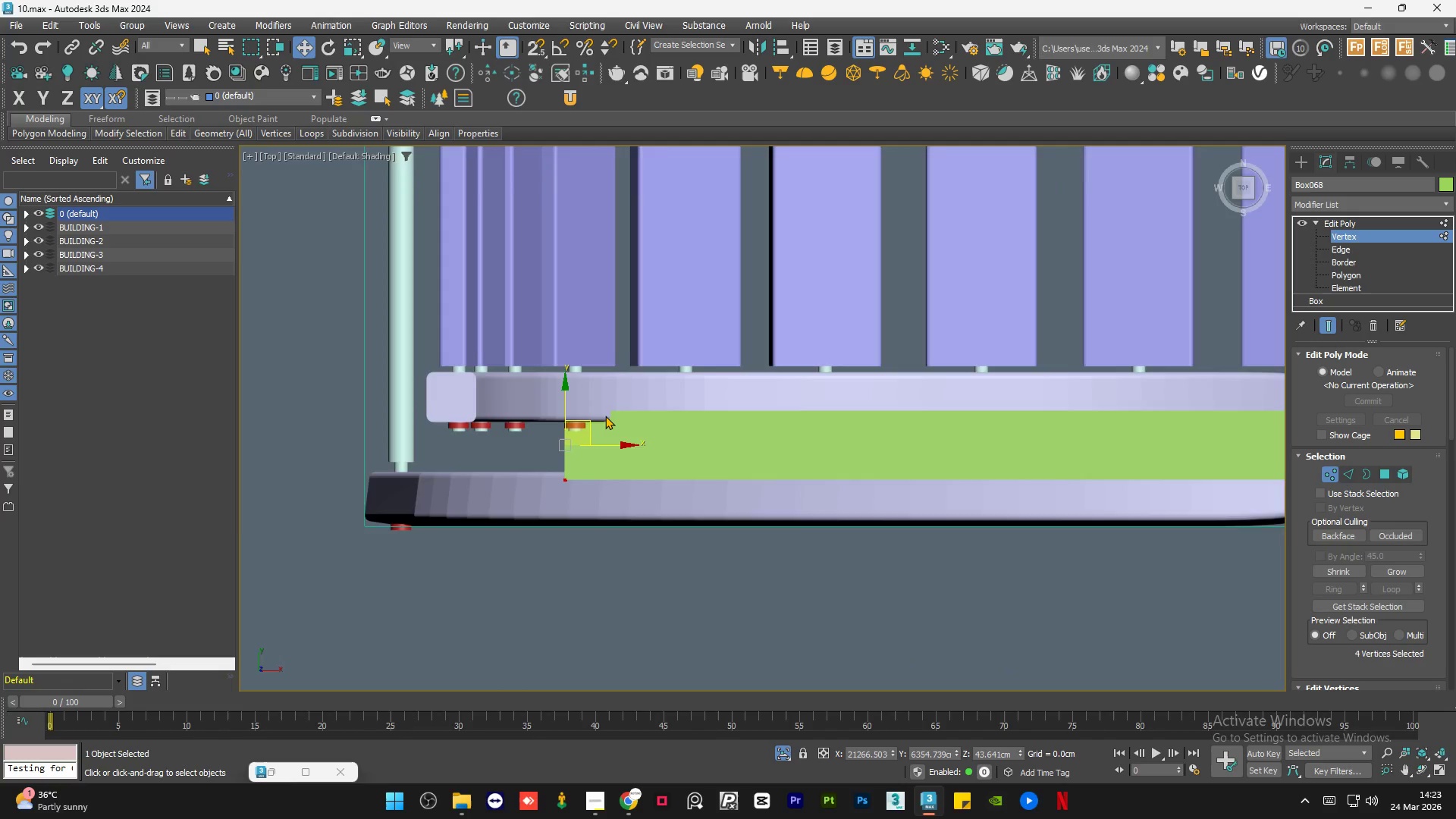 
scroll: coordinate [605, 416], scroll_direction: up, amount: 2.0
 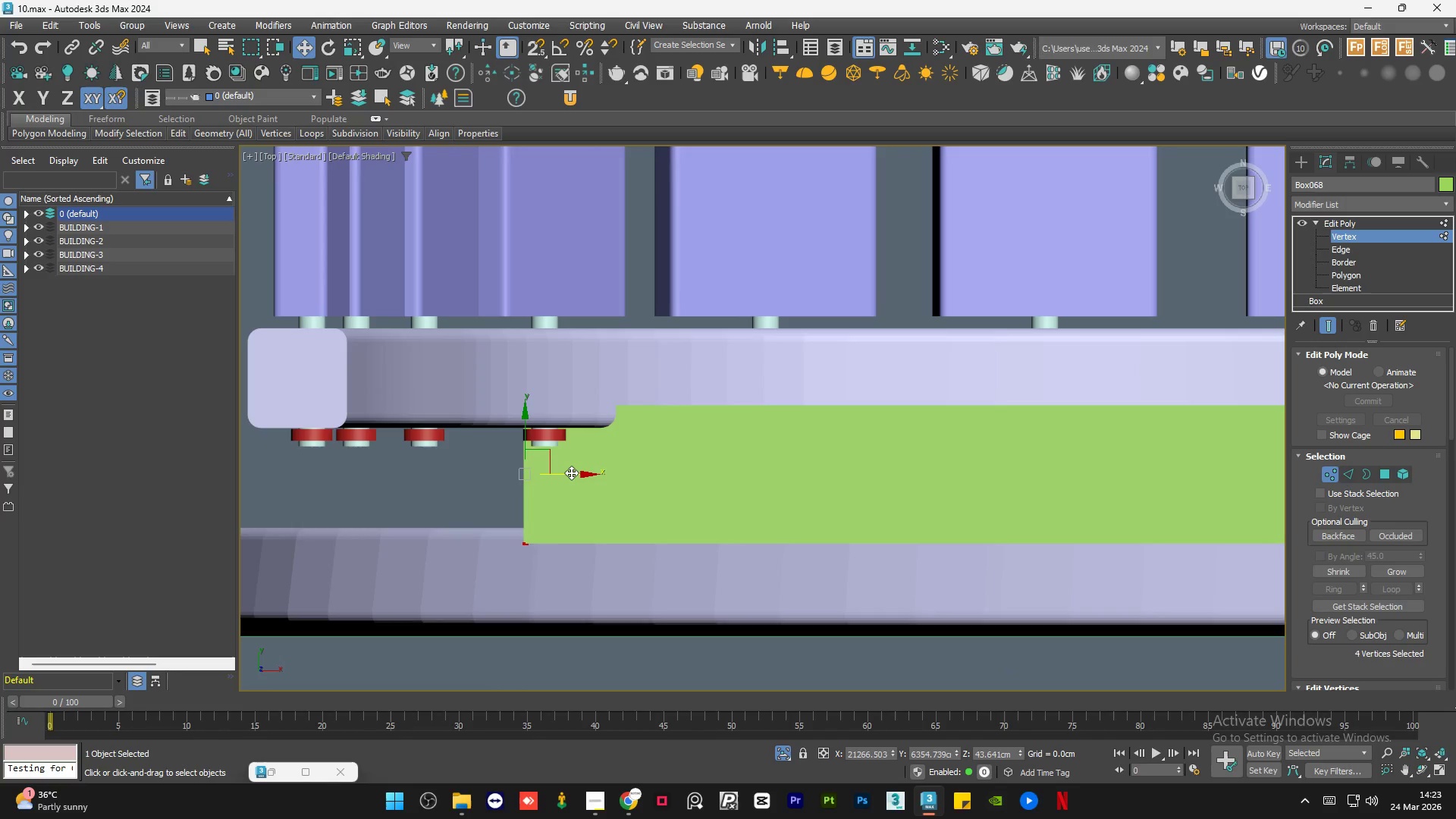 
left_click_drag(start_coordinate=[571, 472], to_coordinate=[673, 484])
 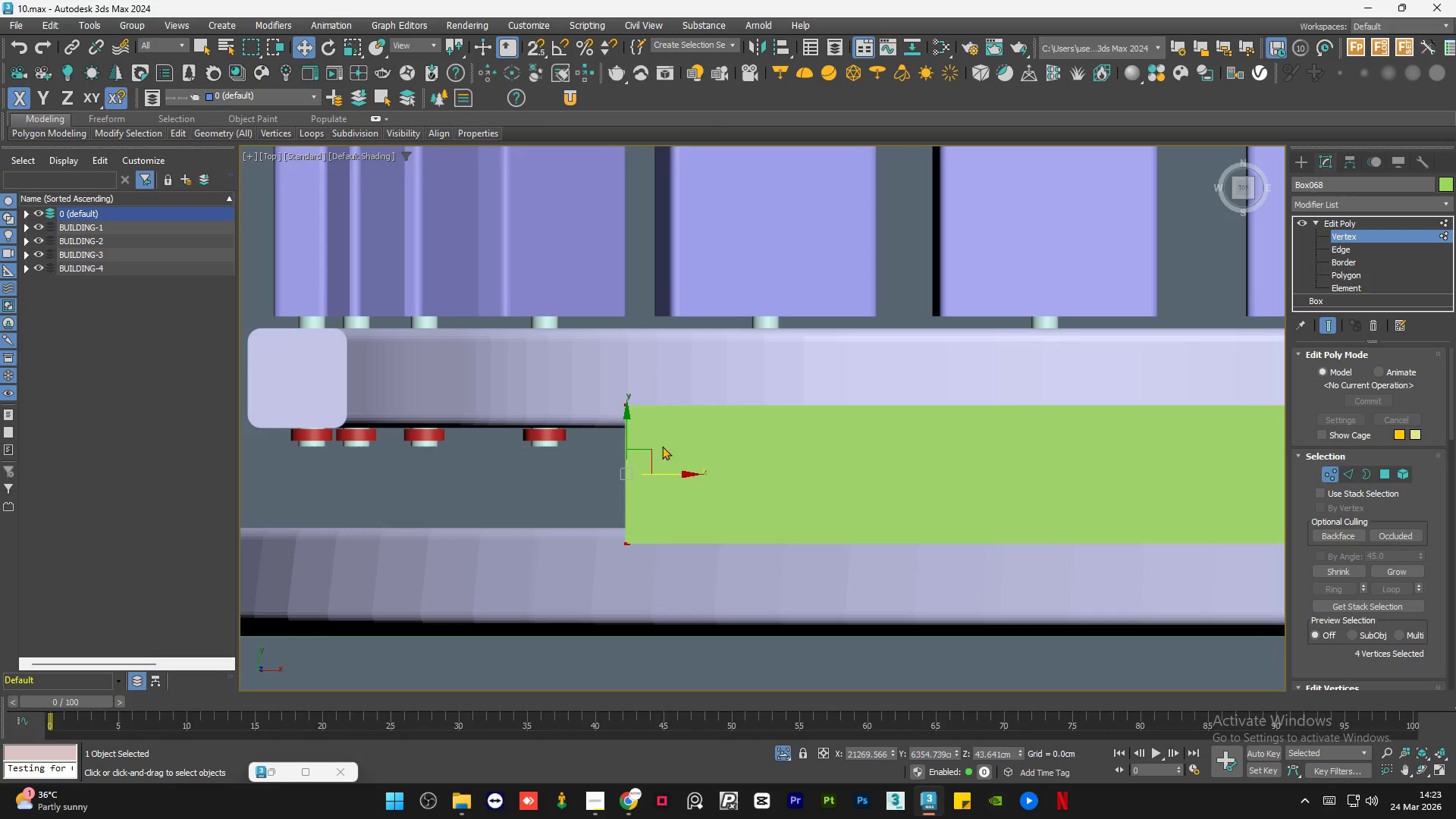 
hold_key(key=AltLeft, duration=1.44)
 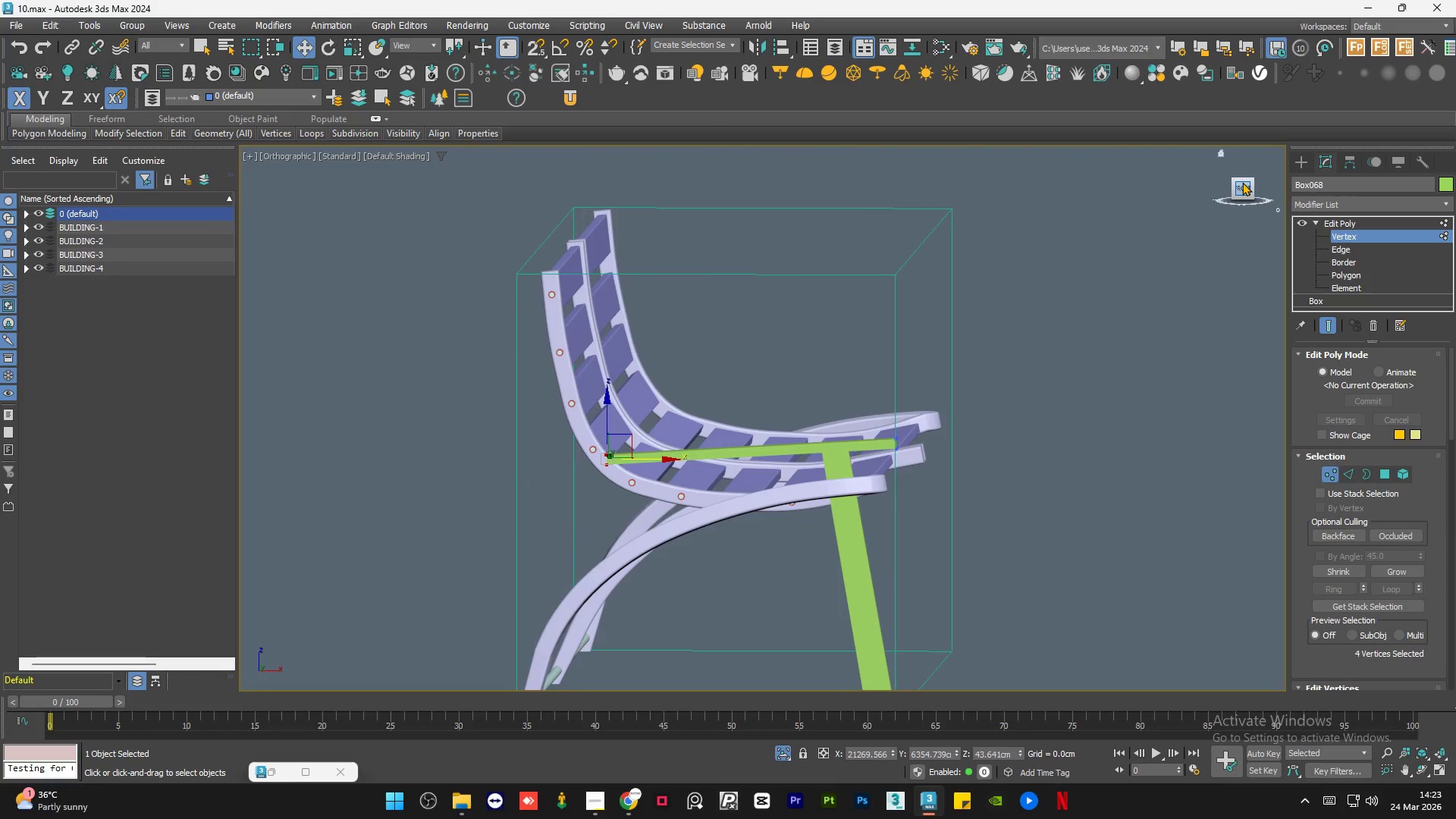 
scroll: coordinate [597, 461], scroll_direction: down, amount: 5.0
 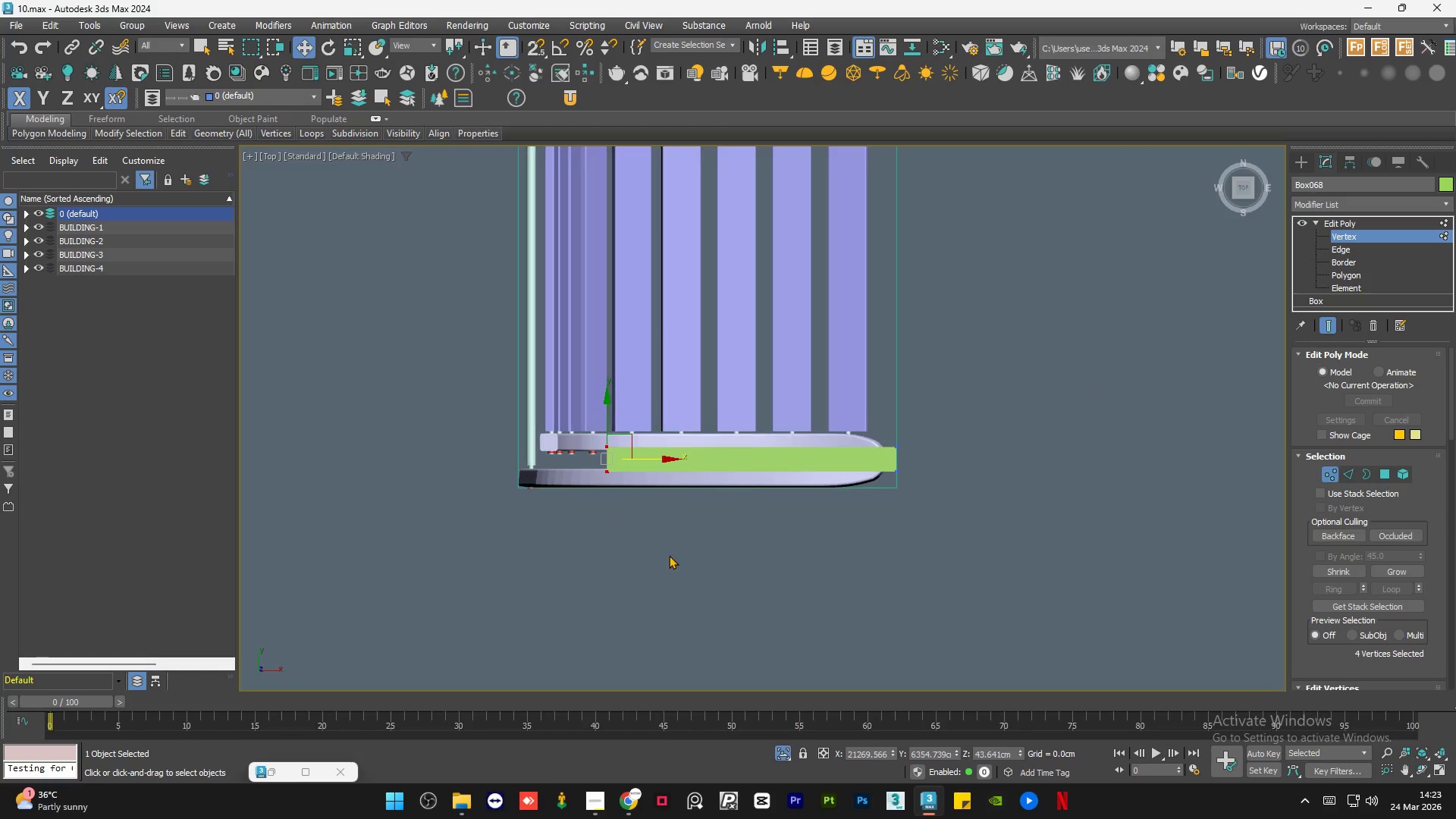 
left_click([1239, 187])
 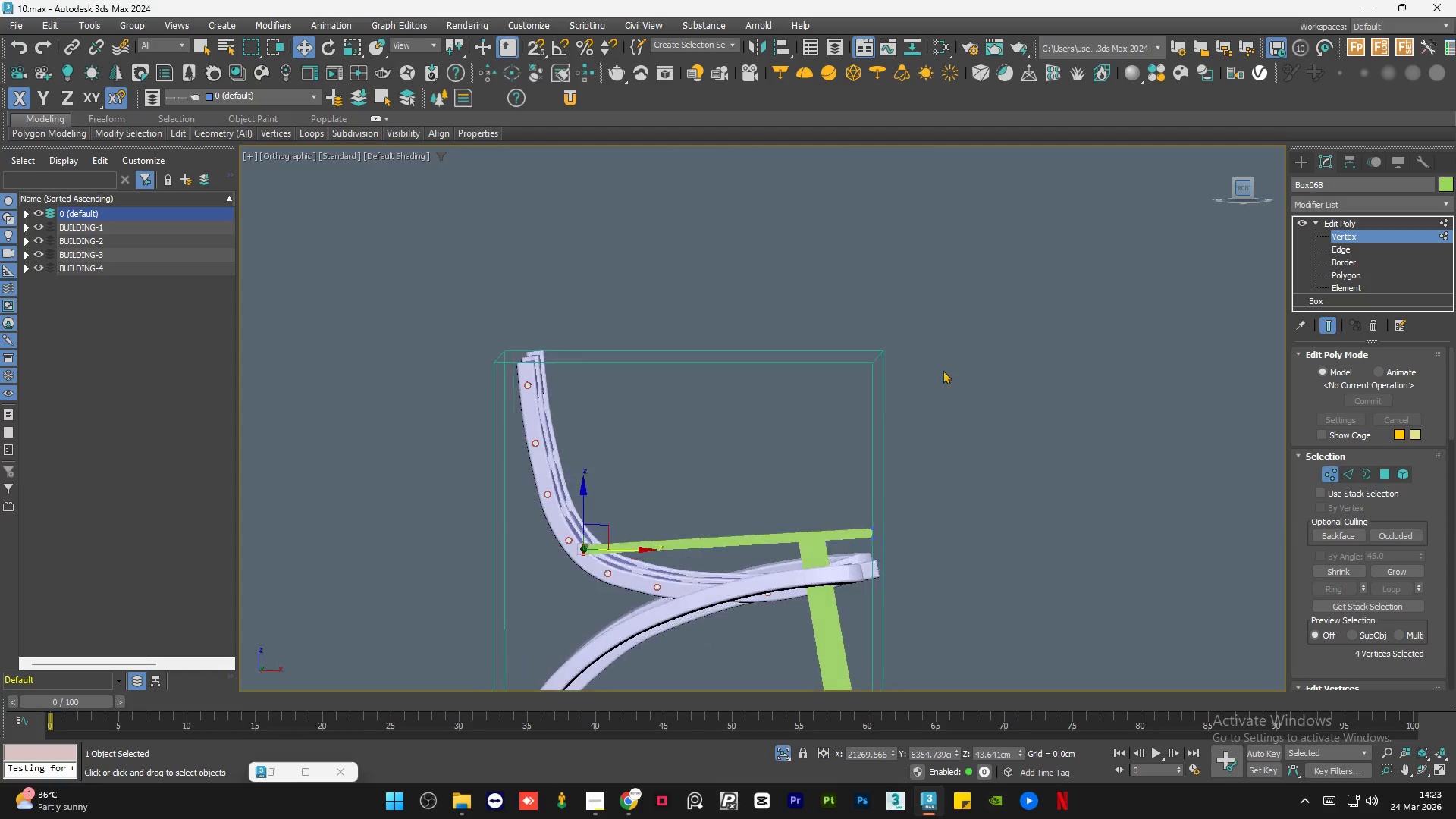 
scroll: coordinate [866, 416], scroll_direction: down, amount: 1.0
 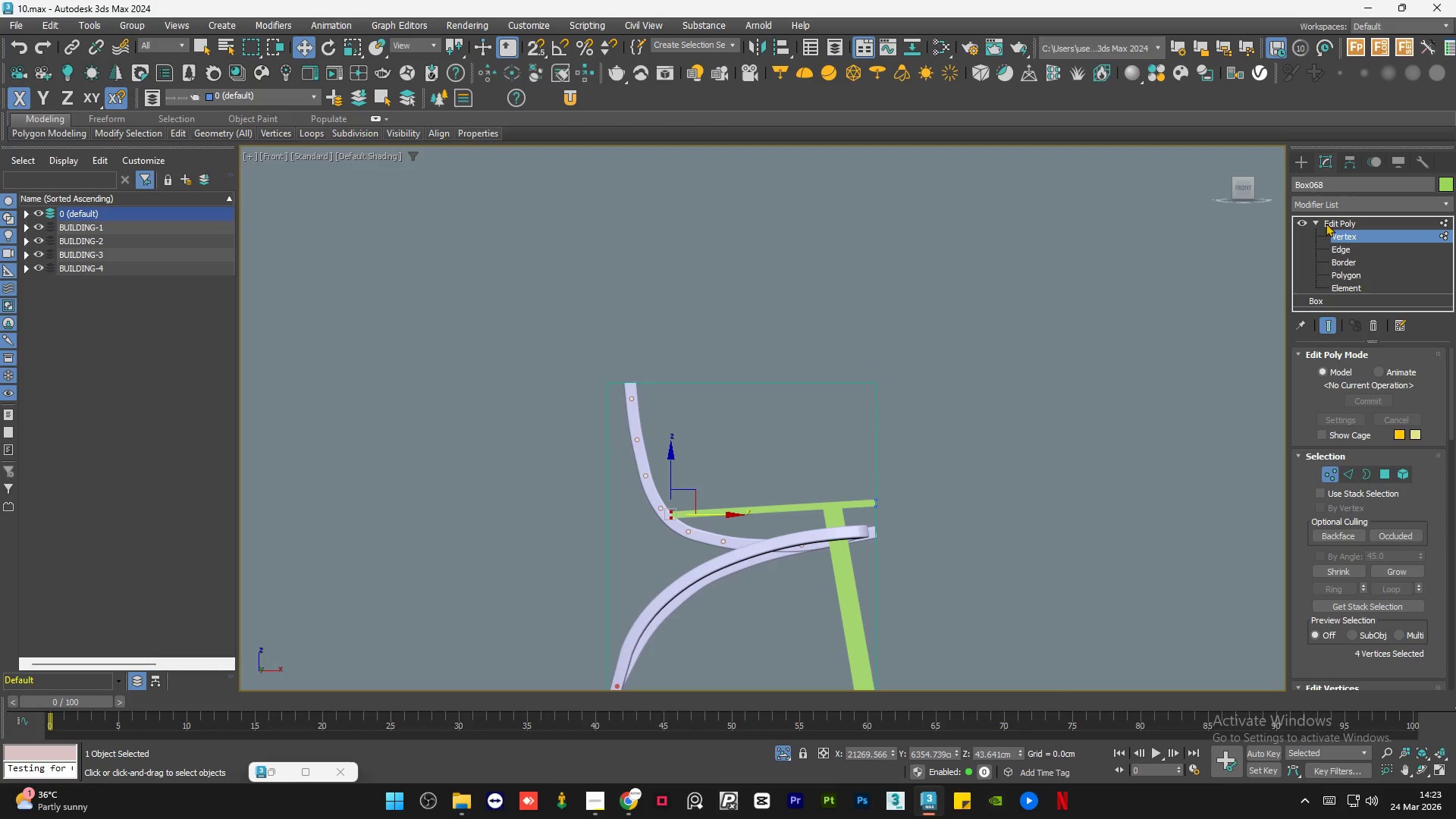 
left_click([1338, 221])
 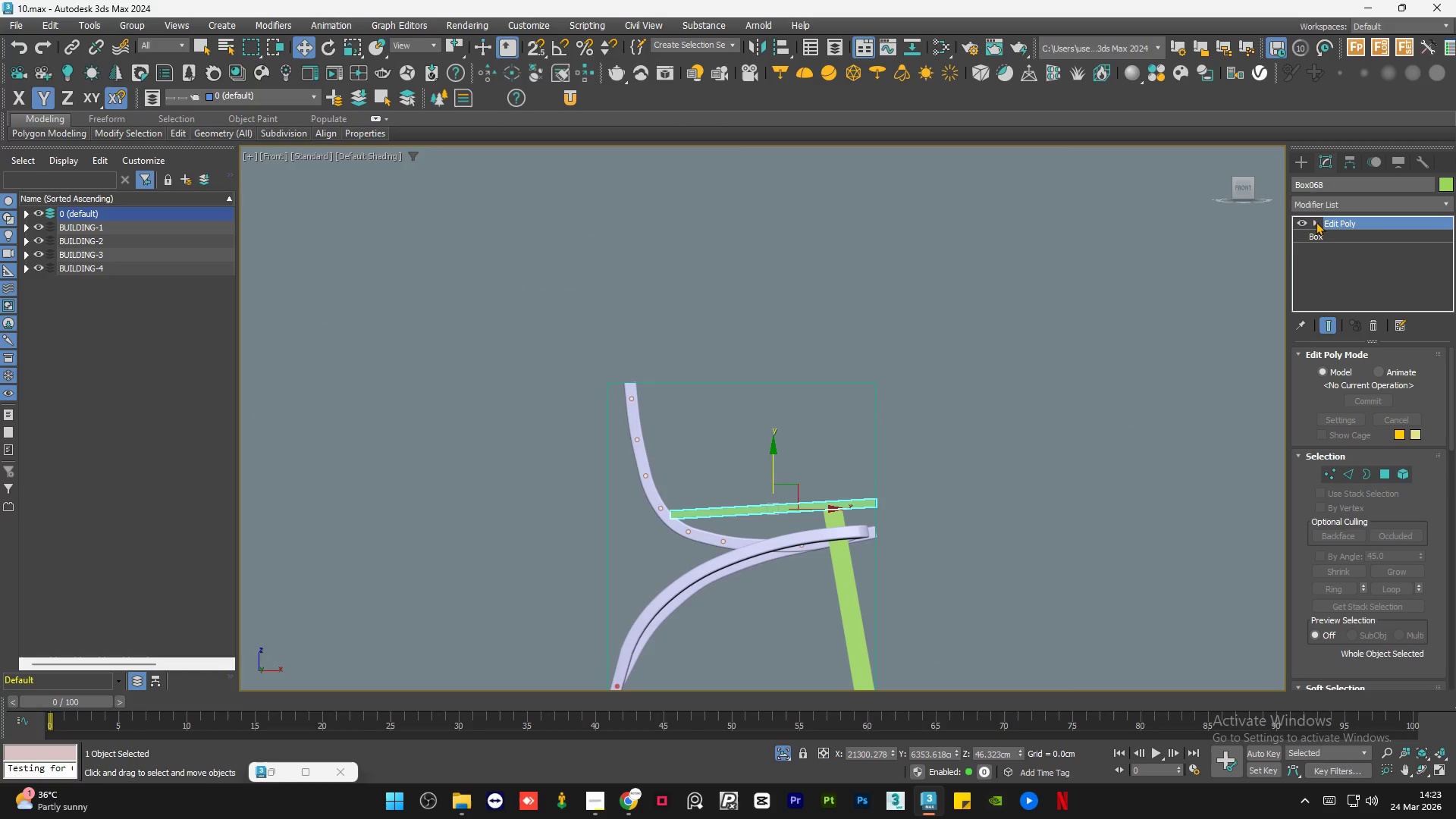 
double_click([1179, 328])
 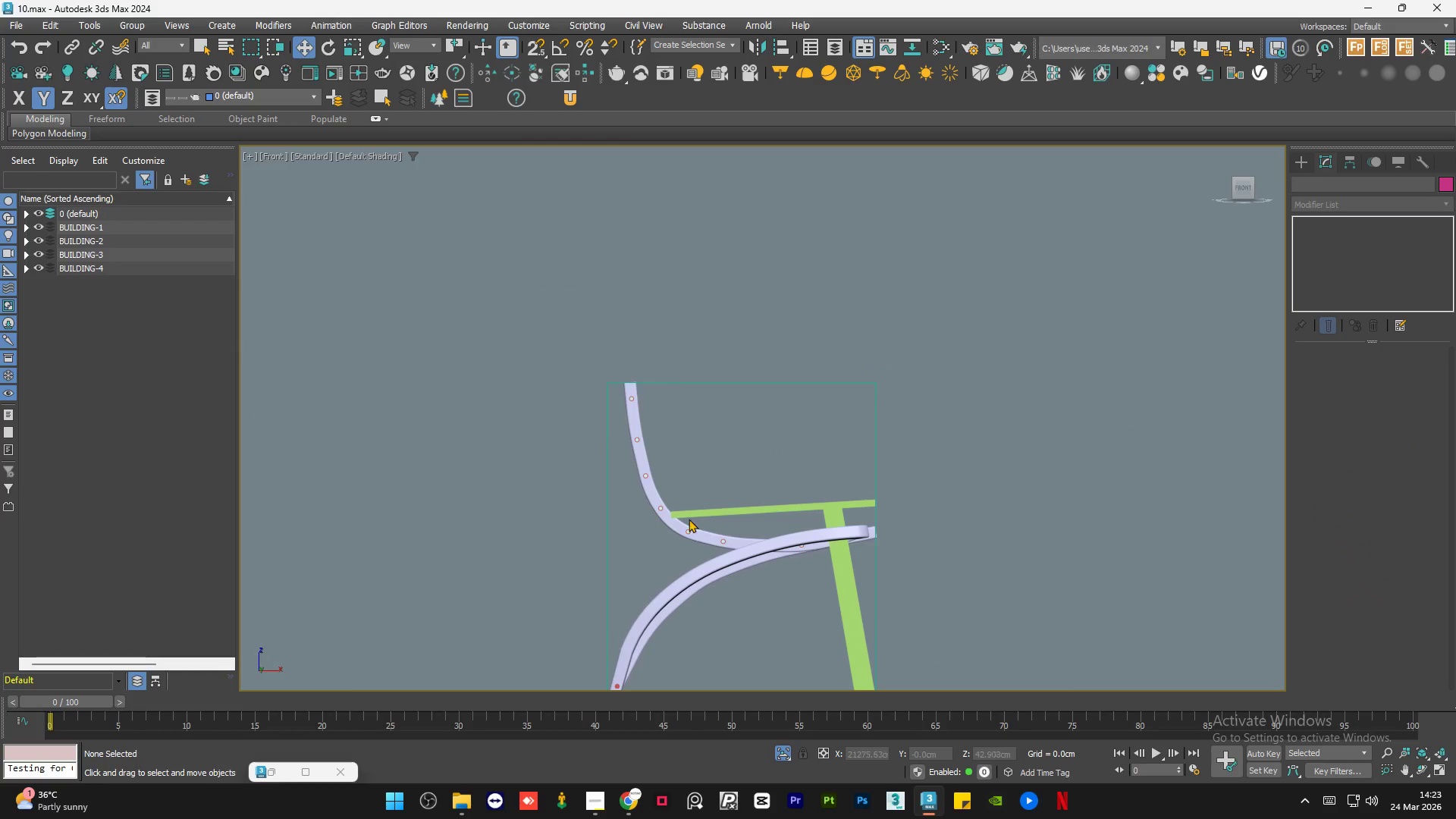 
scroll: coordinate [667, 515], scroll_direction: up, amount: 5.0
 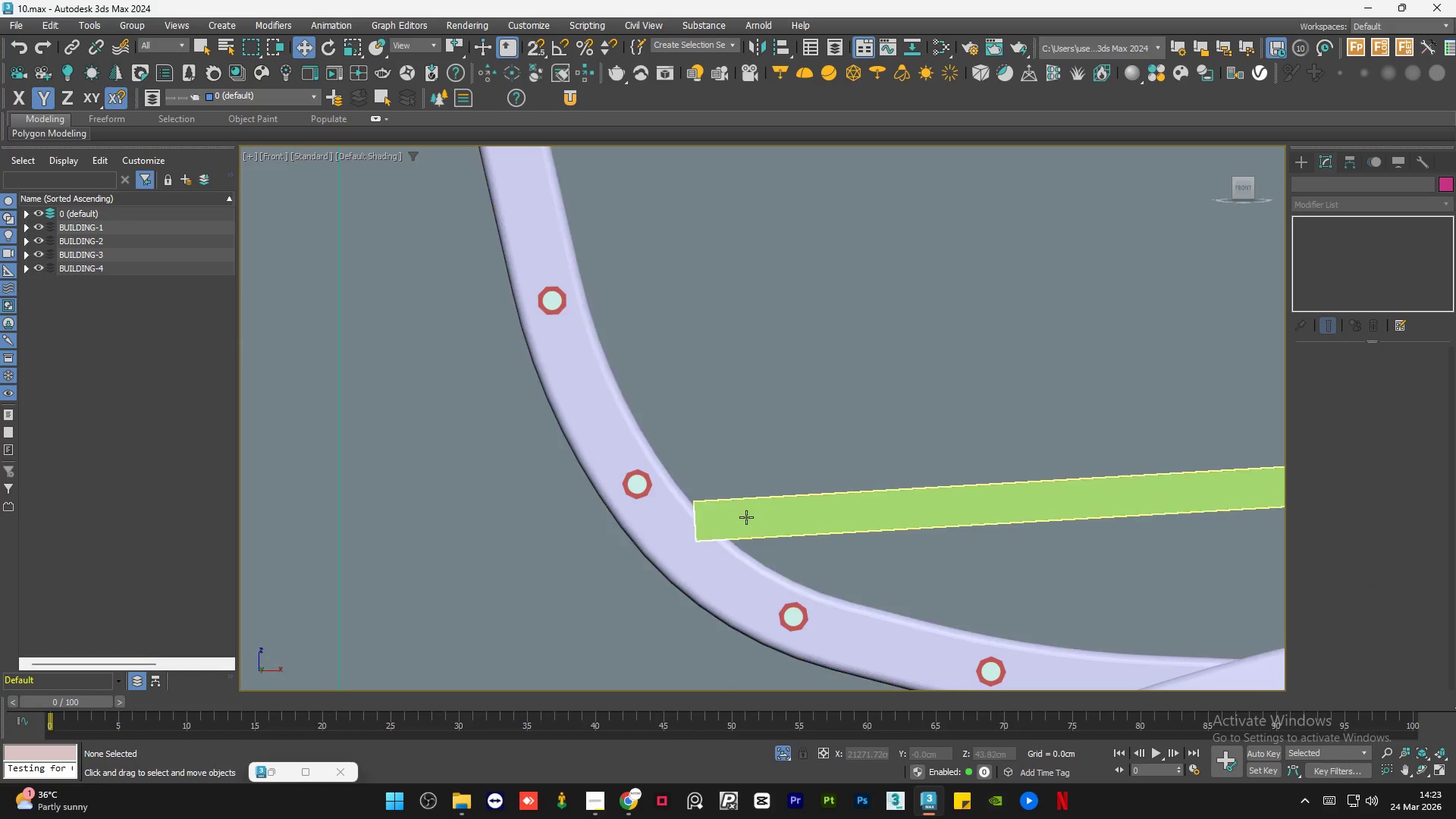 
left_click([749, 516])
 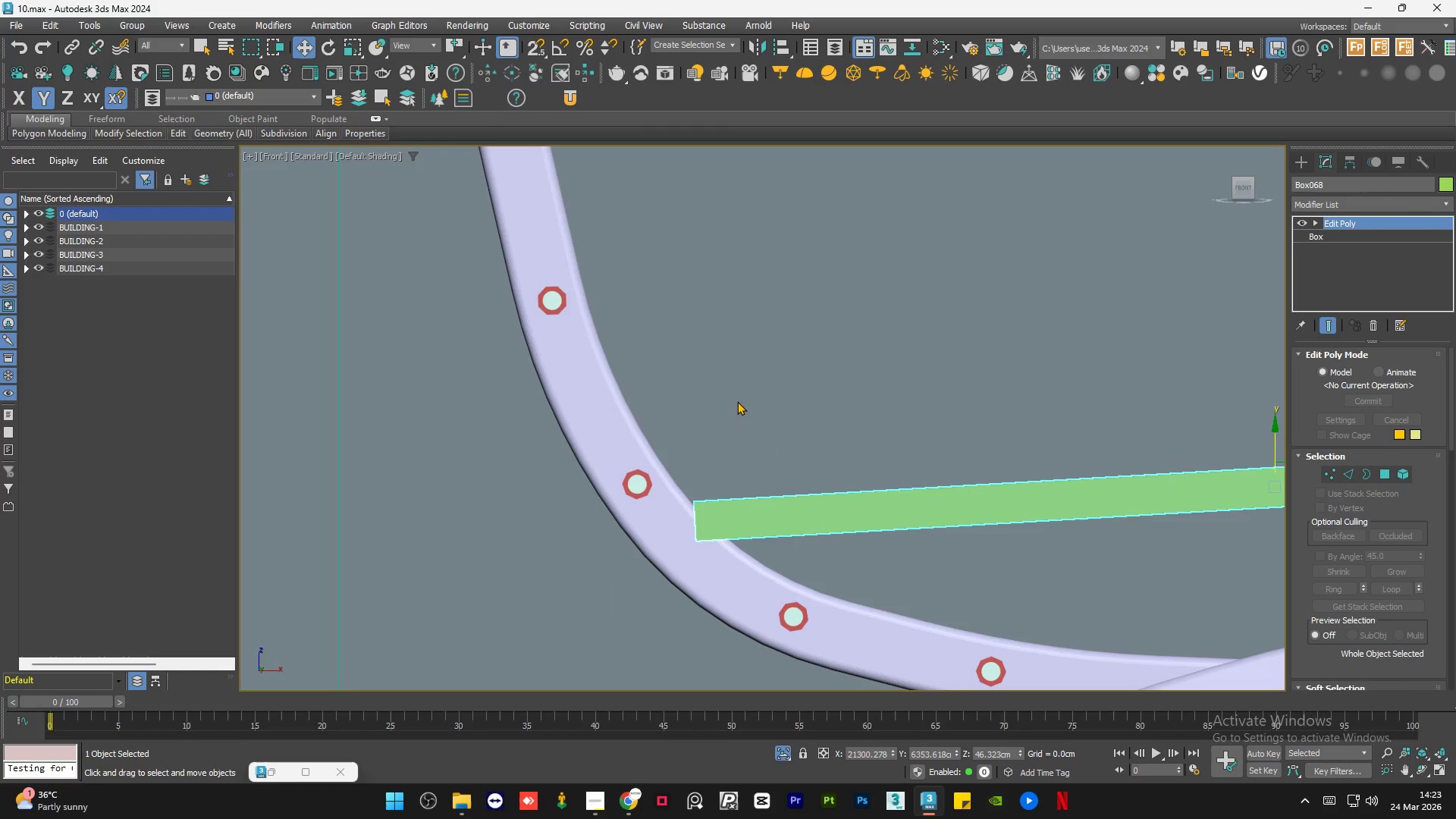 
left_click([714, 392])
 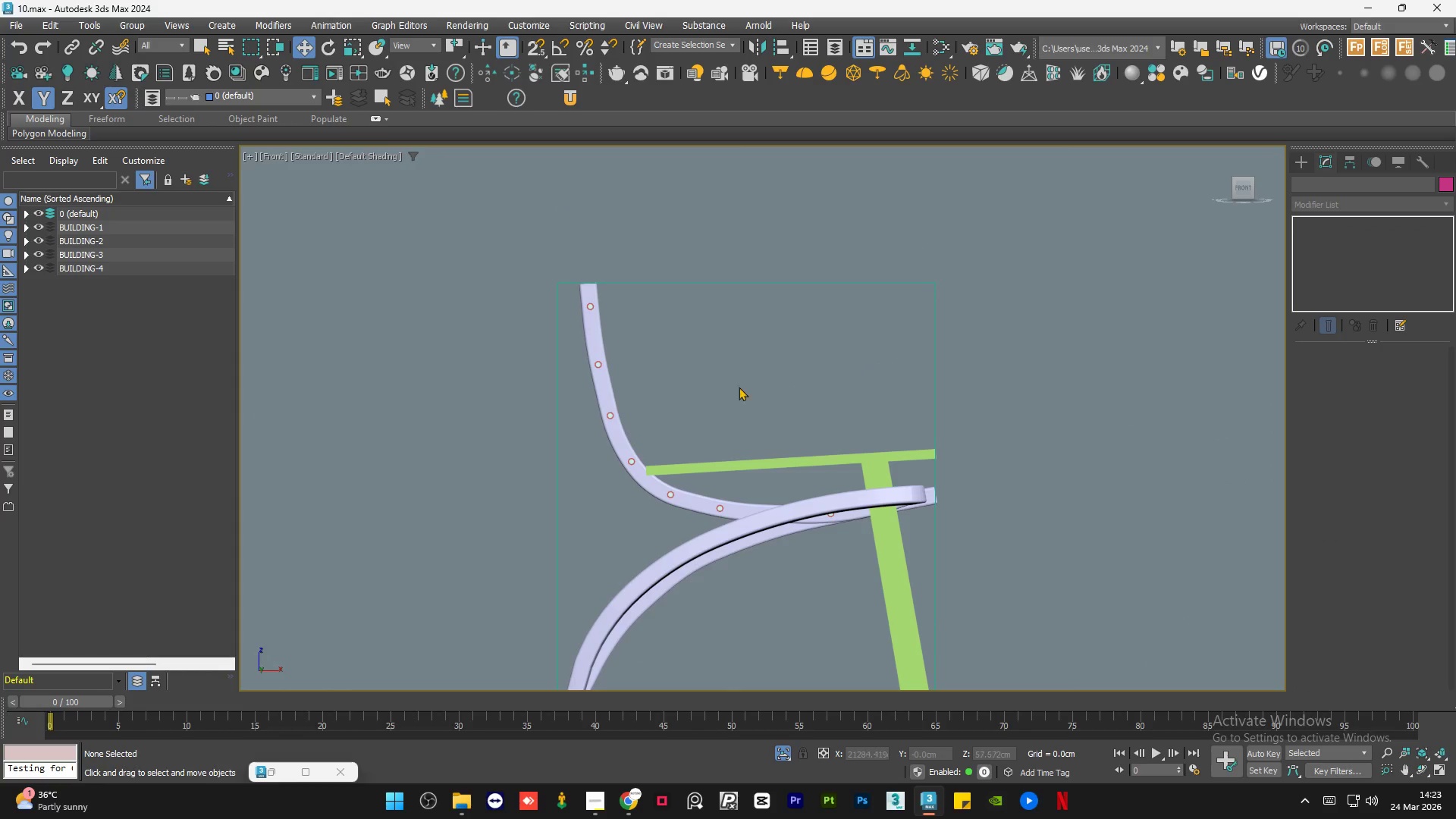 
scroll: coordinate [781, 391], scroll_direction: down, amount: 5.0
 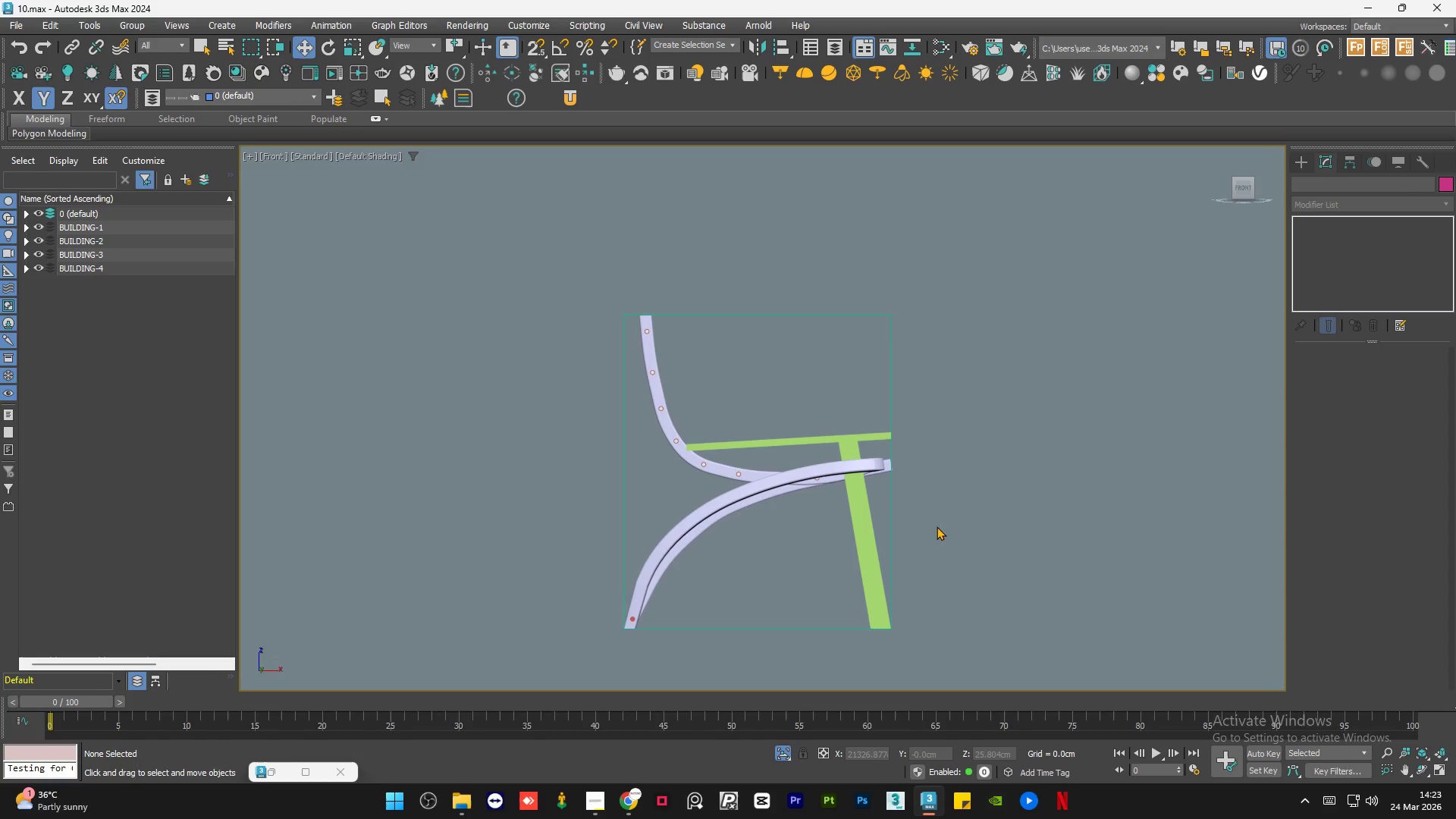 
left_click([959, 503])
 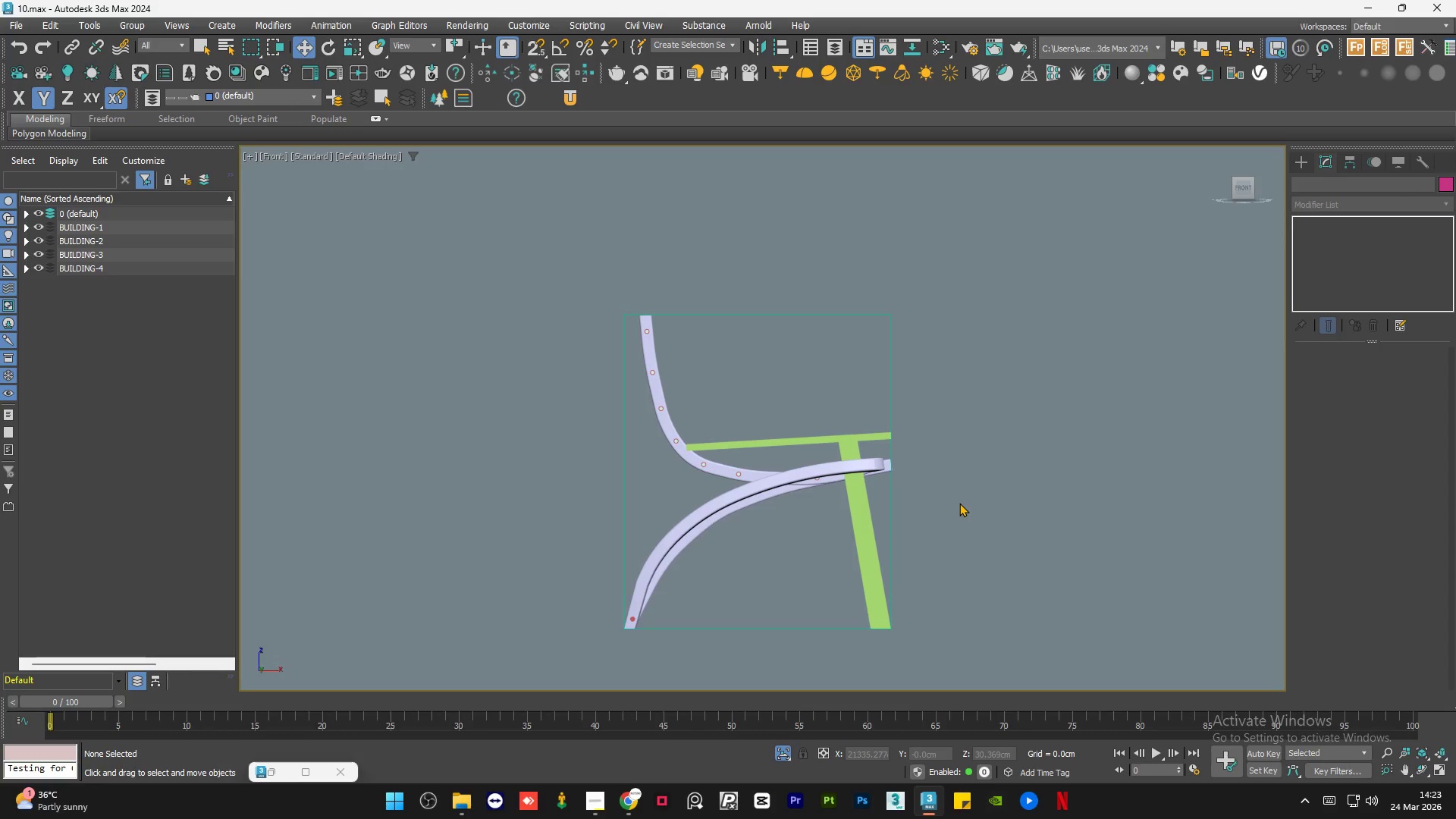 
key(Z)
 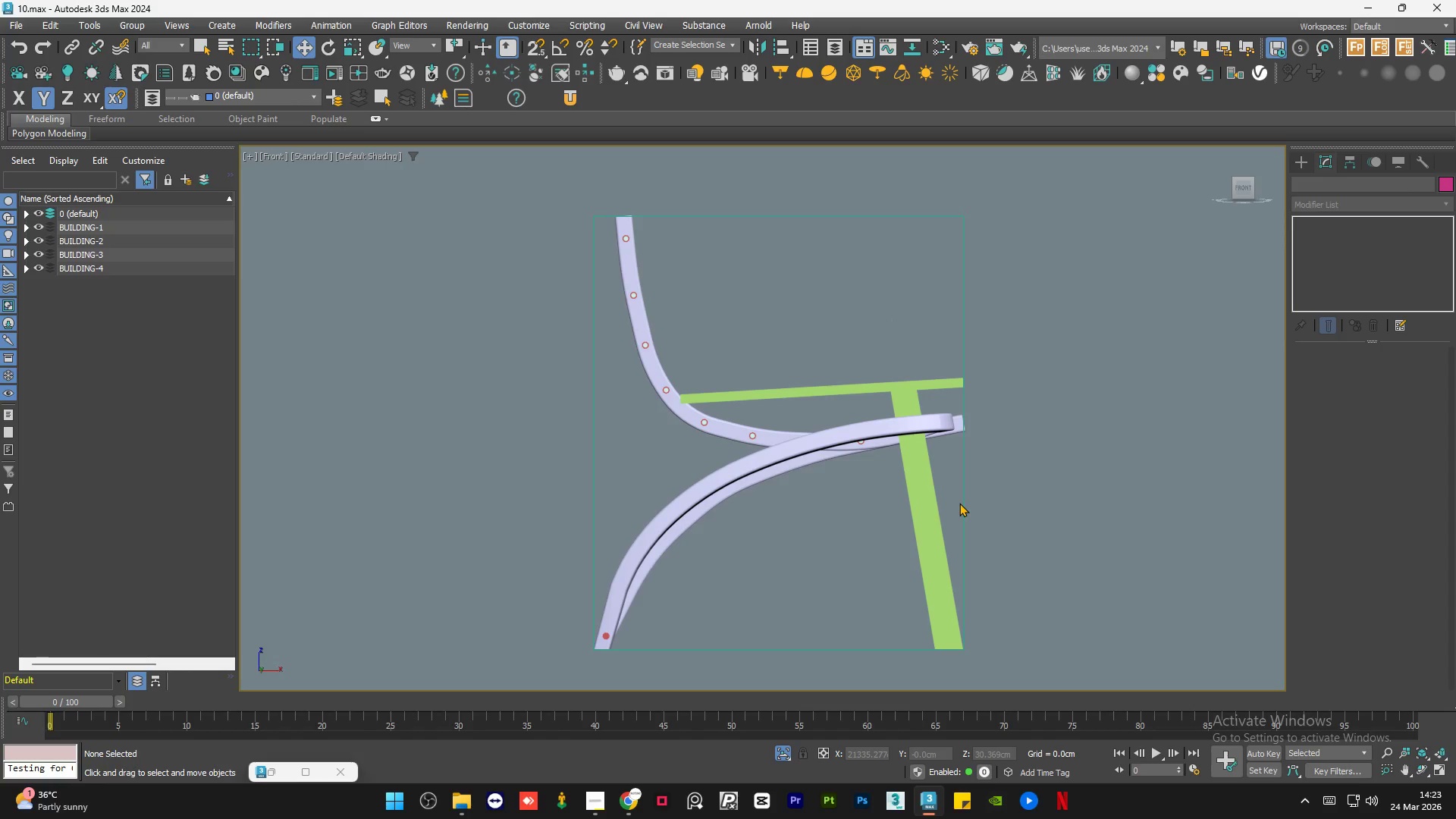 
wait(13.0)
 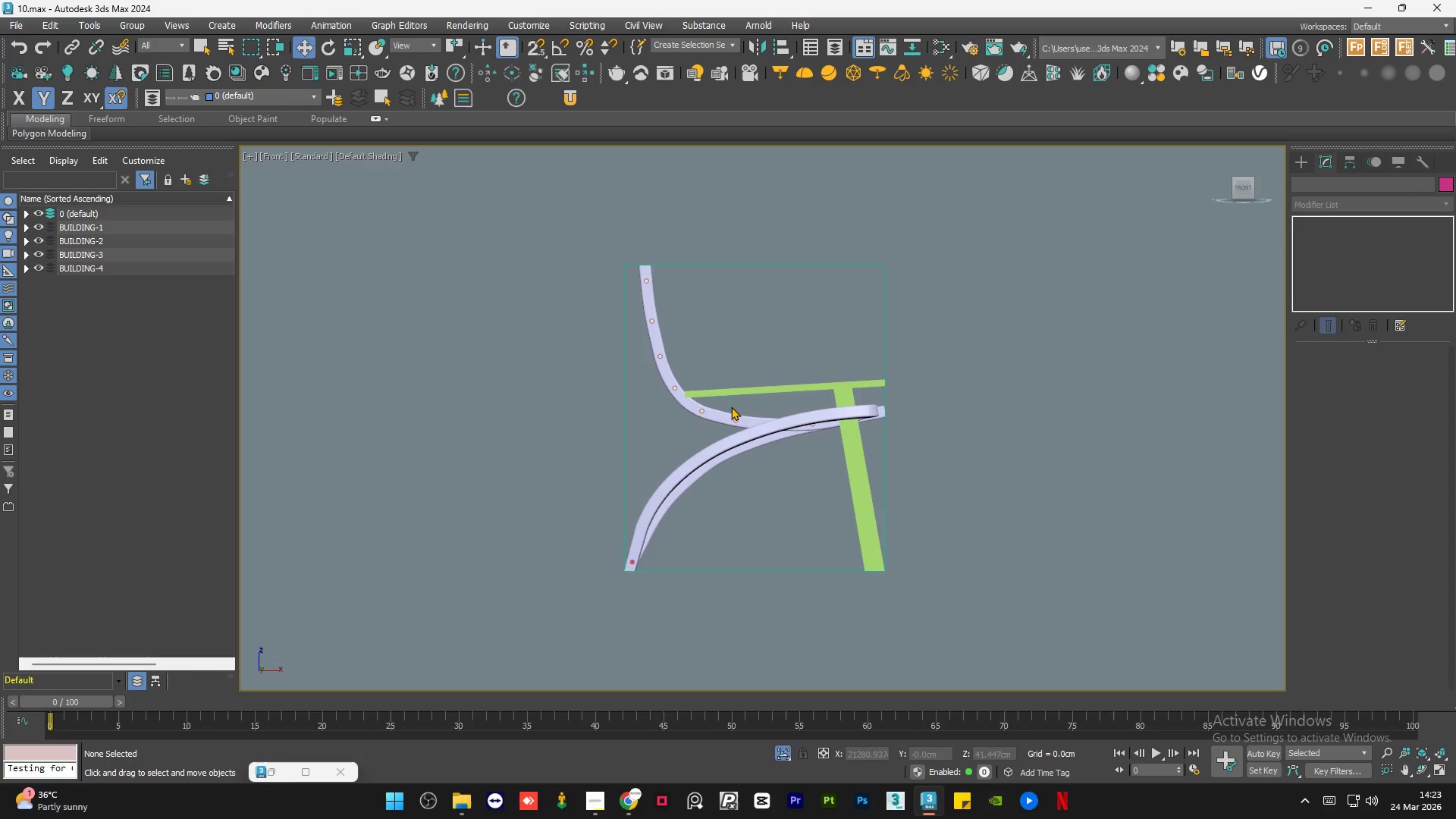 
hold_key(key=AltLeft, duration=0.64)
 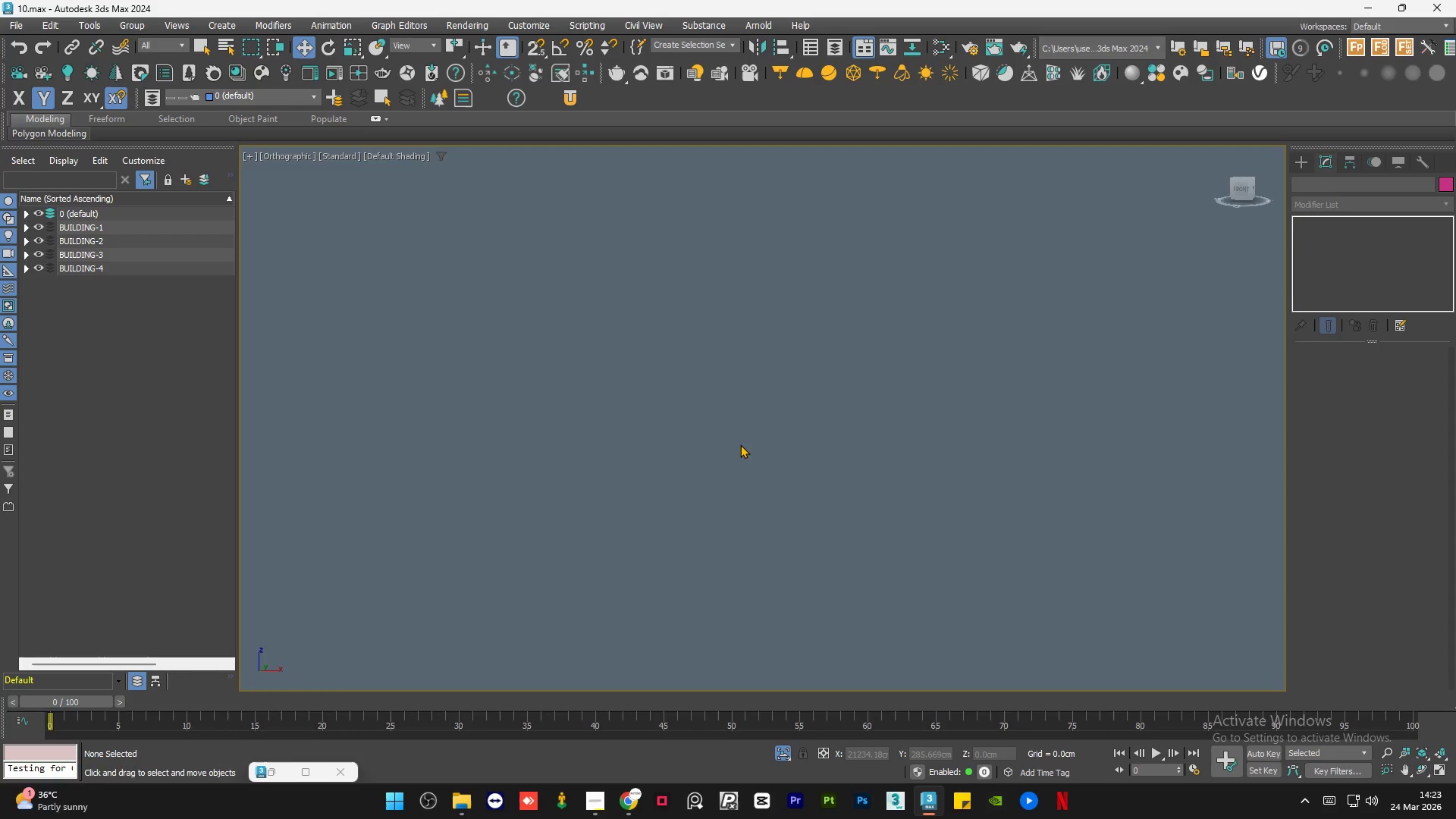 
scroll: coordinate [695, 383], scroll_direction: down, amount: 1.0
 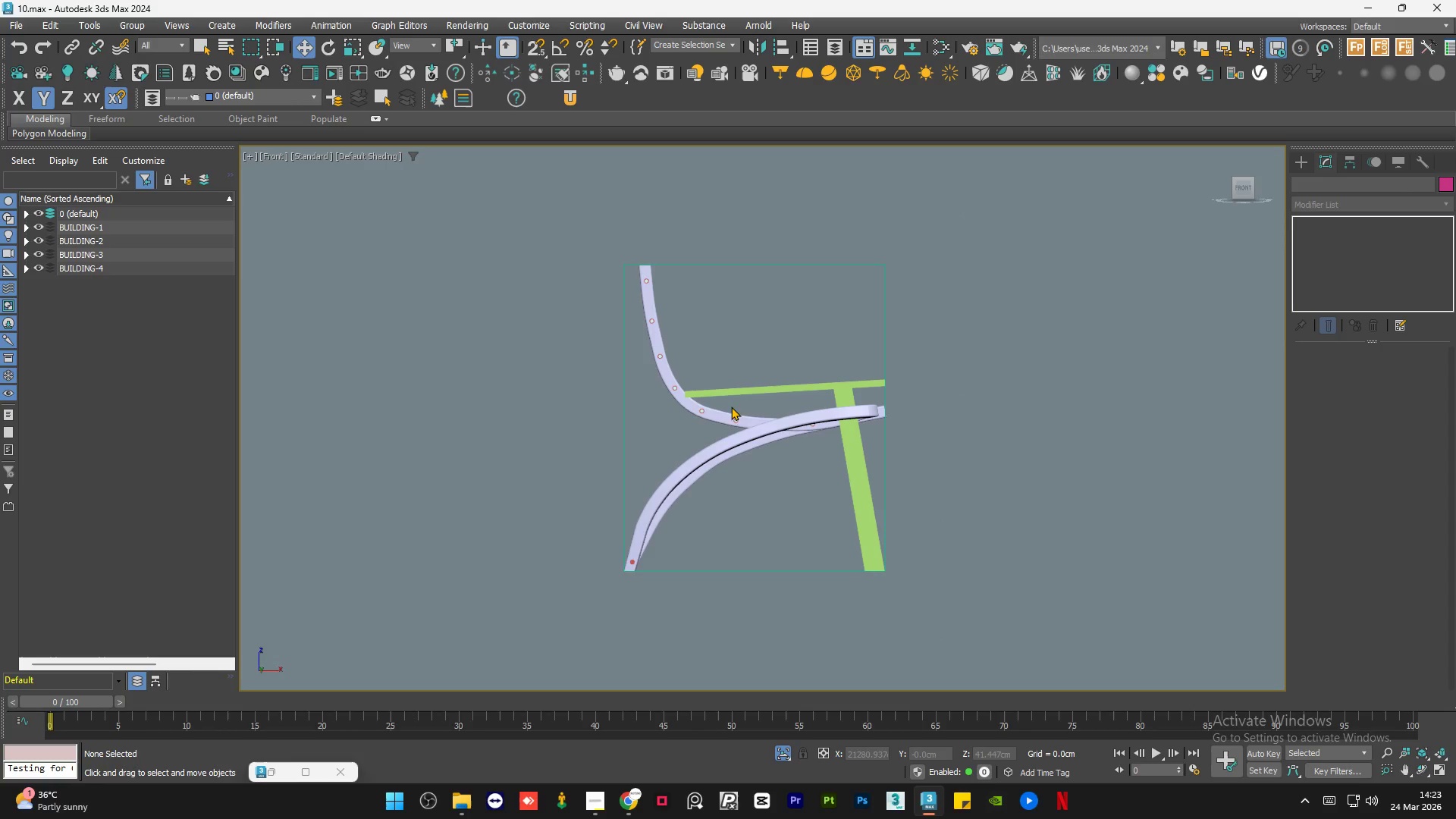 
key(Z)
 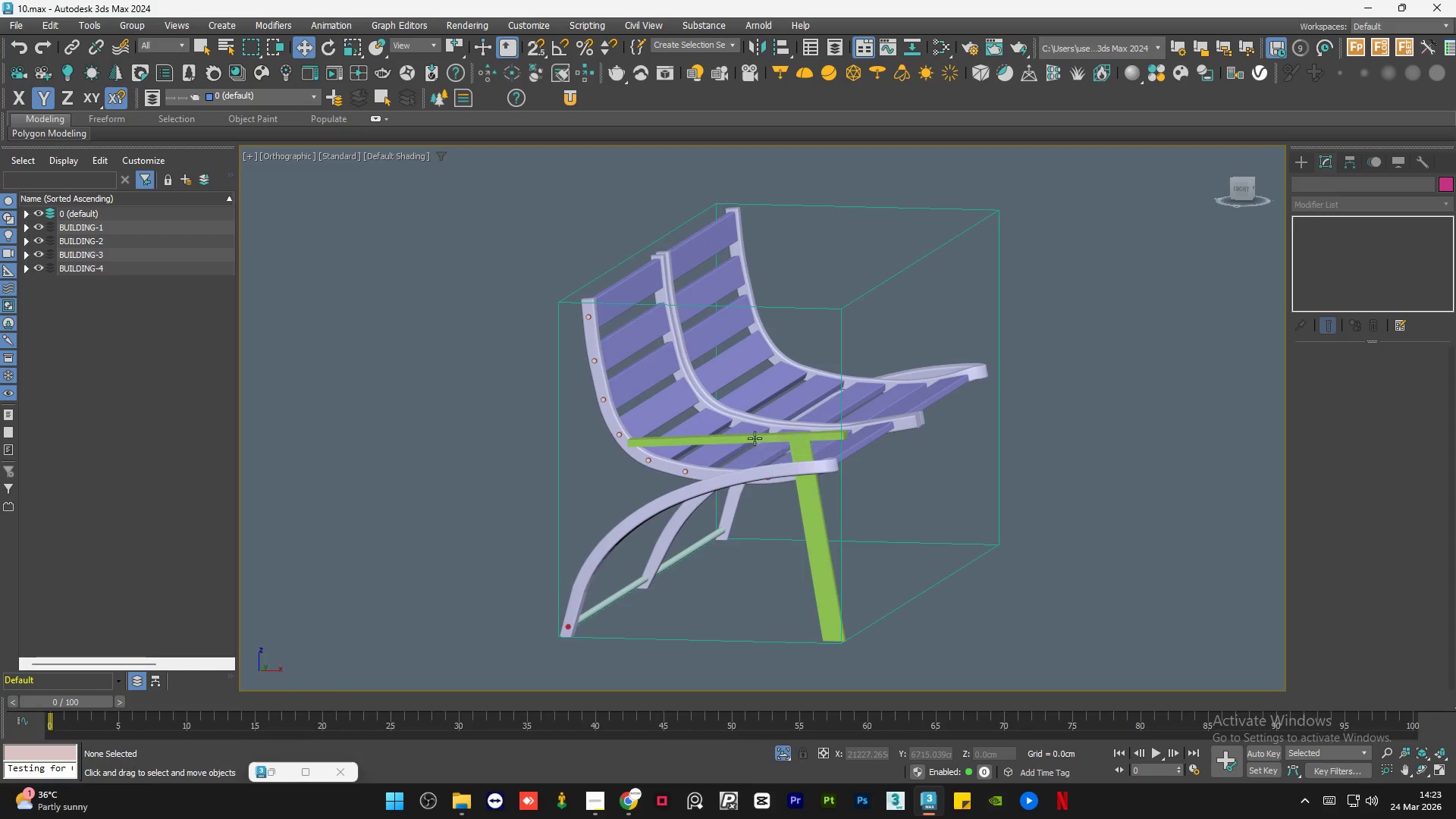 
hold_key(key=AltLeft, duration=1.05)
 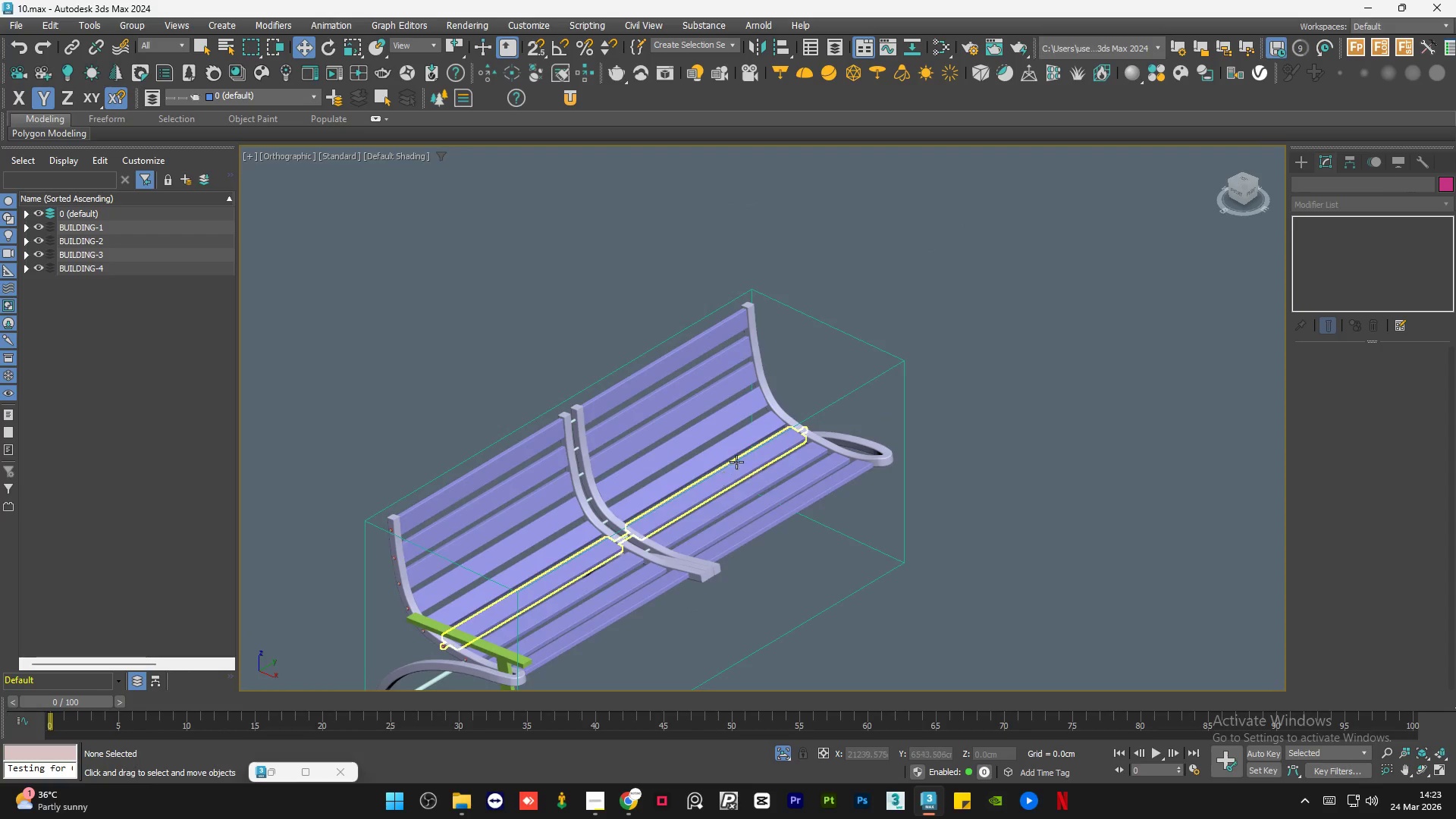 
scroll: coordinate [755, 438], scroll_direction: down, amount: 1.0
 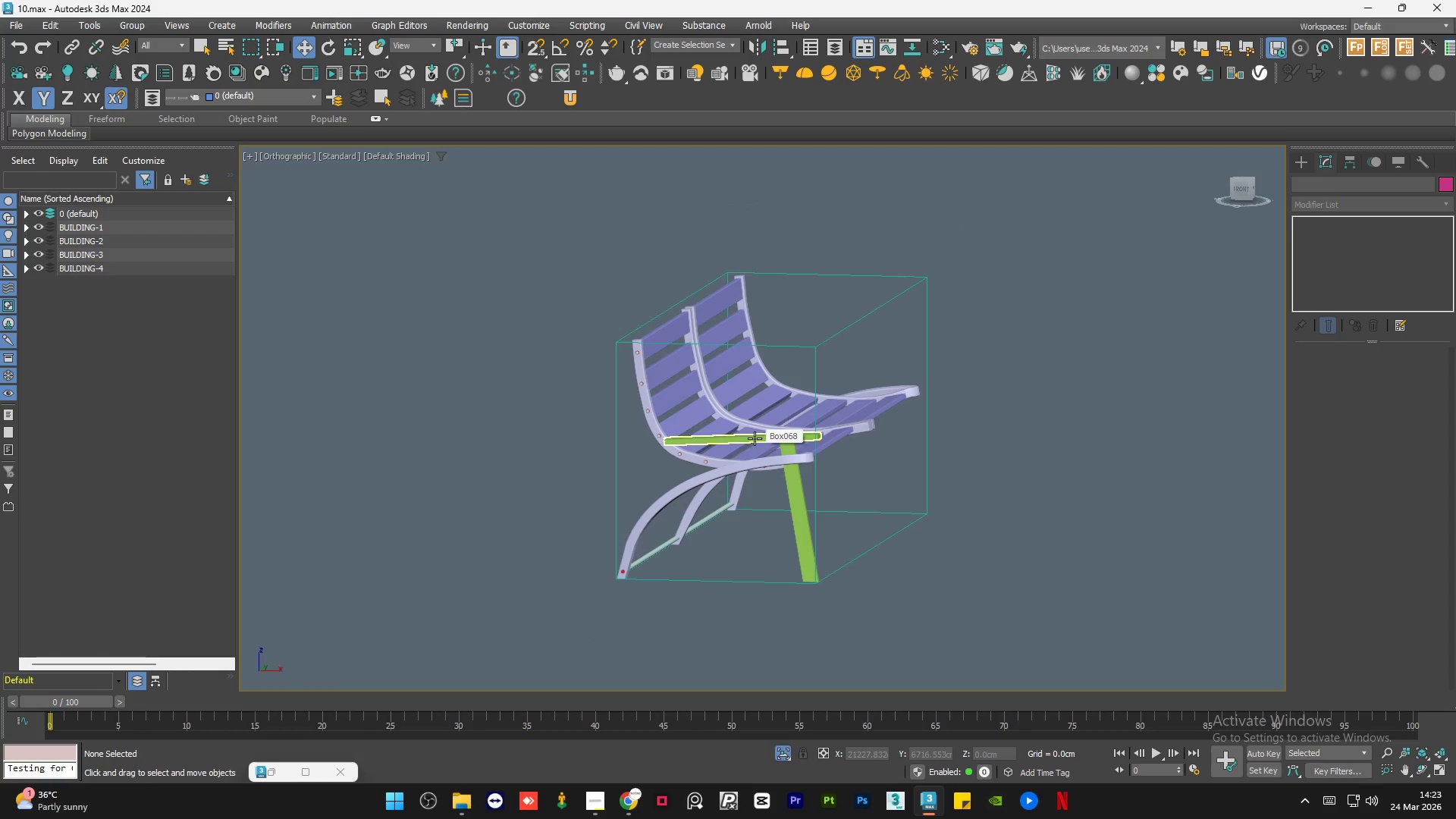 
hold_key(key=AltLeft, duration=1.14)
 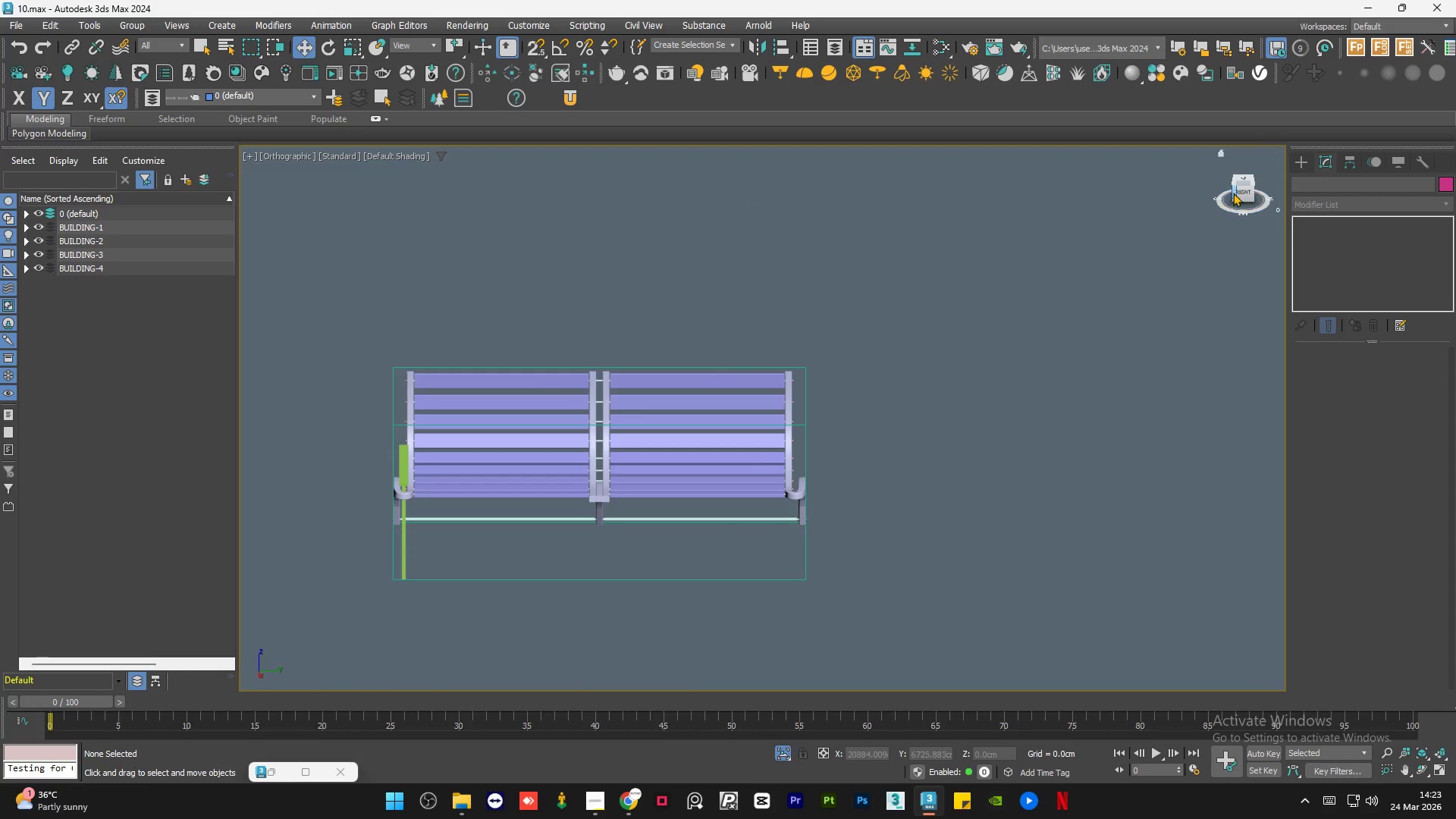 
scroll: coordinate [740, 455], scroll_direction: down, amount: 1.0
 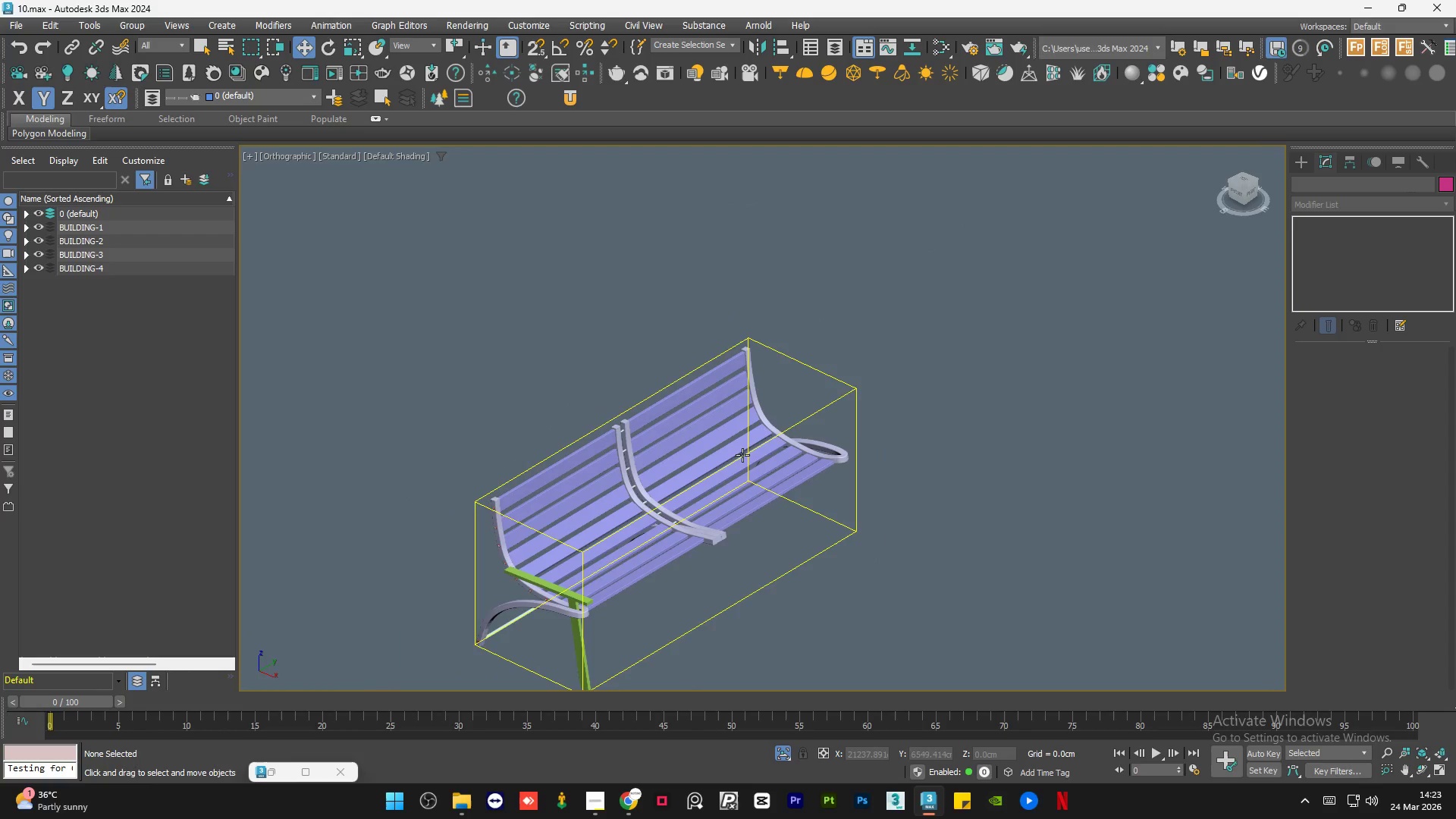 
left_click([1244, 190])
 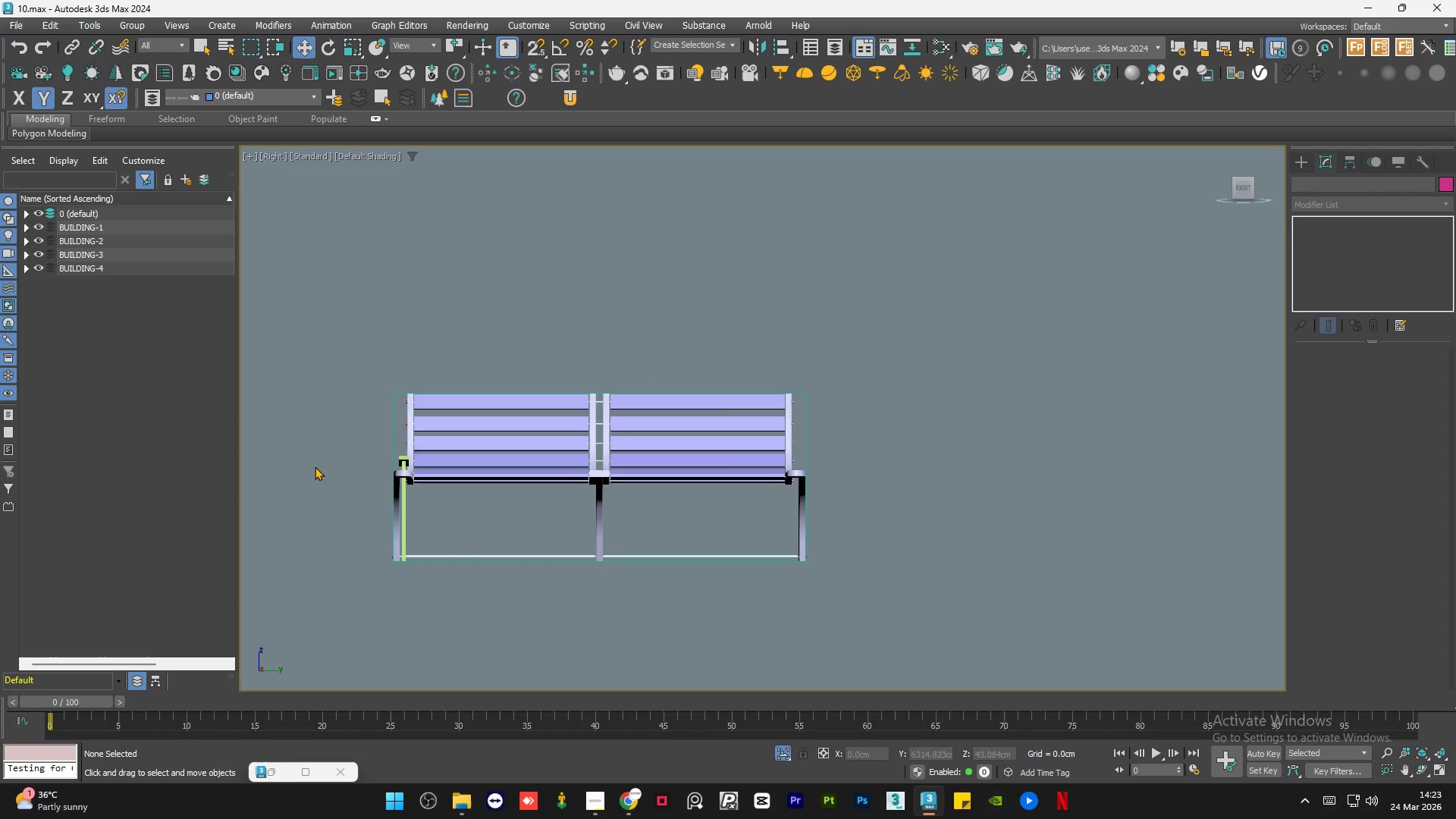 
scroll: coordinate [595, 483], scroll_direction: up, amount: 8.0
 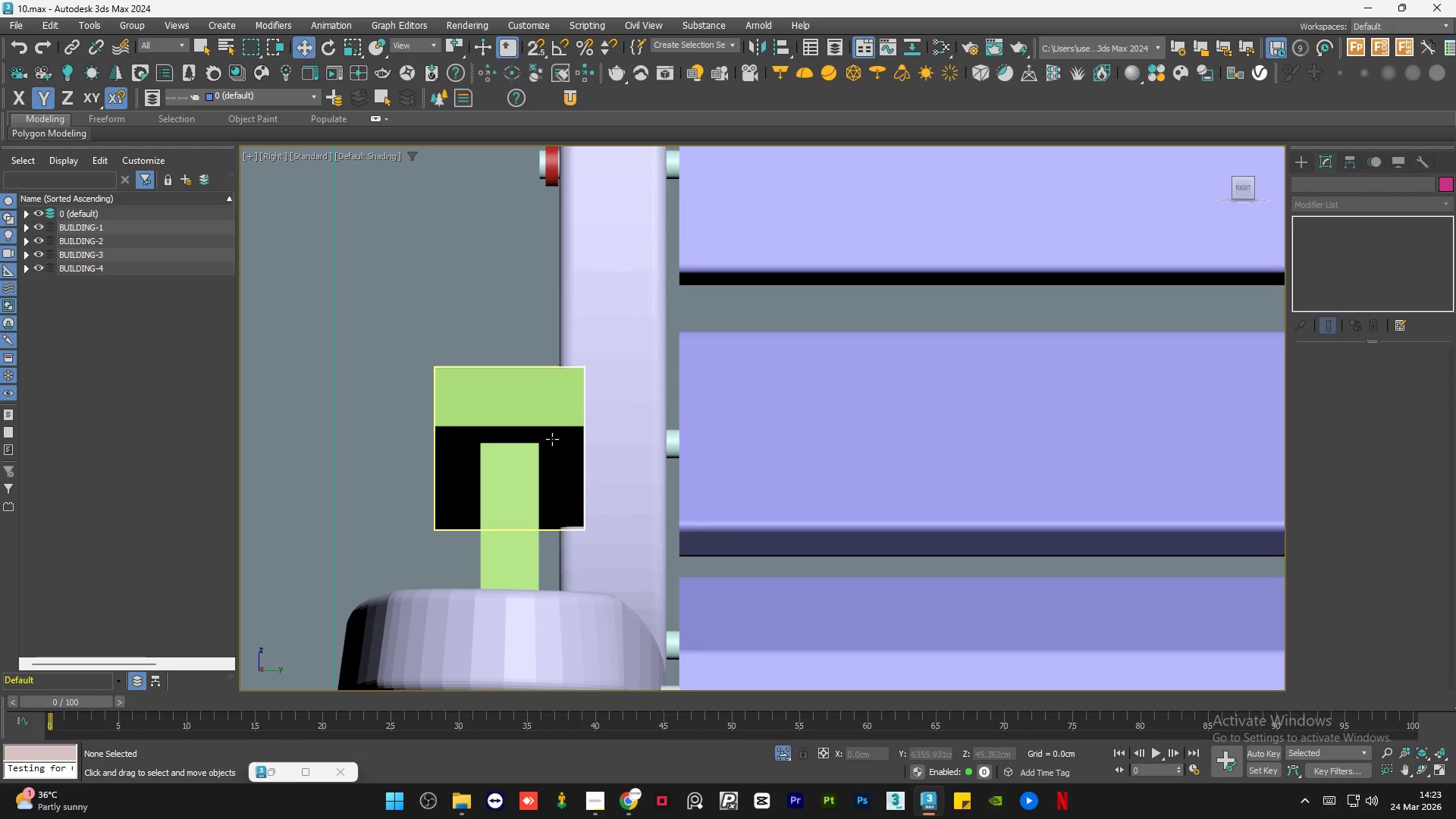 
left_click([552, 439])
 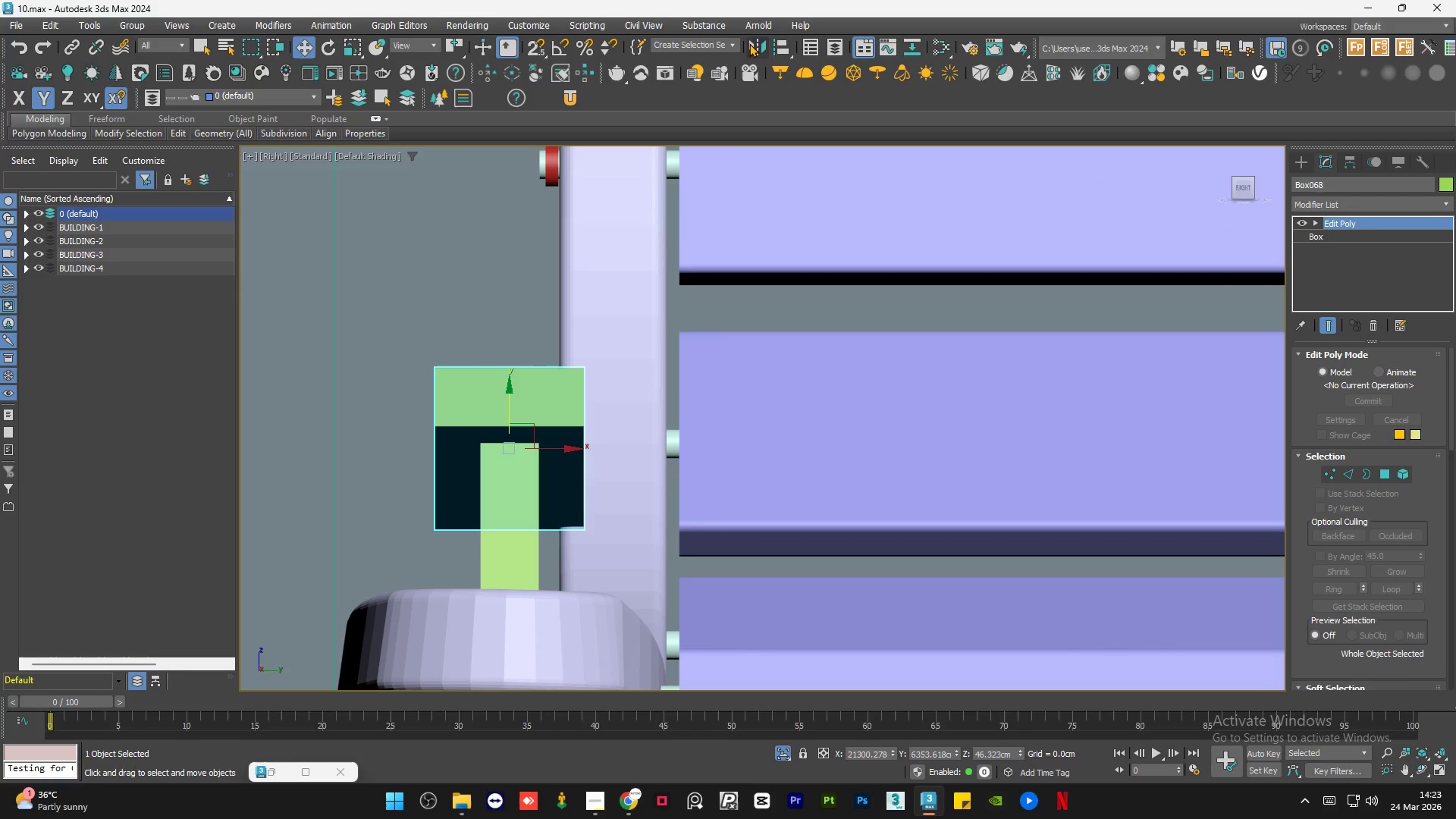 
left_click([780, 46])
 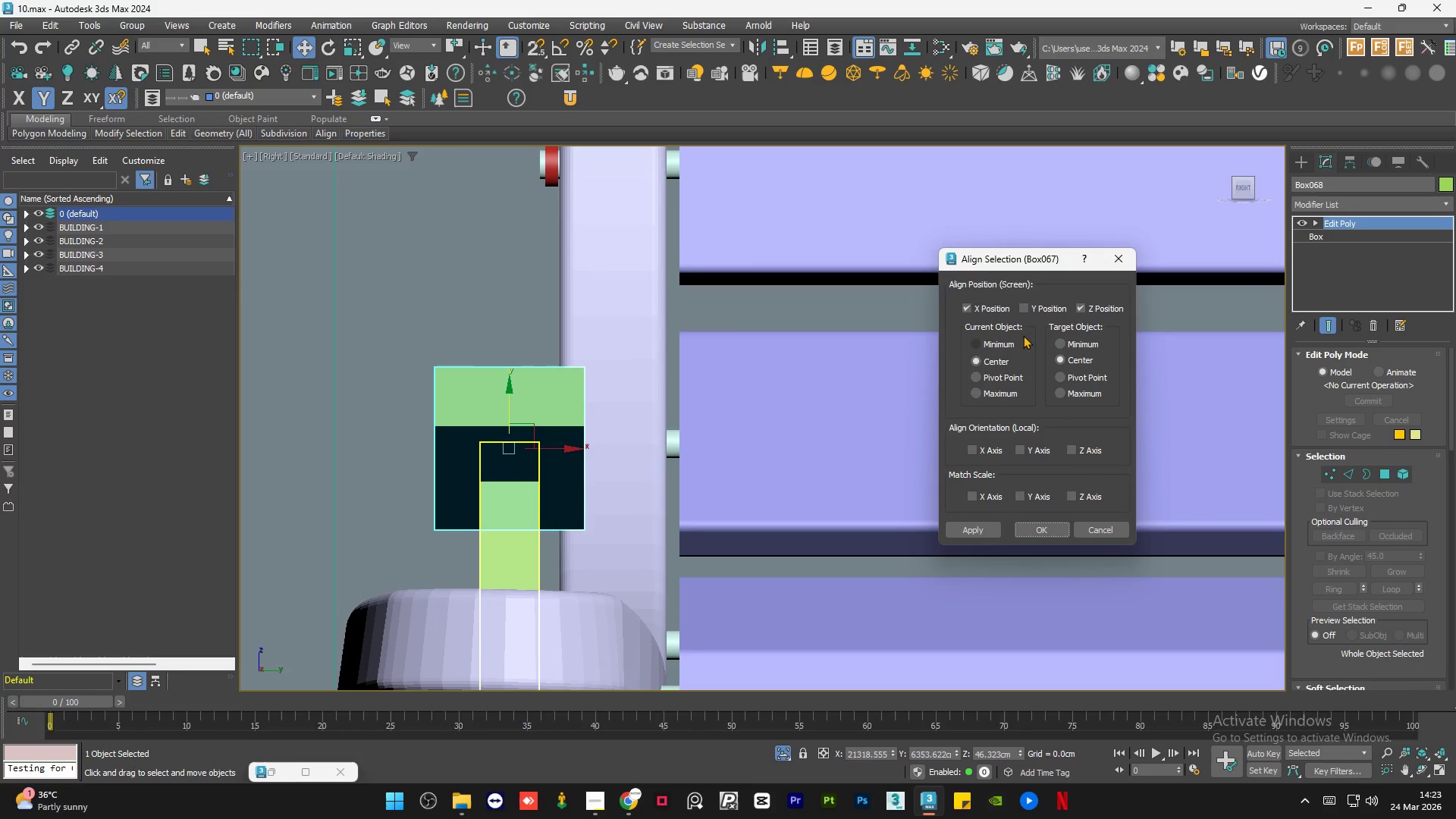 
left_click([970, 303])
 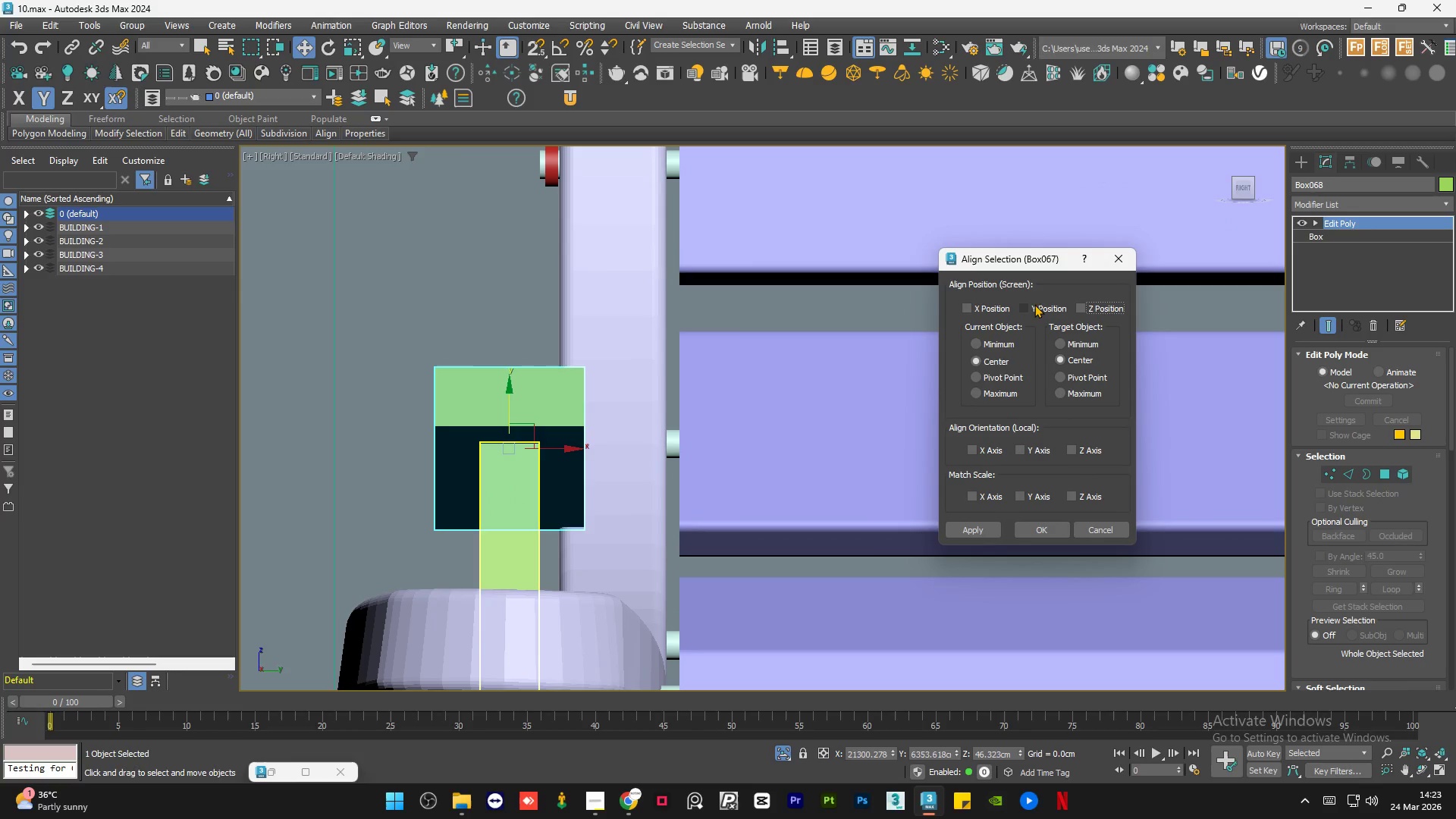 
left_click([1028, 304])
 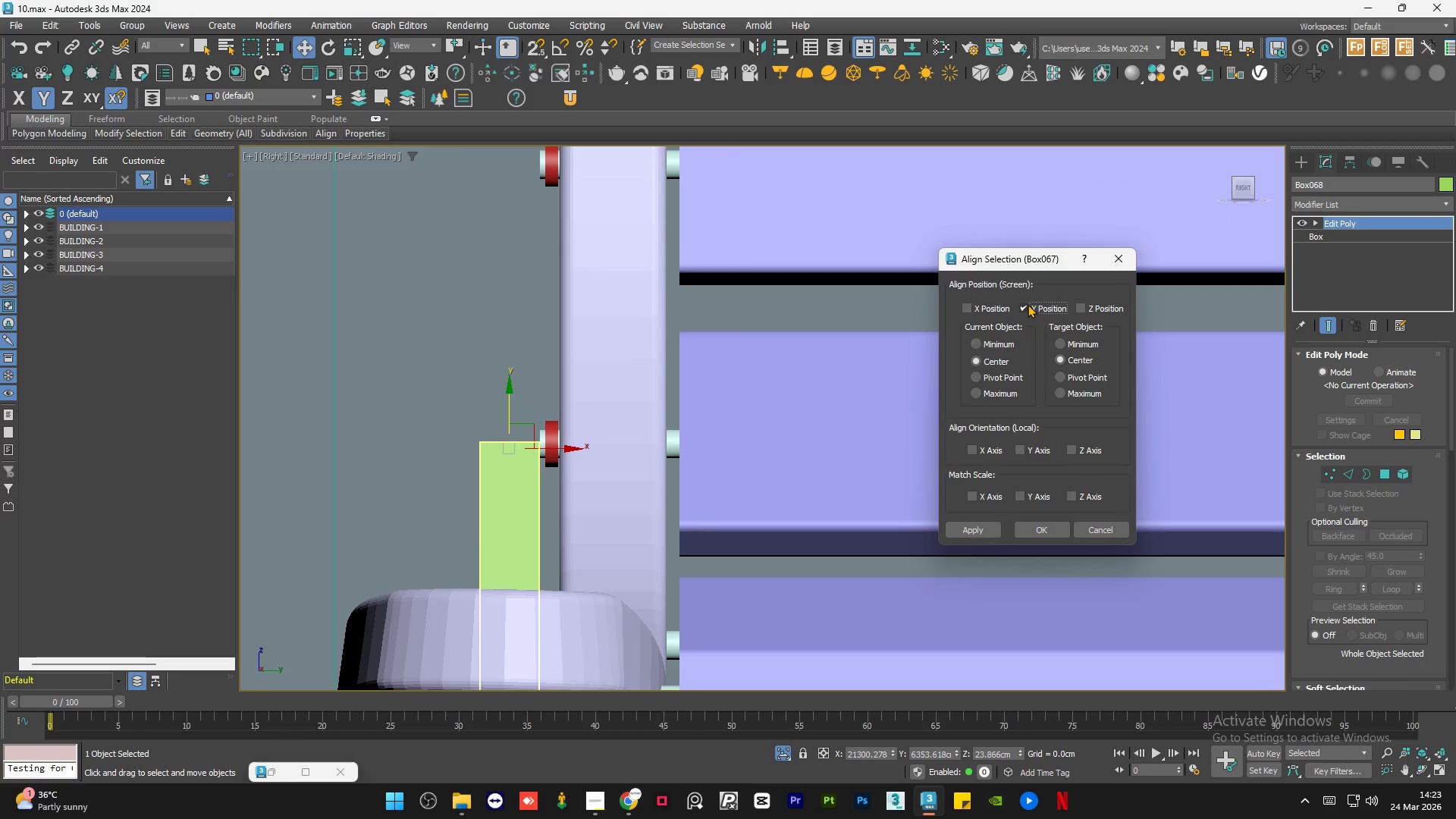 
left_click([1028, 304])
 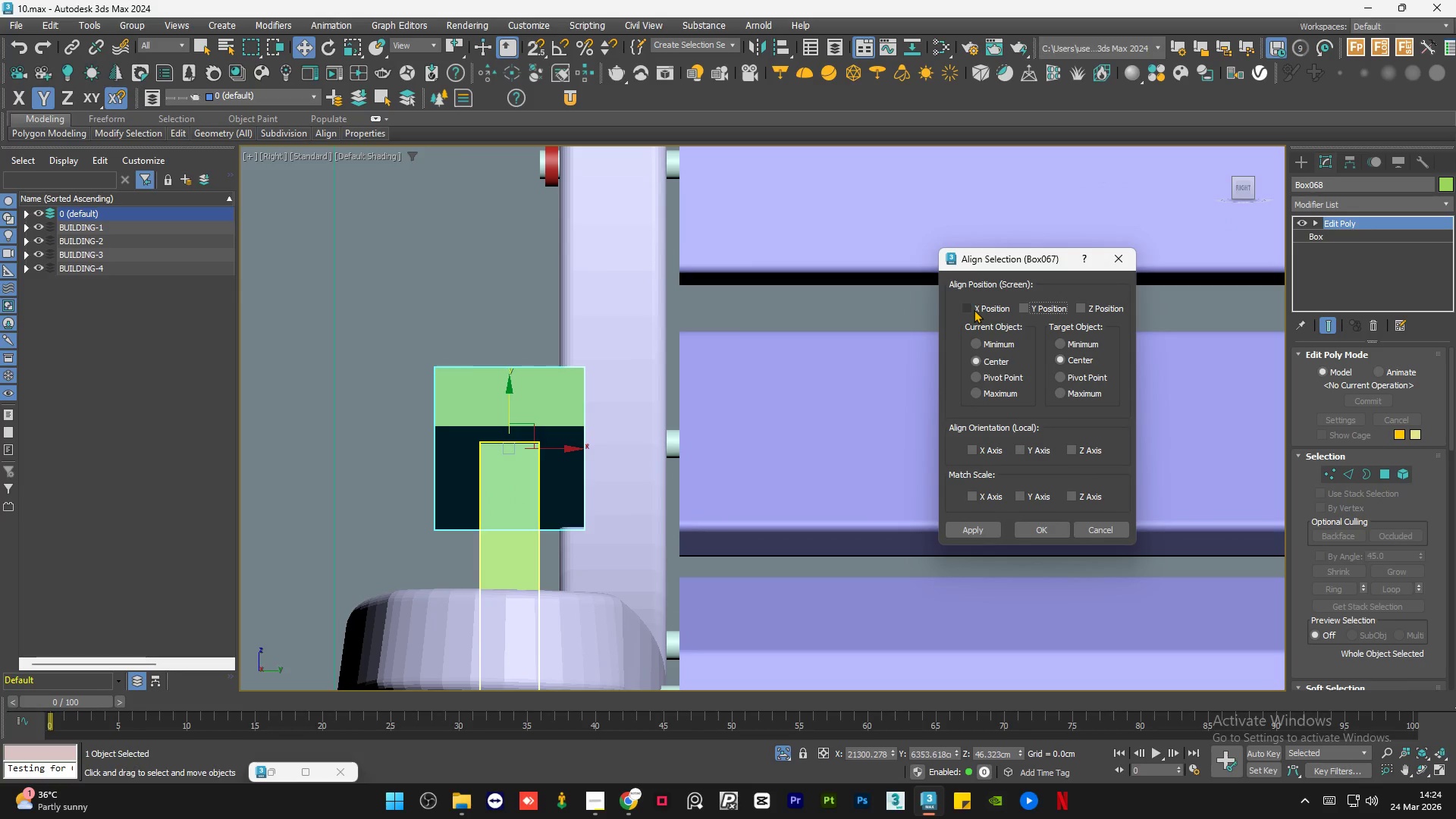 
left_click([974, 309])
 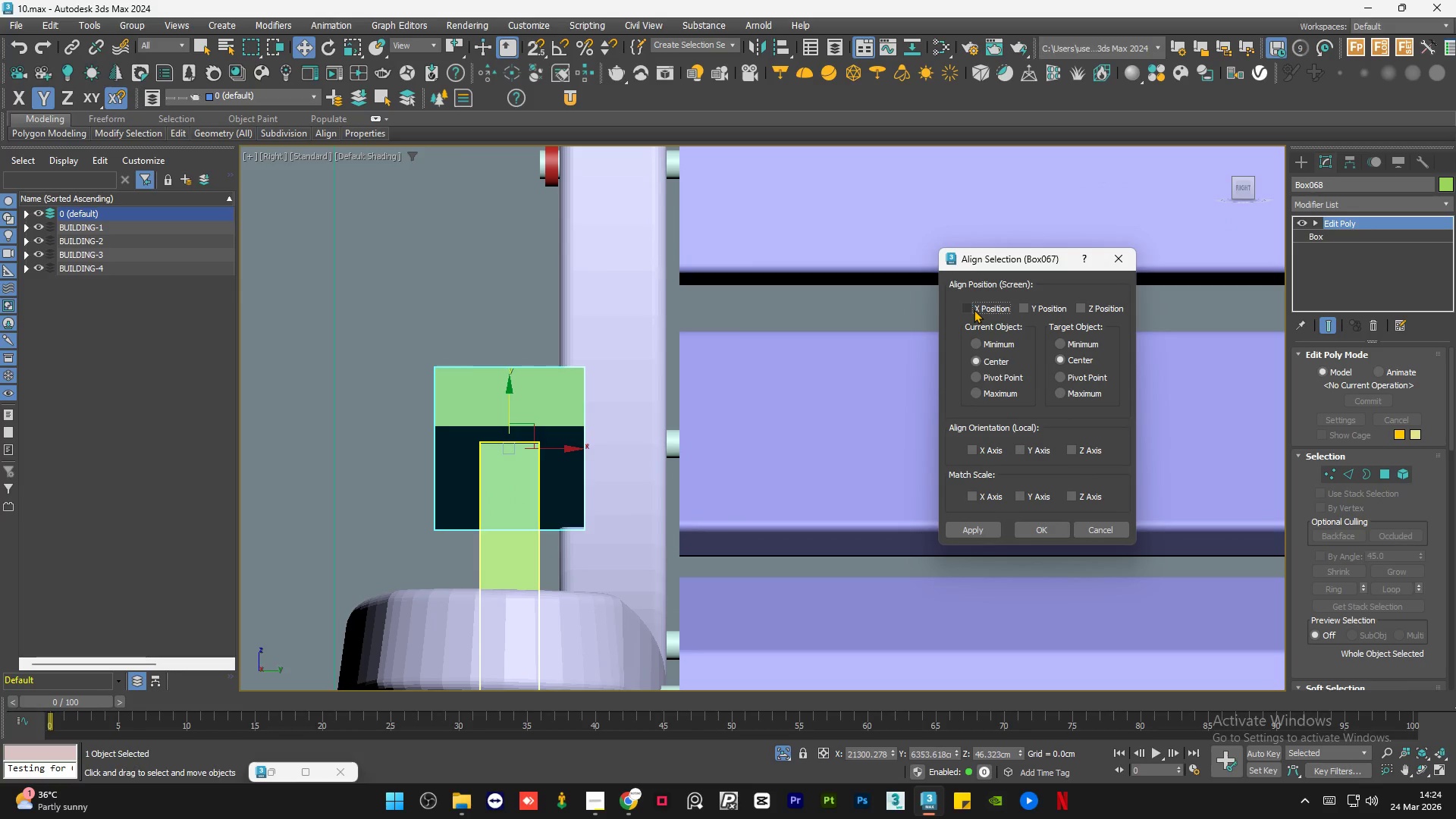 
double_click([974, 309])
 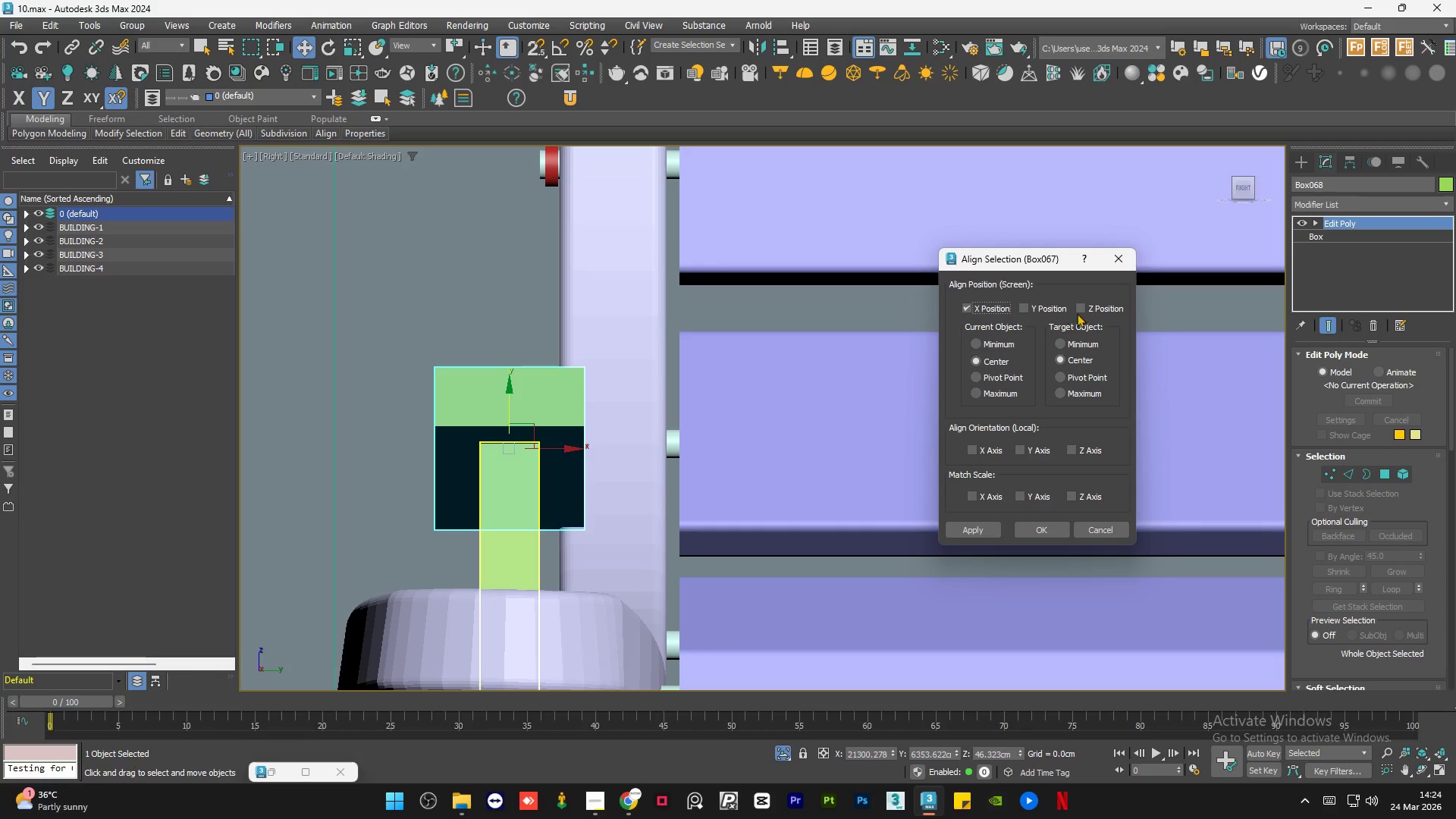 
left_click([1083, 307])
 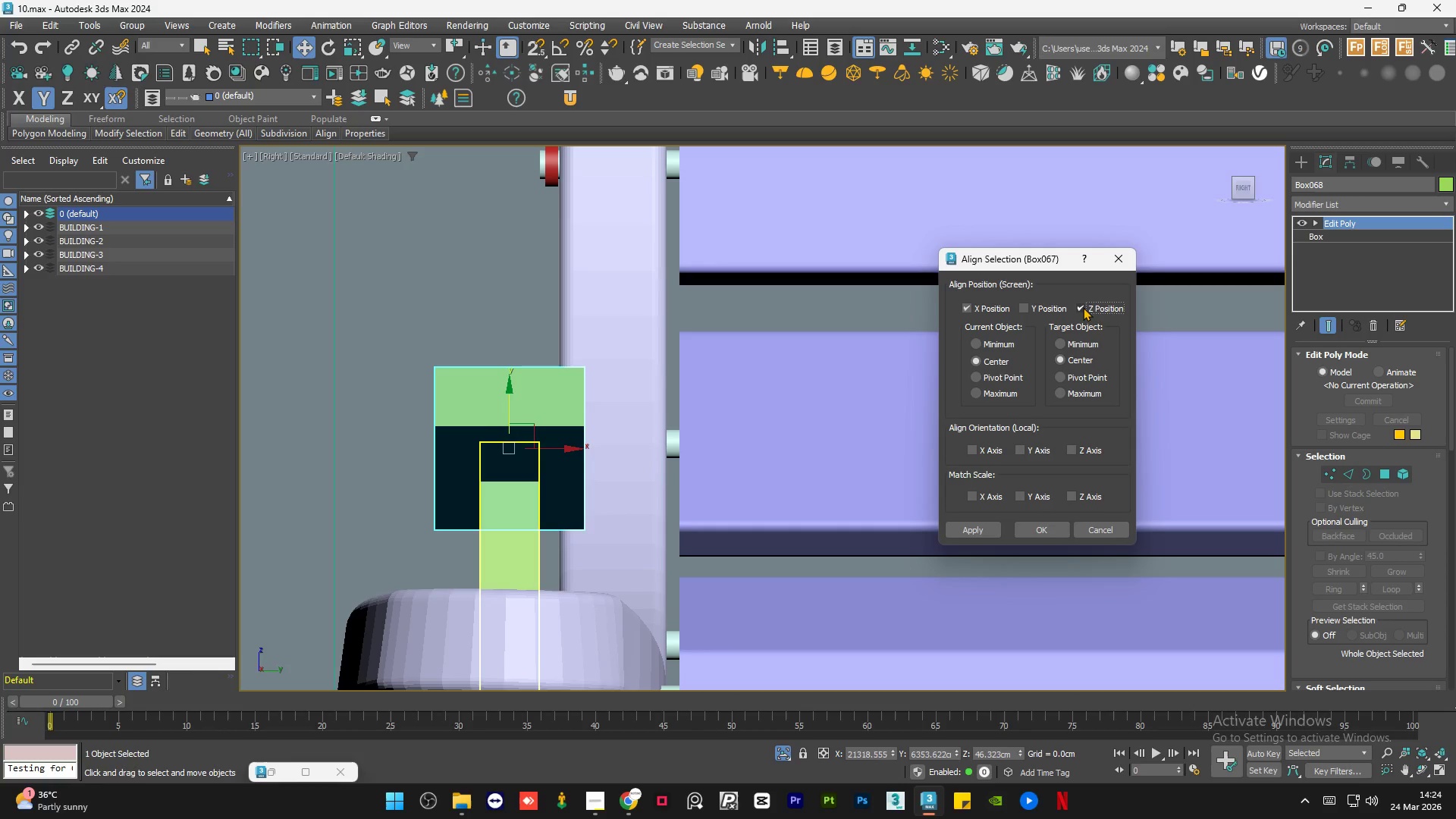 
left_click([1083, 307])
 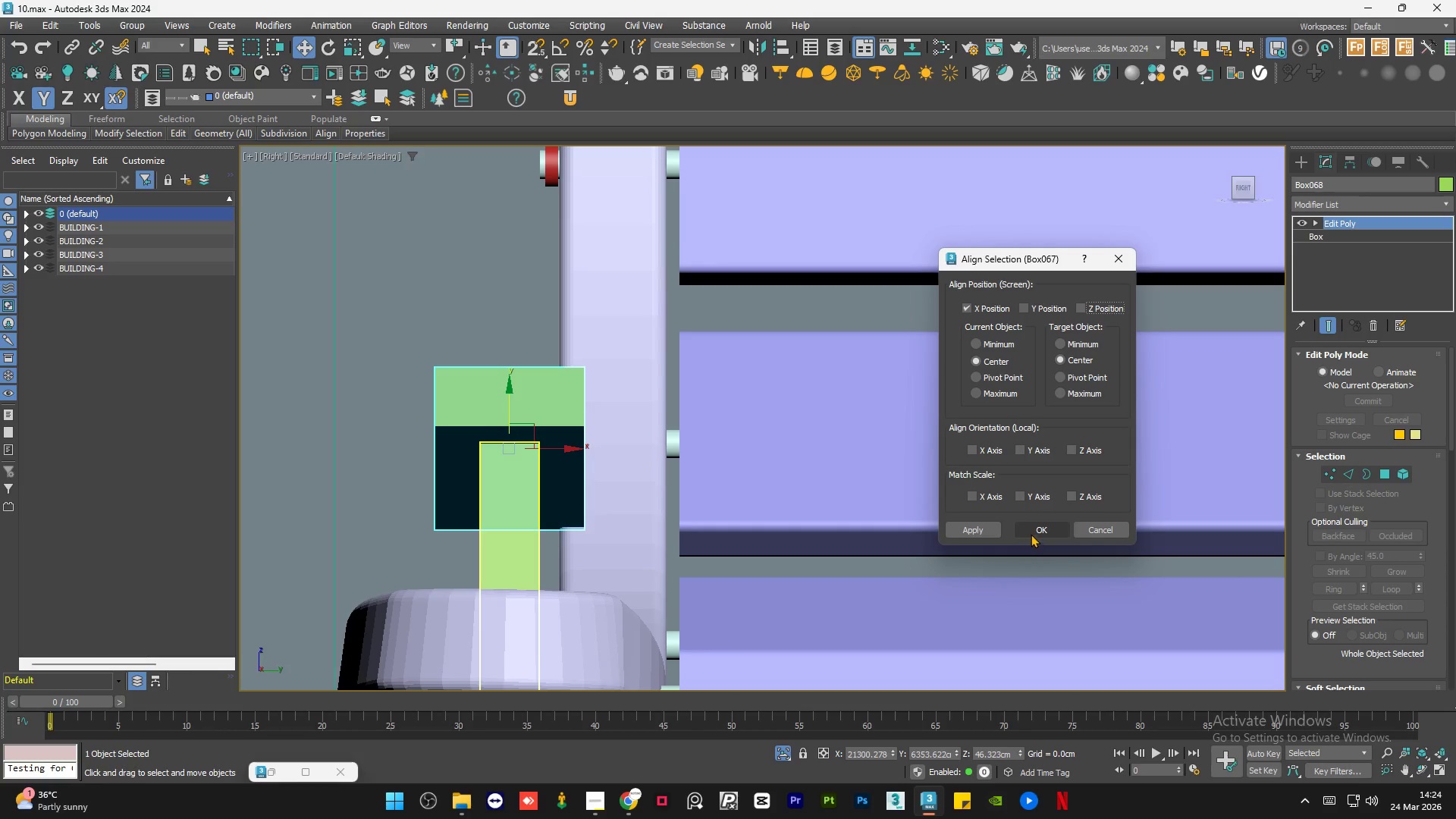 
left_click([1037, 524])
 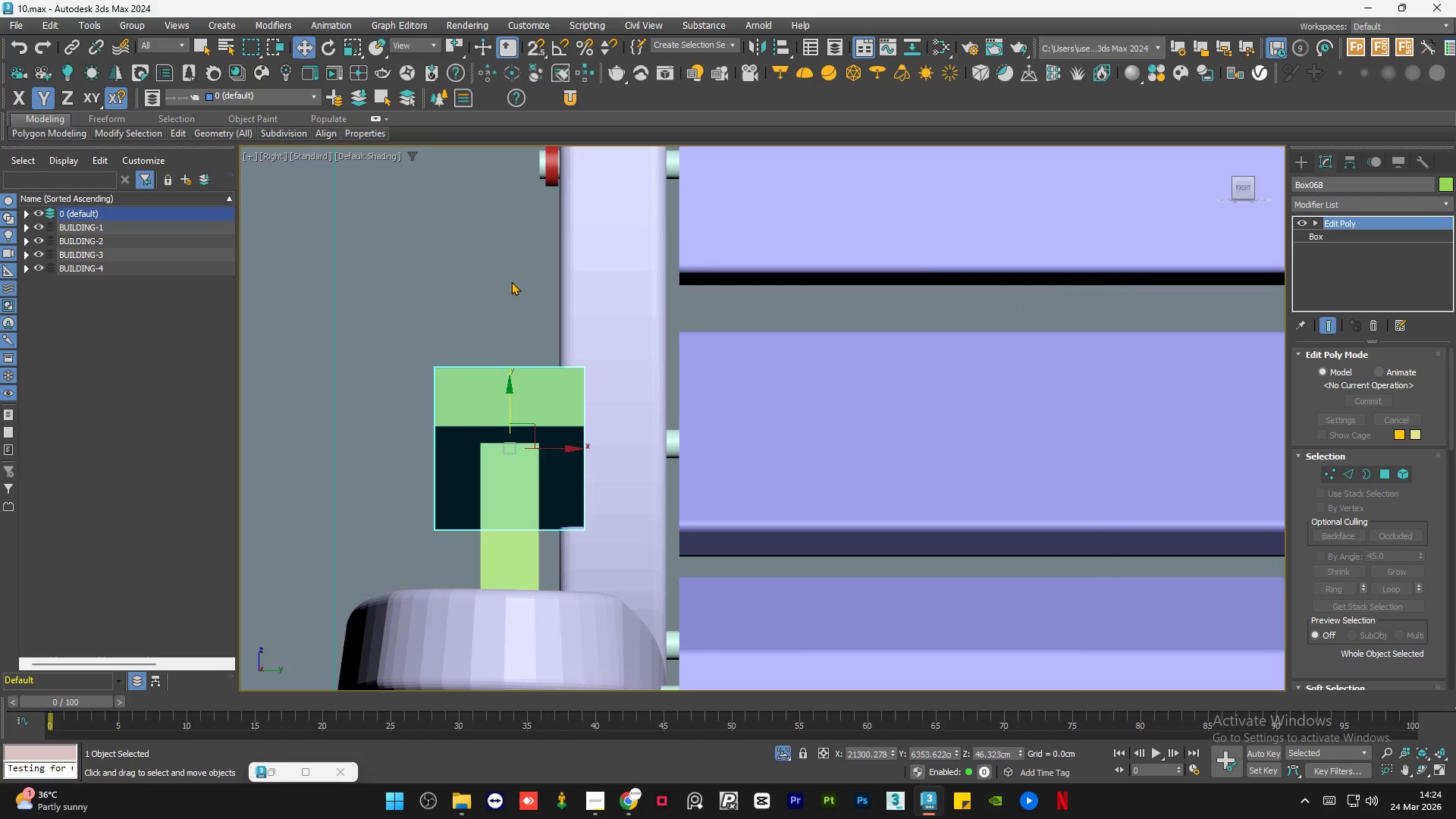 
left_click([511, 281])
 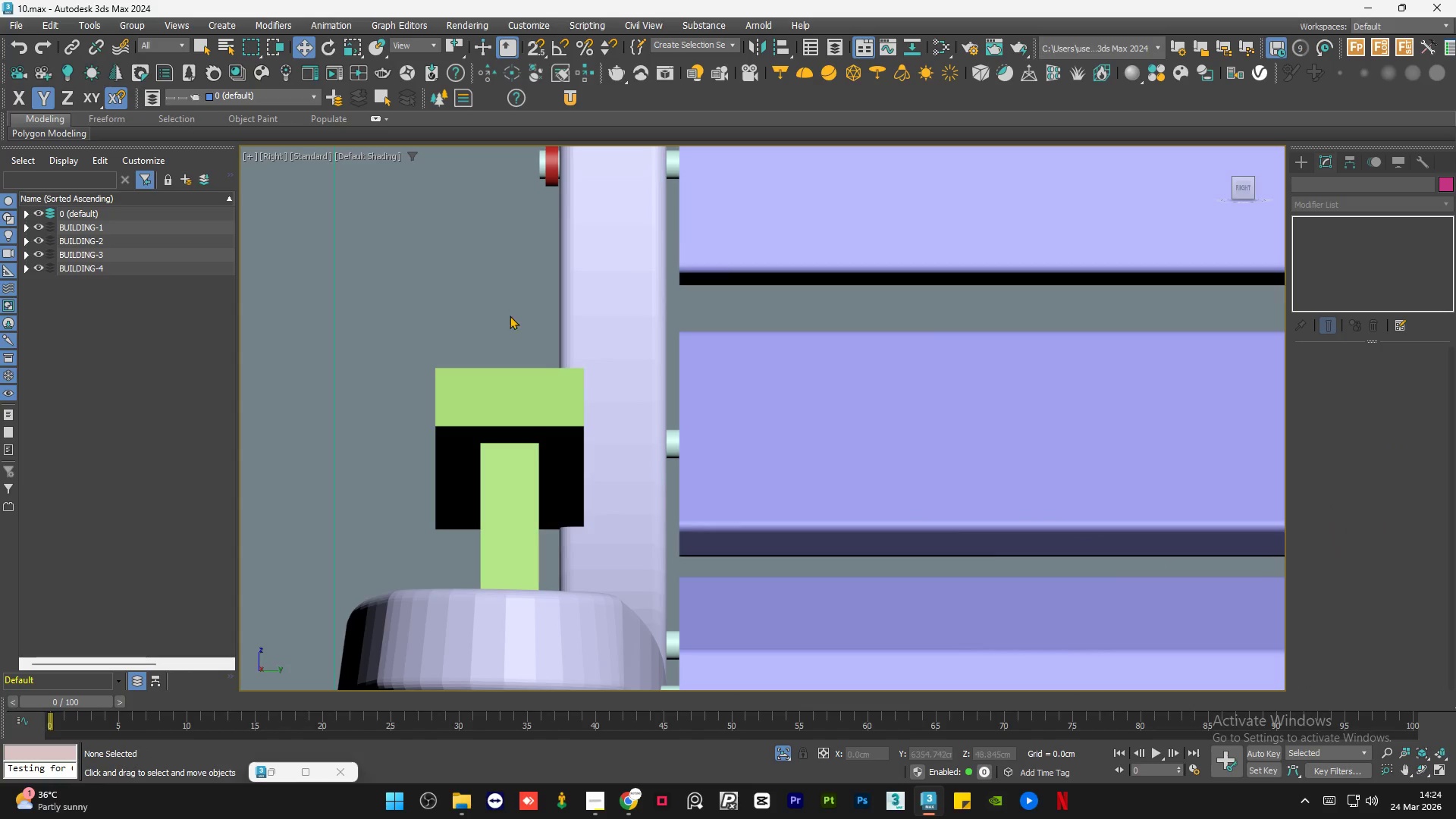 
hold_key(key=AltLeft, duration=1.08)
 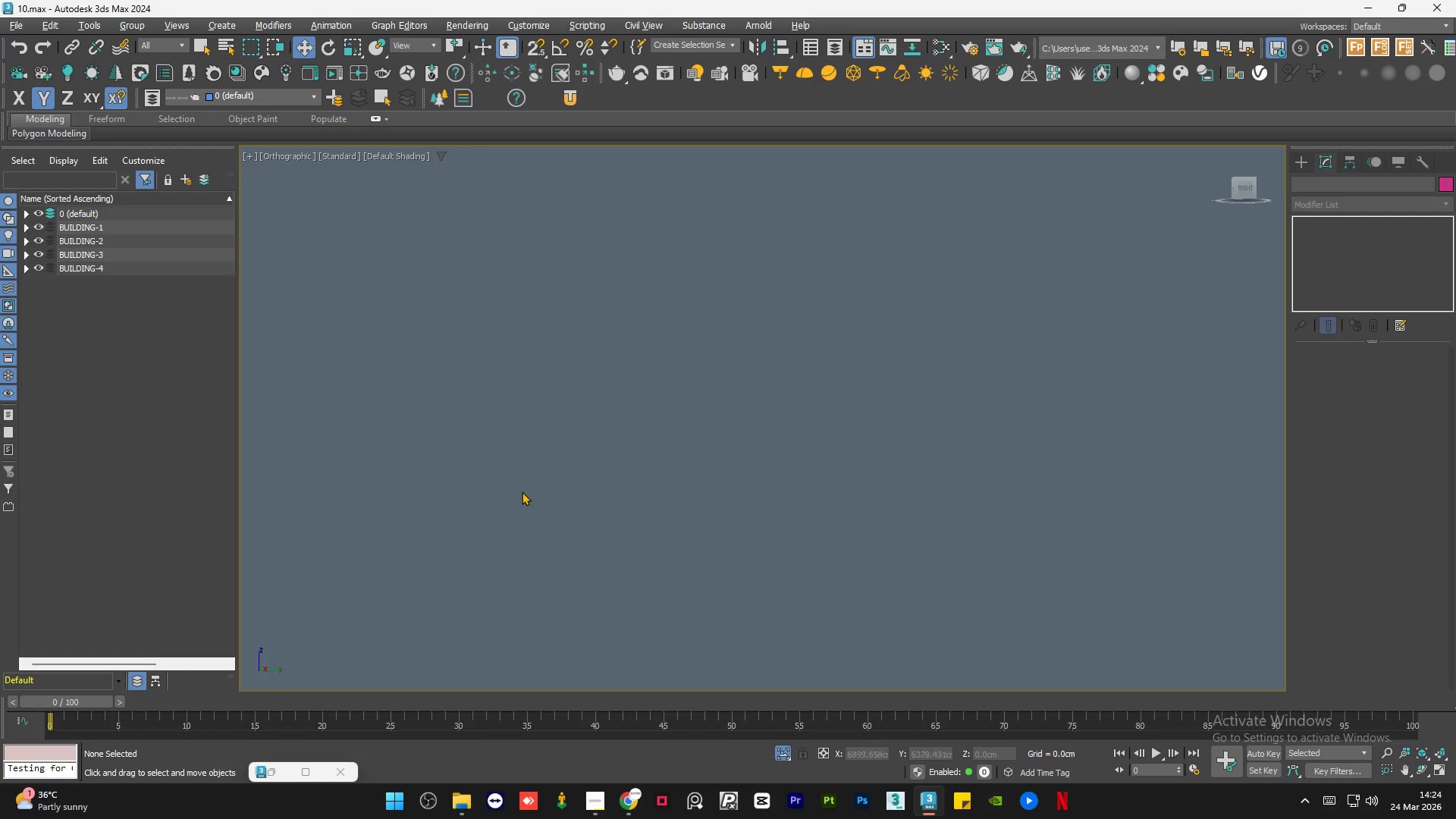 
scroll: coordinate [511, 428], scroll_direction: down, amount: 8.0
 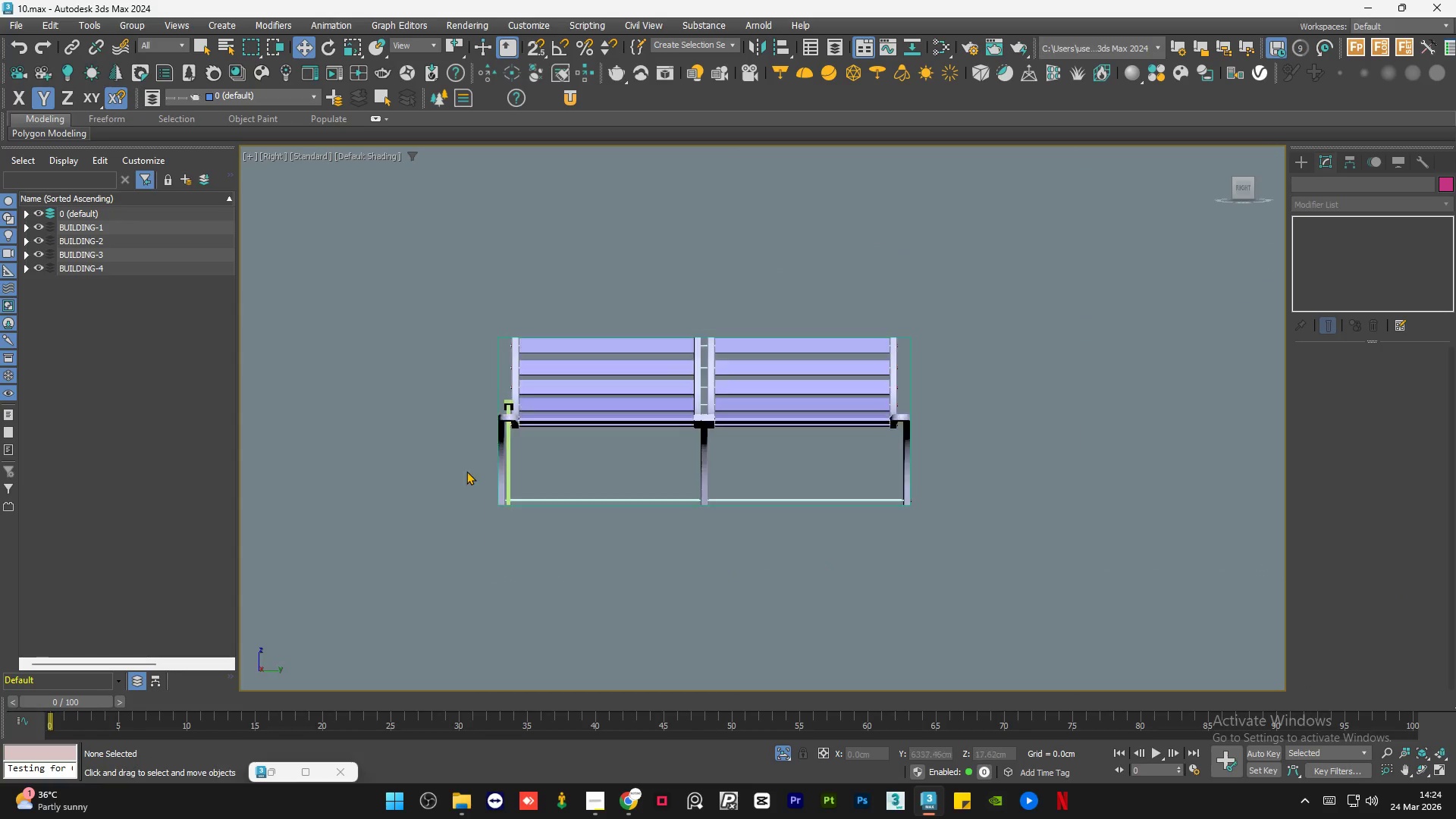 
key(Z)
 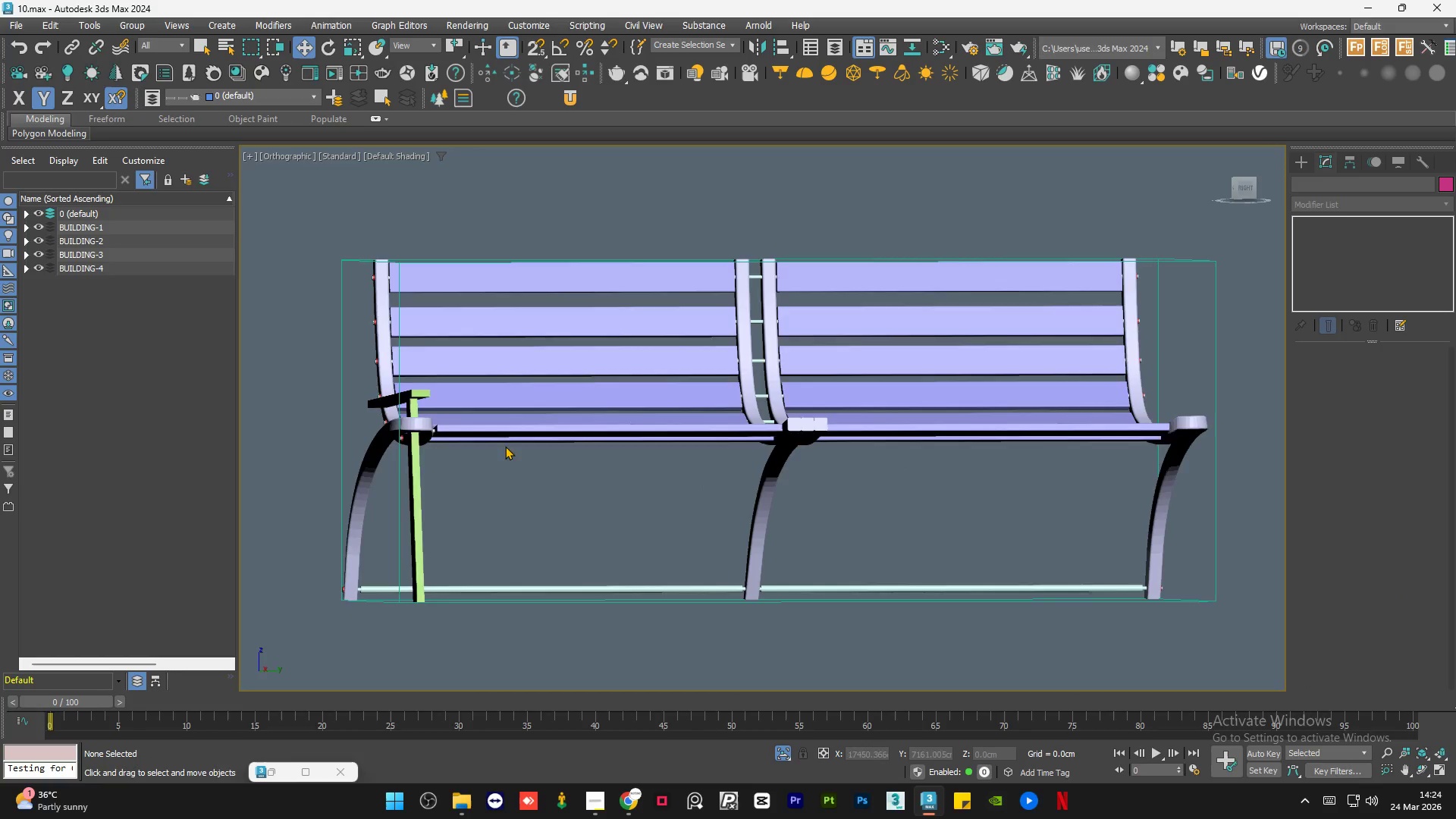 
hold_key(key=AltLeft, duration=0.7)
 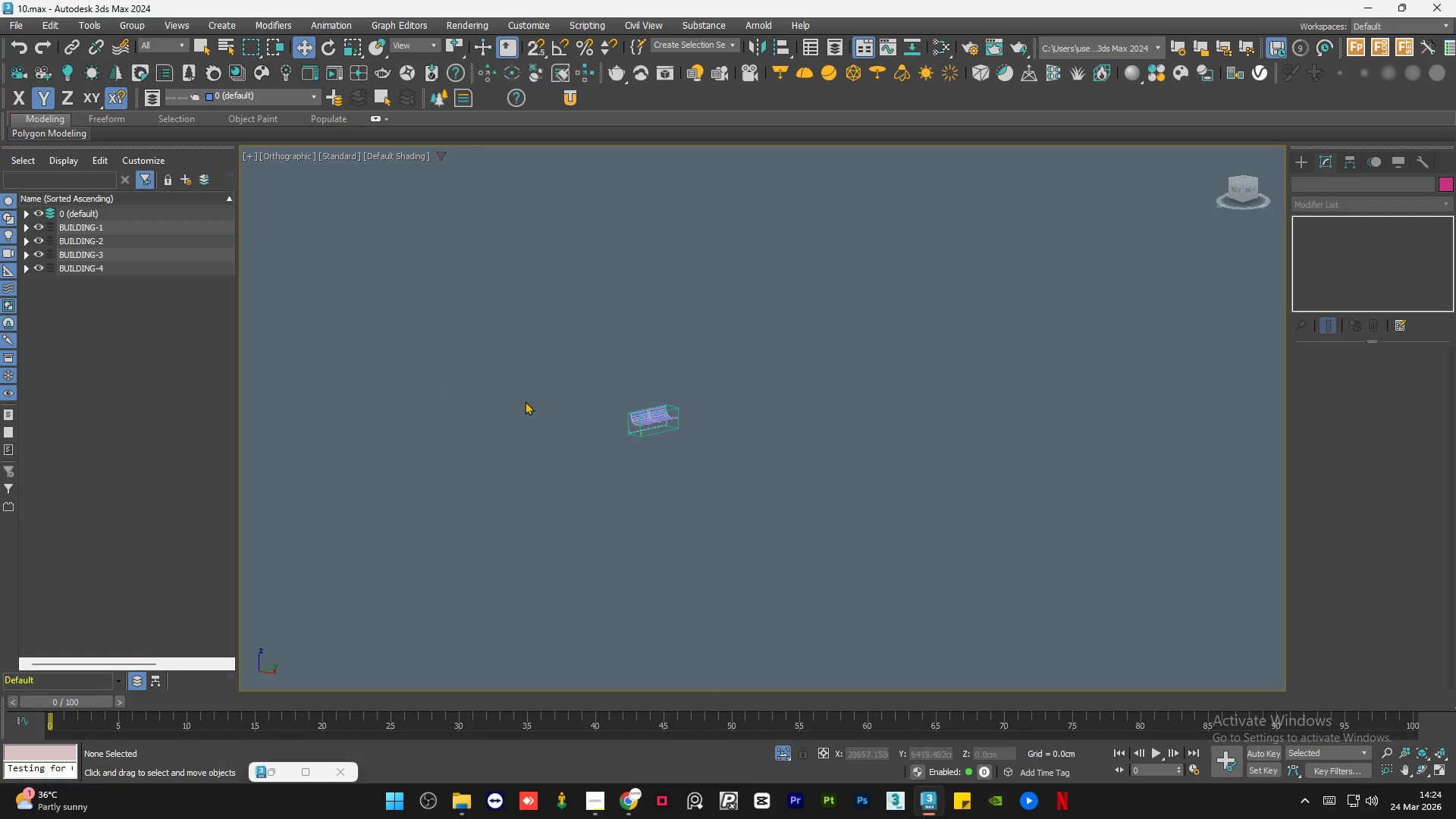 
scroll: coordinate [474, 428], scroll_direction: down, amount: 4.0
 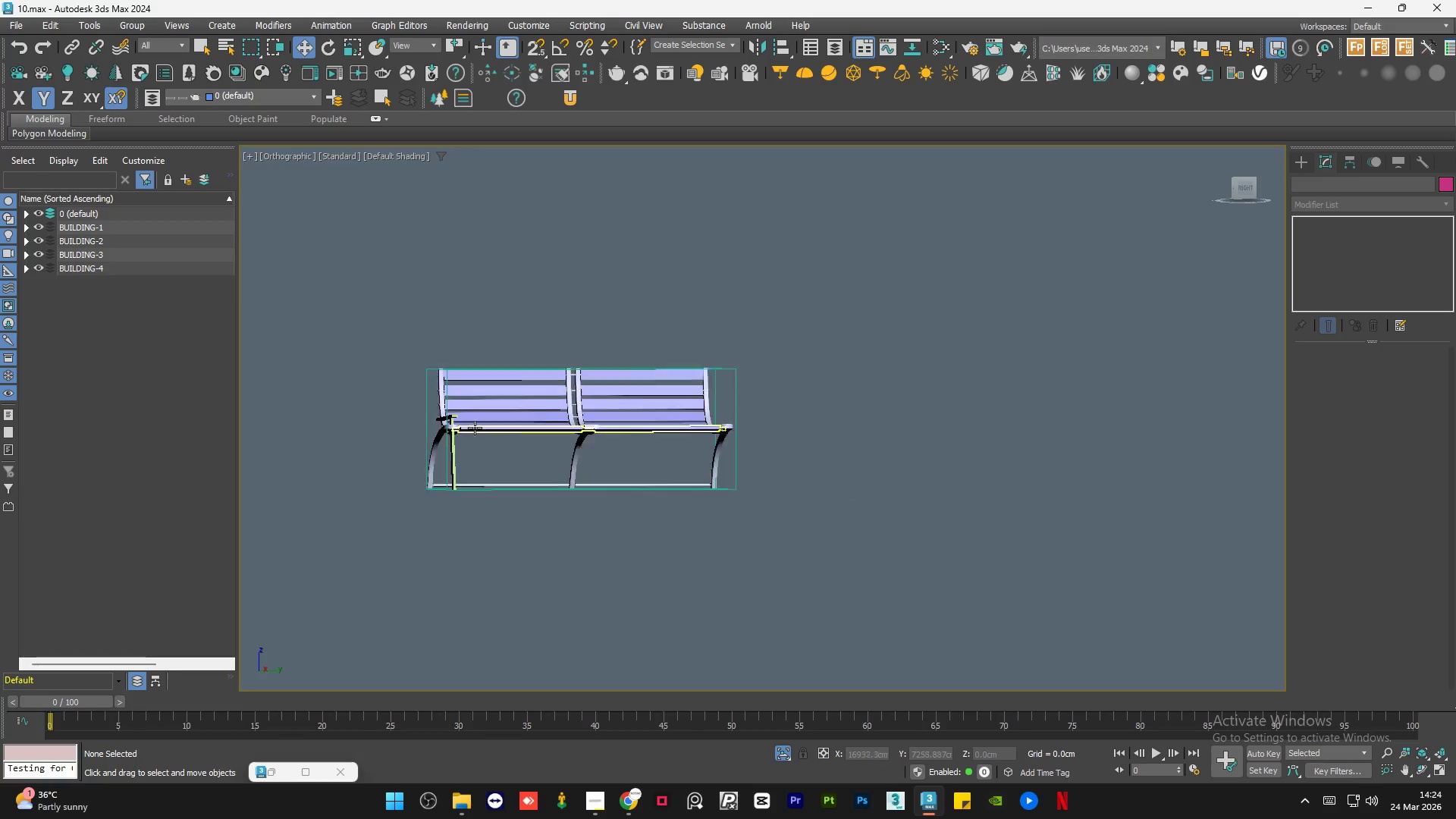 
scroll: coordinate [488, 252], scroll_direction: up, amount: 5.0
 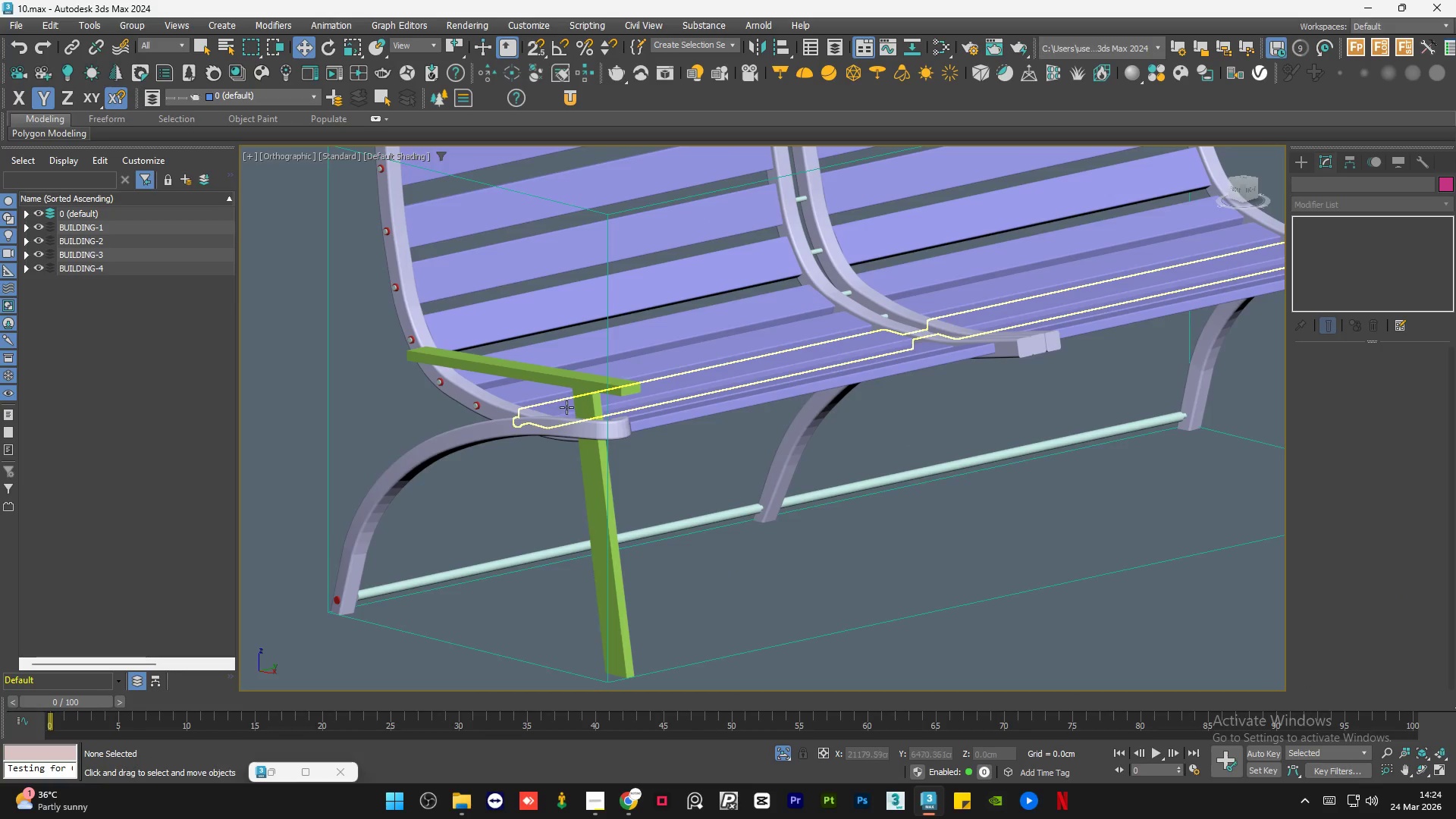 
left_click([578, 403])
 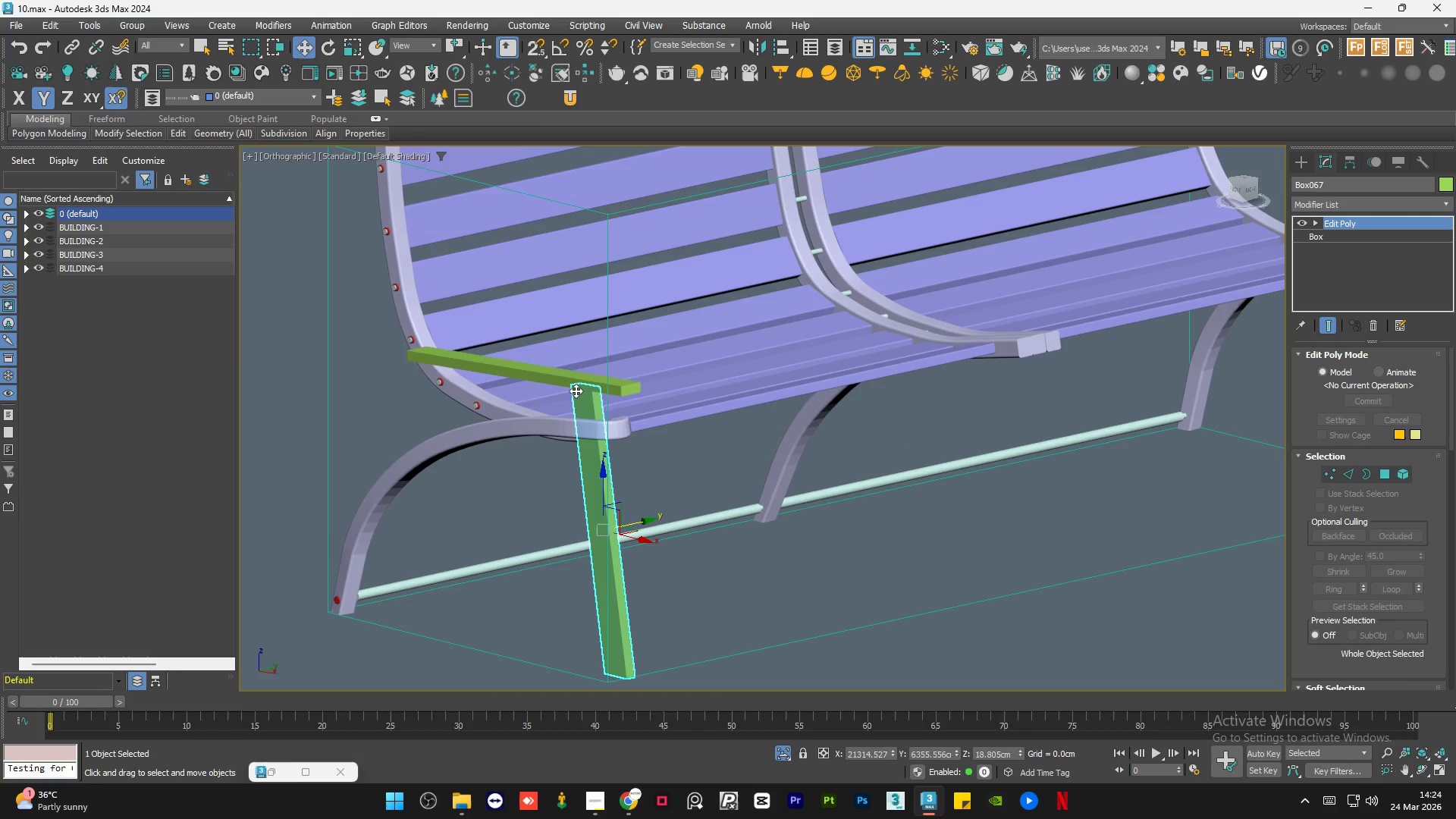 
hold_key(key=ControlLeft, duration=0.47)
left_click([572, 379])
 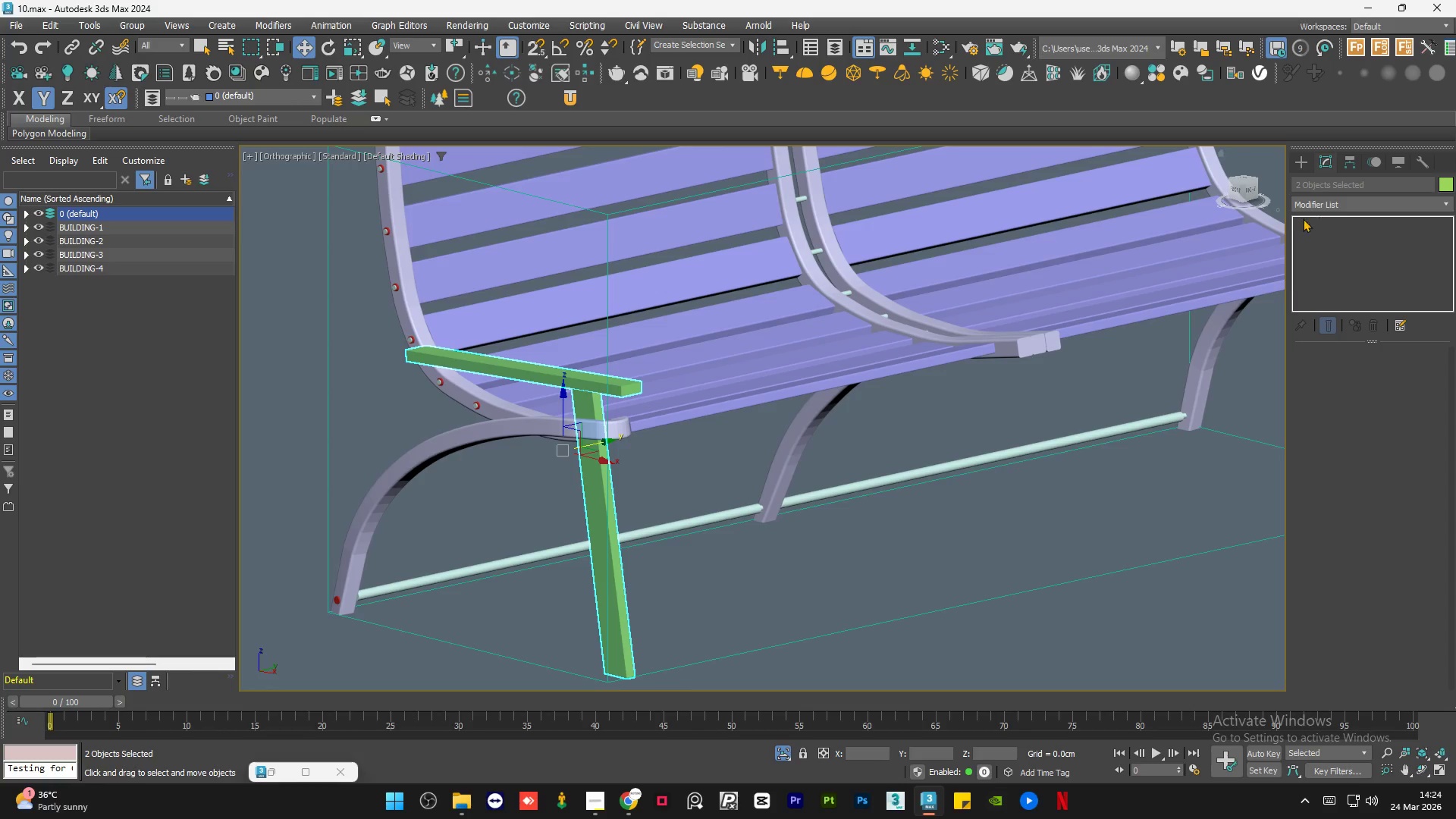 
left_click([1327, 200])
 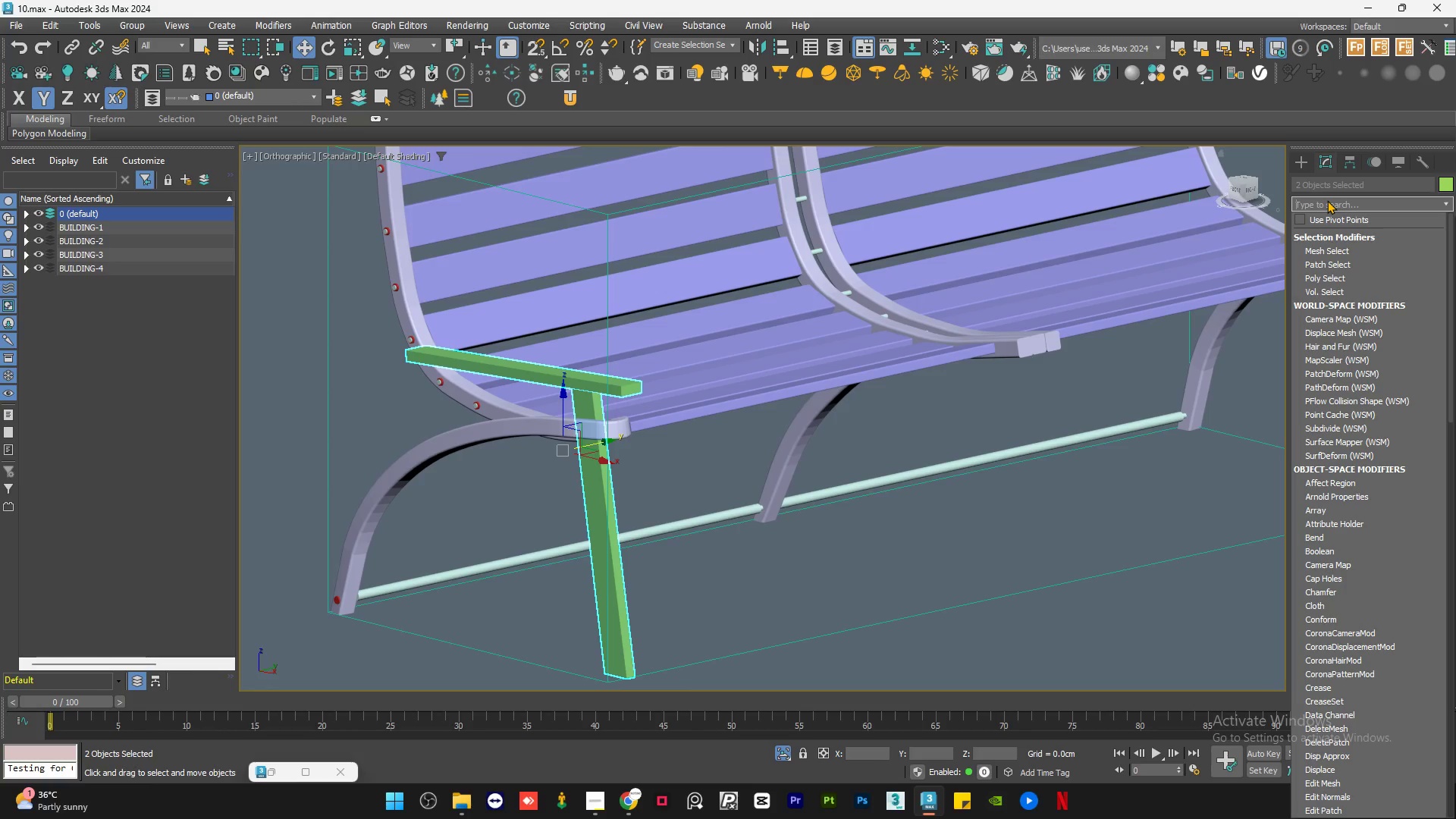 
type(ed)
 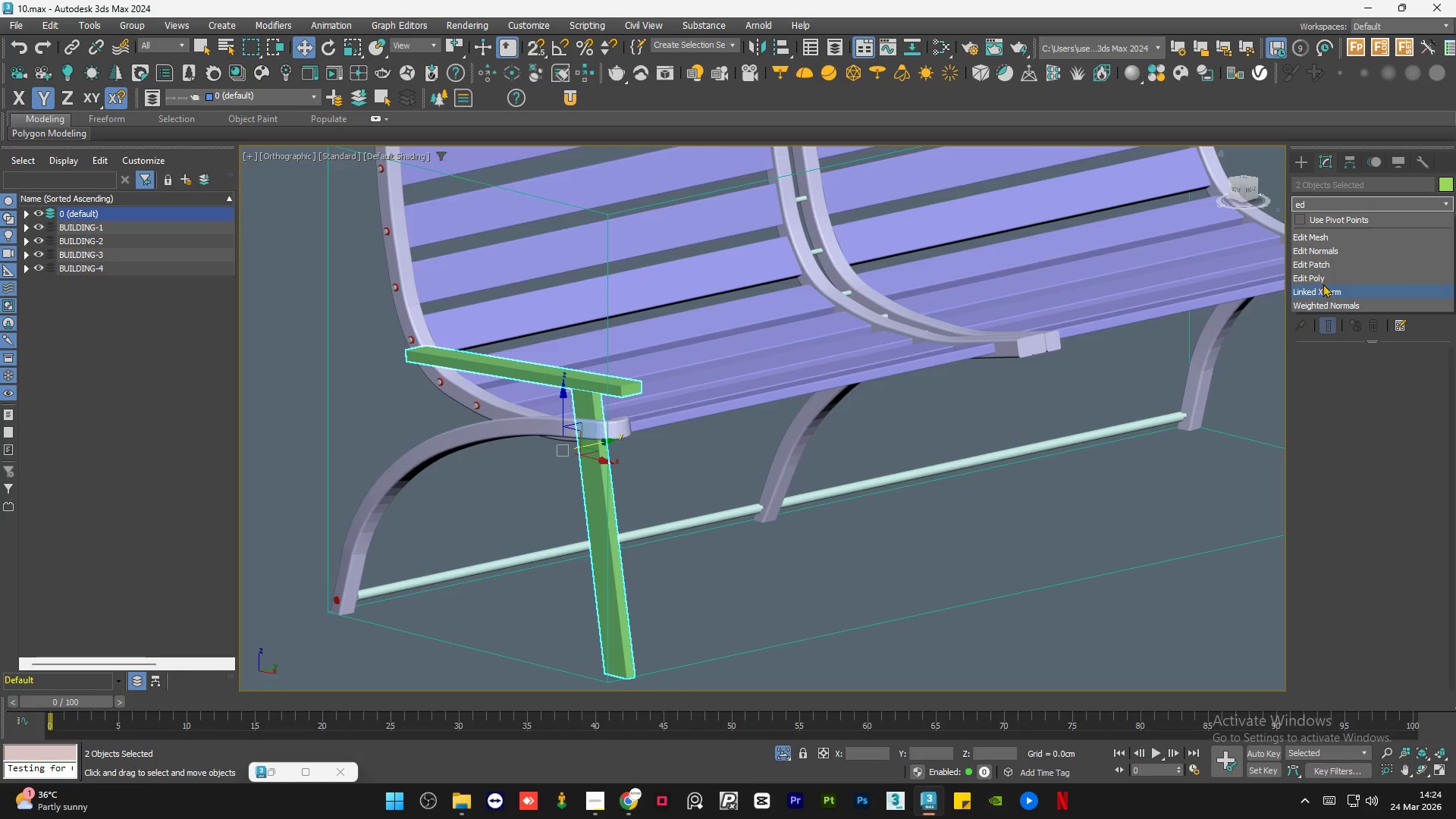 
left_click([1326, 280])
 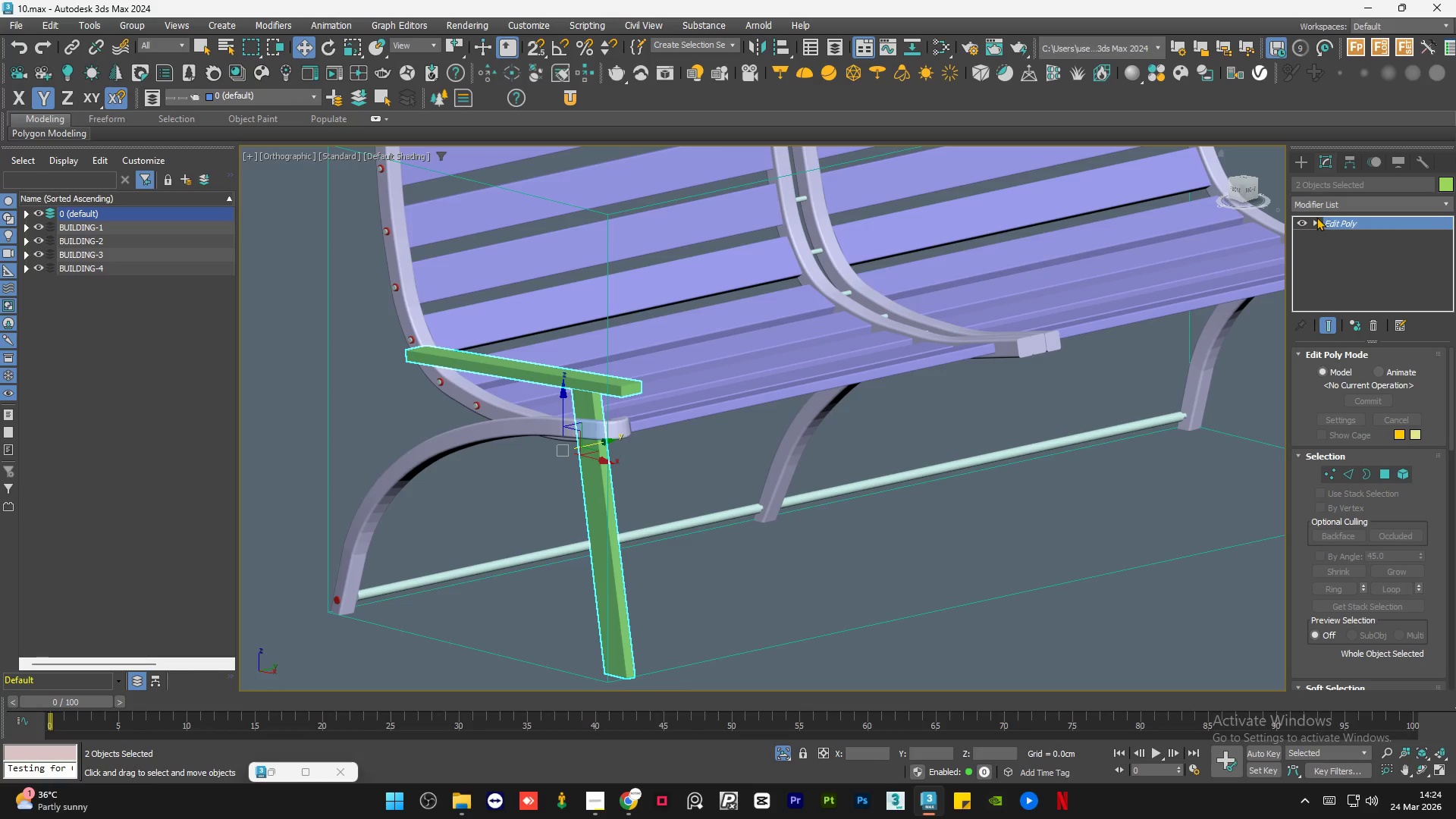 
left_click([1316, 220])
 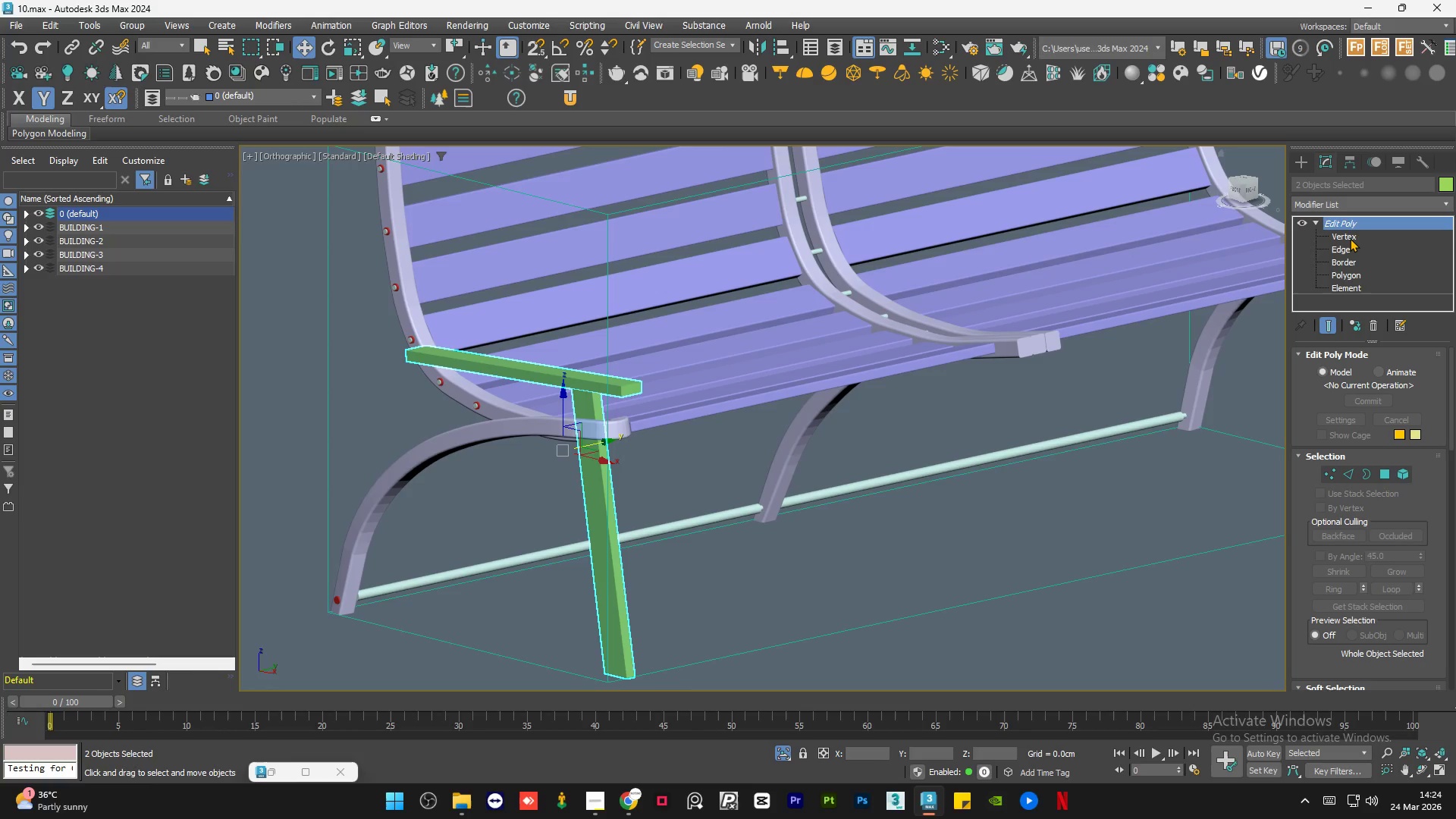 
left_click([1350, 238])
 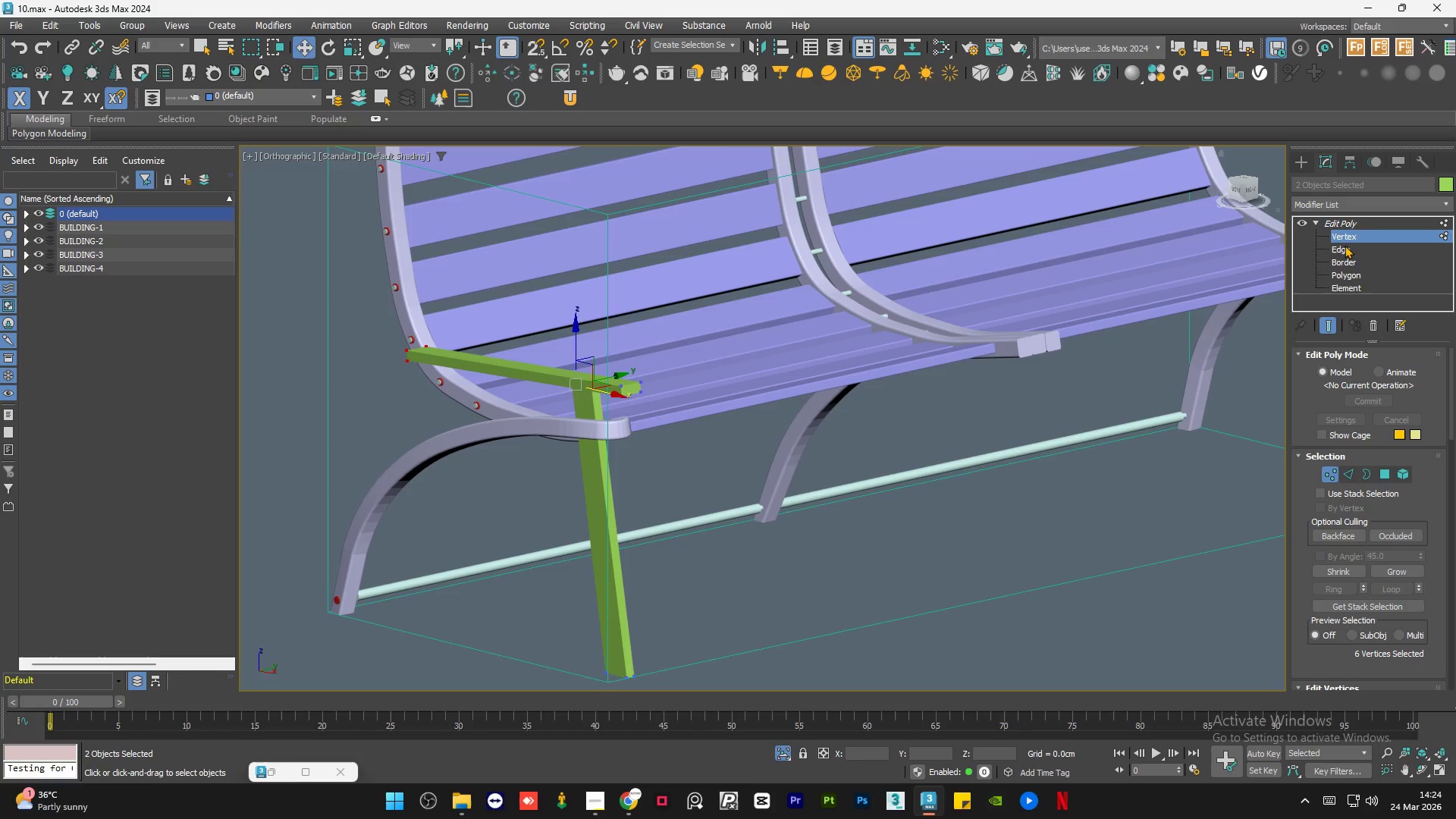 
left_click([1343, 254])
 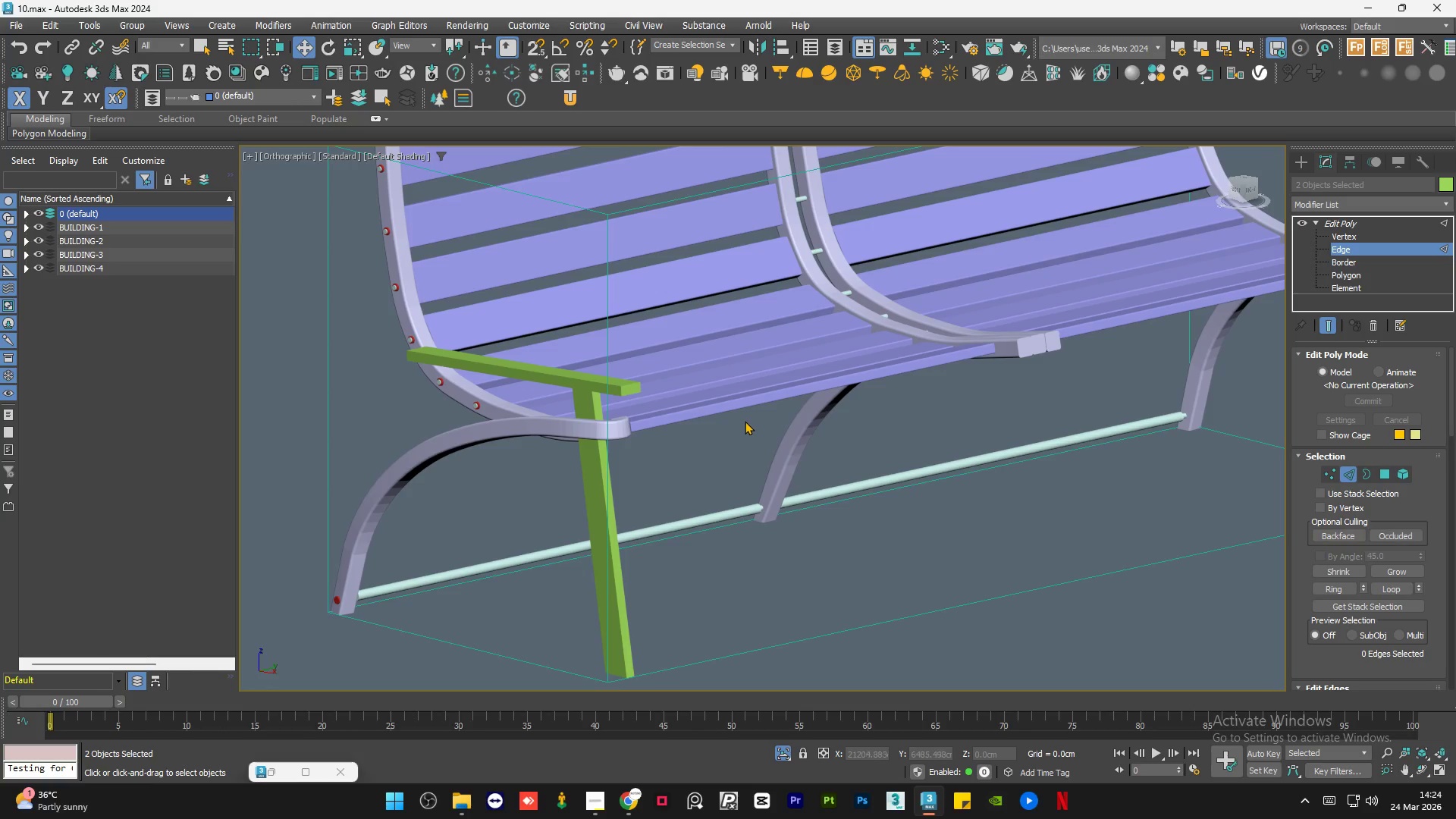 
key(F4)
 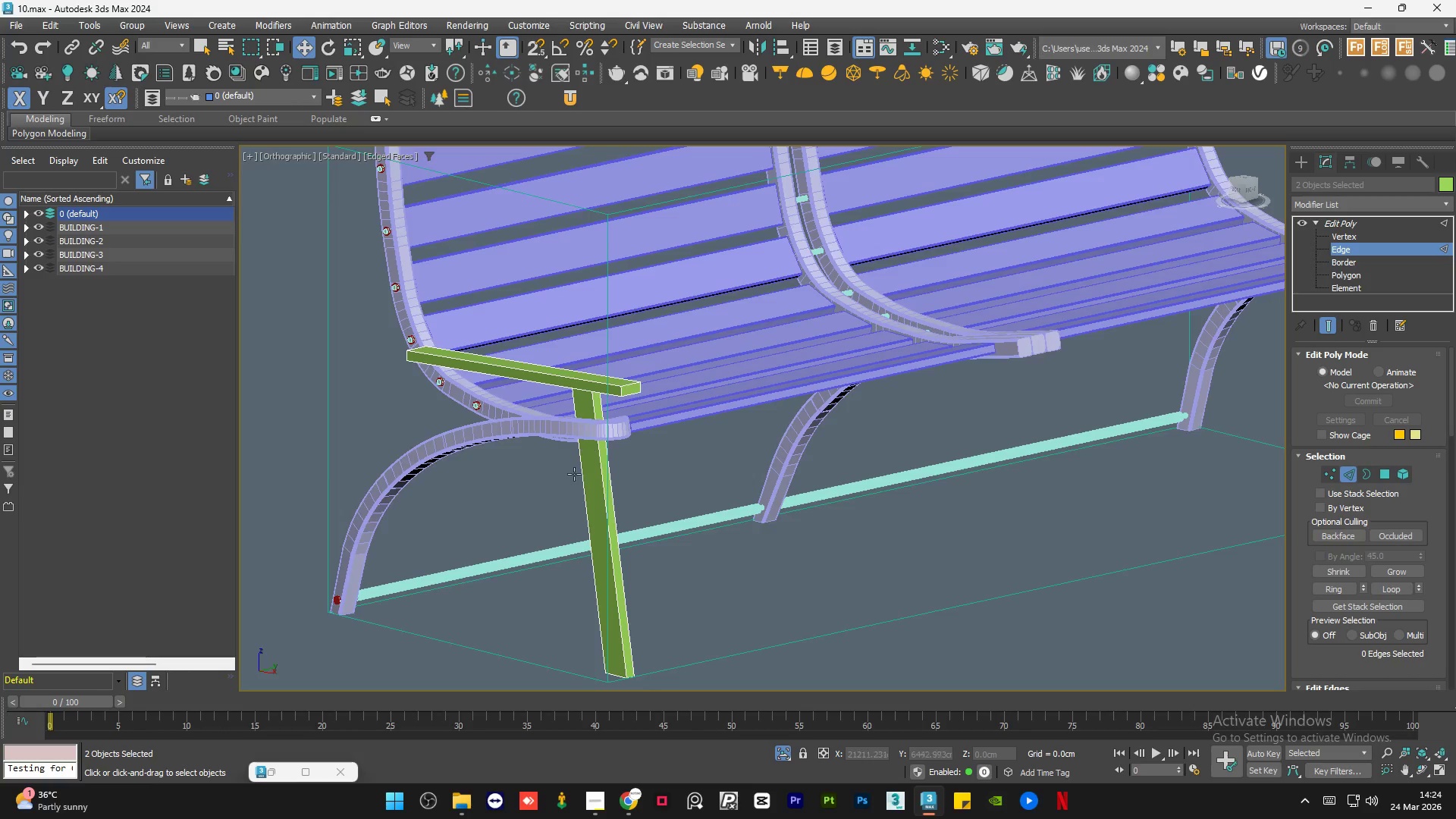 
left_click_drag(start_coordinate=[724, 477], to_coordinate=[494, 508])
 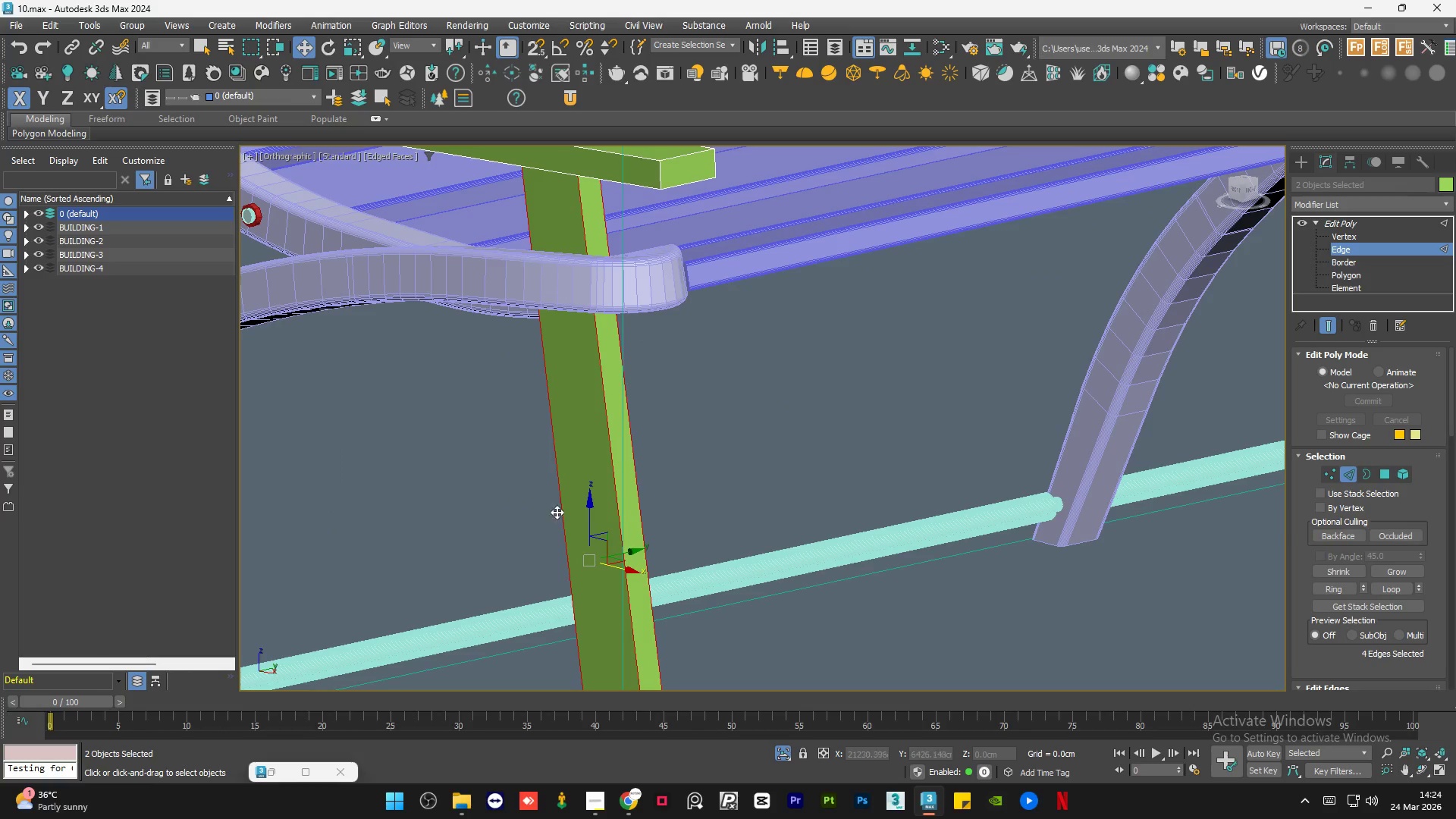 
scroll: coordinate [600, 510], scroll_direction: up, amount: 3.0
 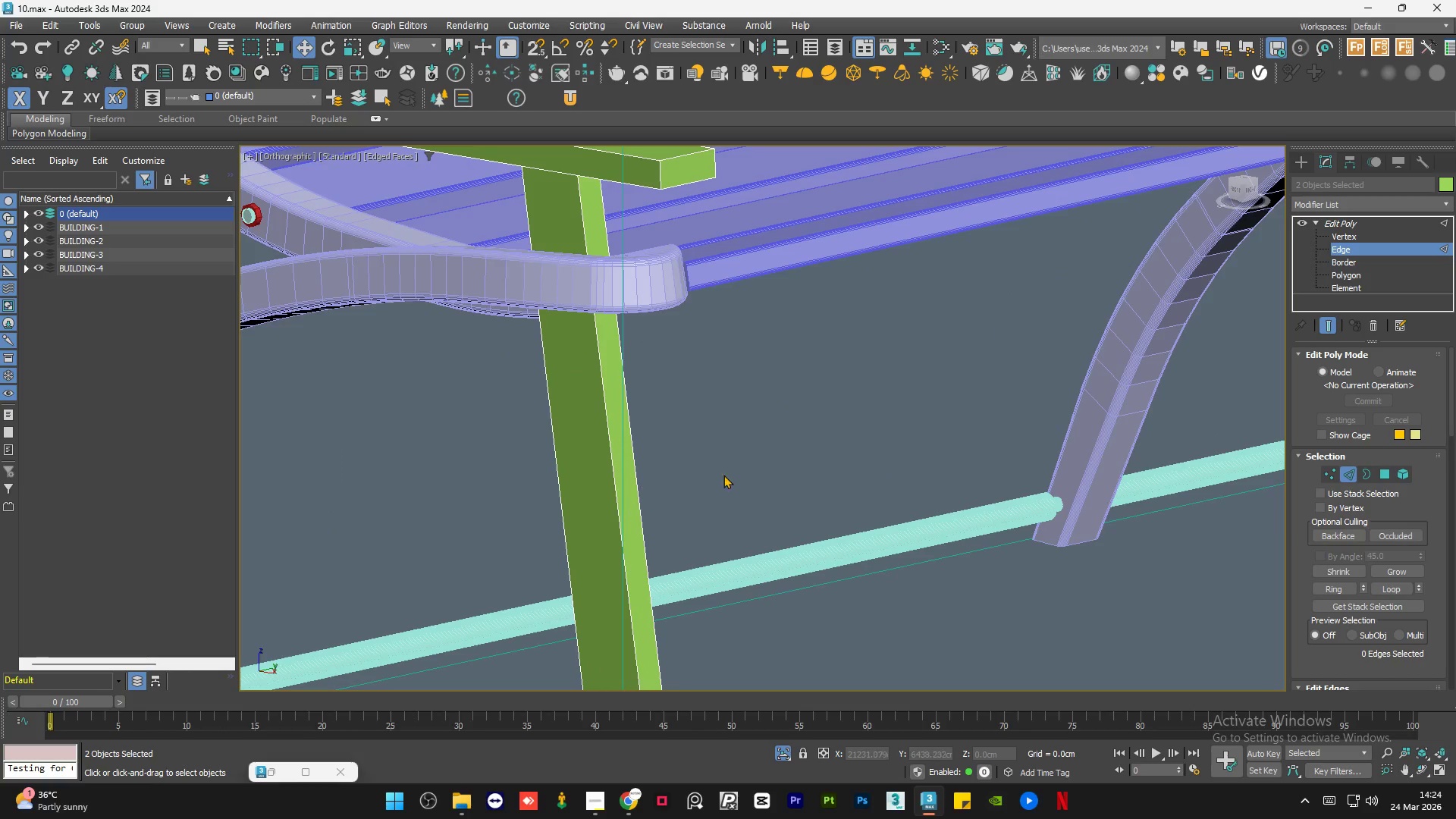 
hold_key(key=ControlLeft, duration=0.53)
left_click_drag(start_coordinate=[595, 320], to_coordinate=[557, 498])
 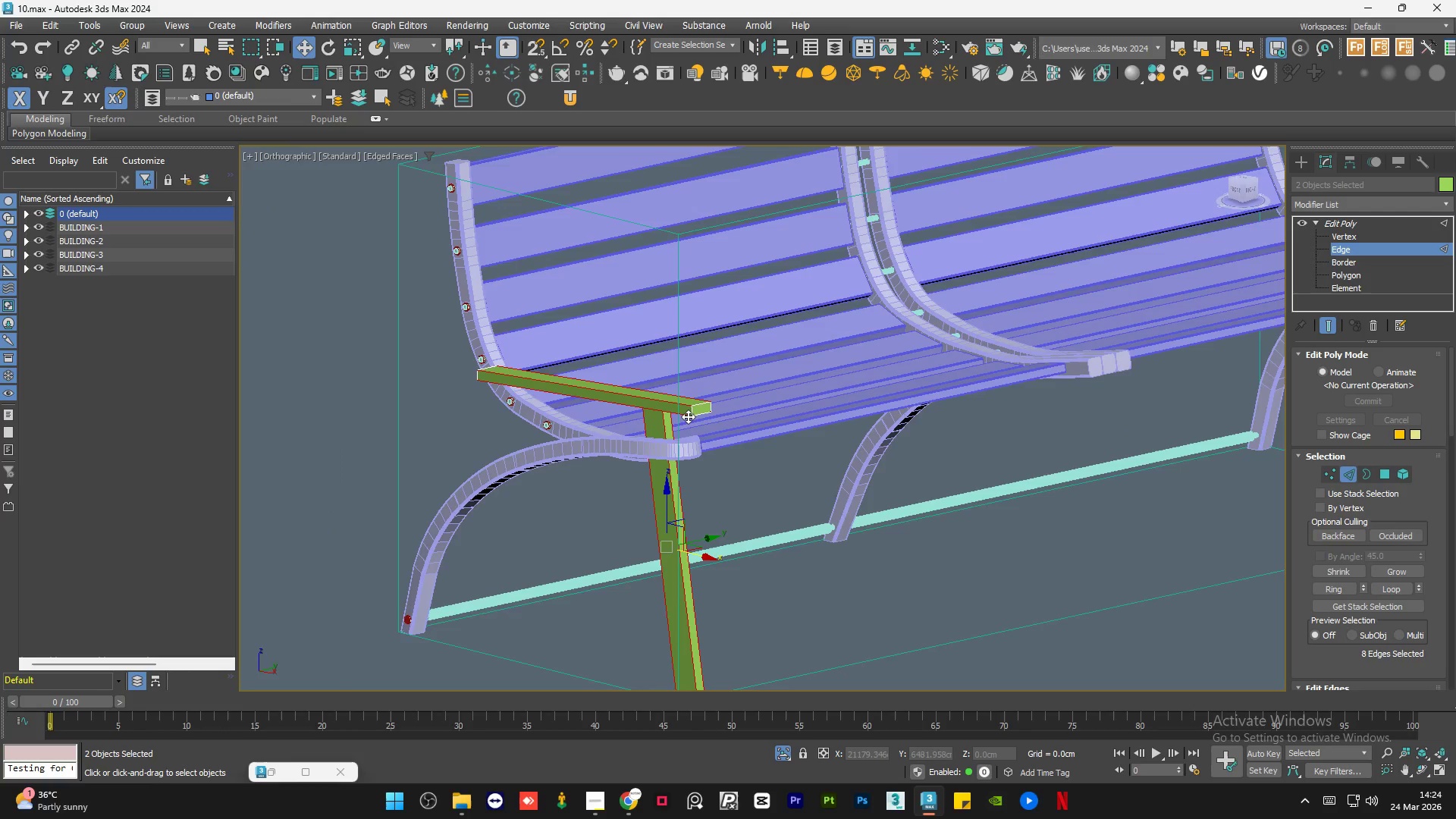 
scroll: coordinate [718, 539], scroll_direction: down, amount: 3.0
 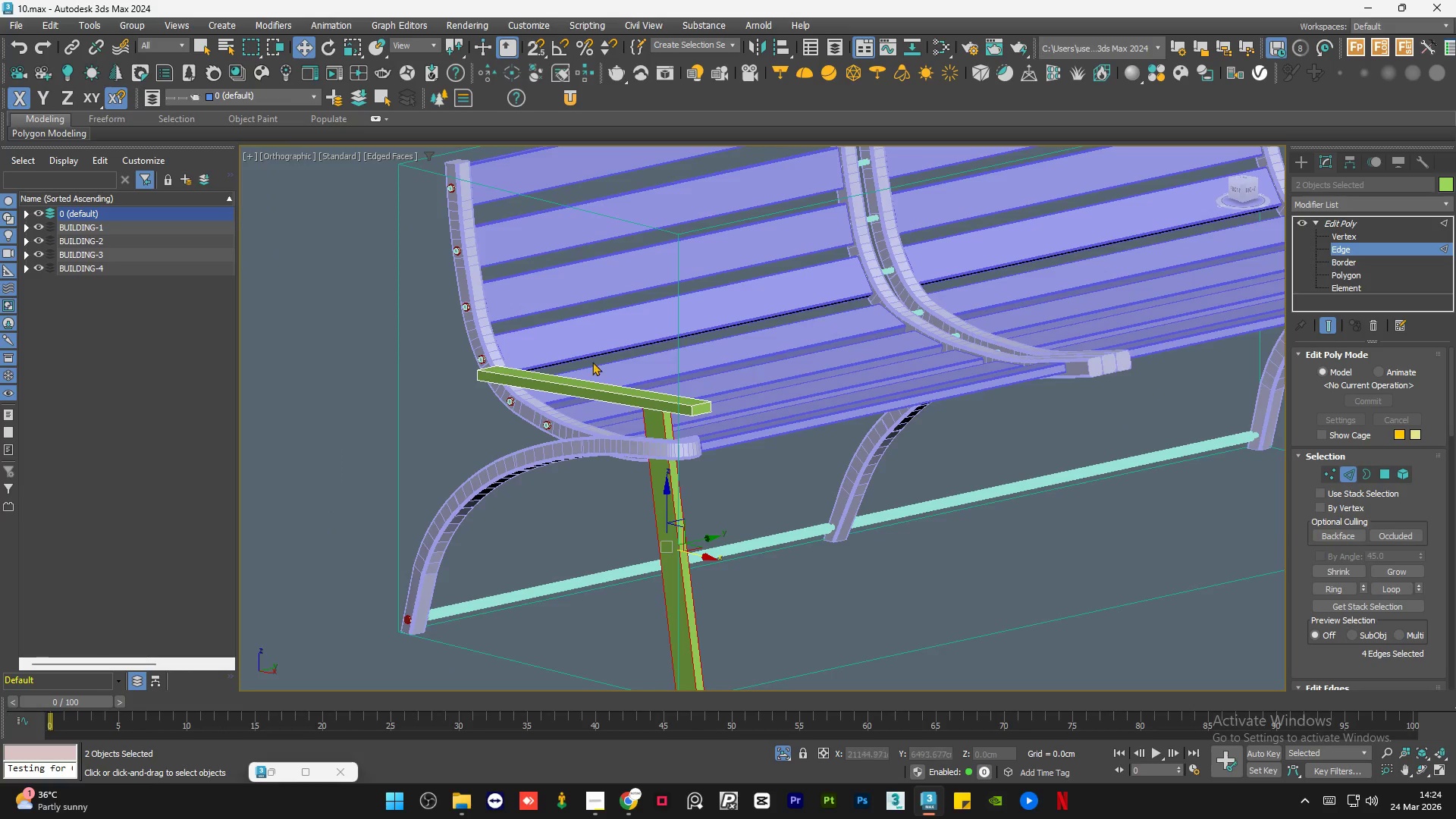 
scroll: coordinate [676, 428], scroll_direction: up, amount: 3.0
 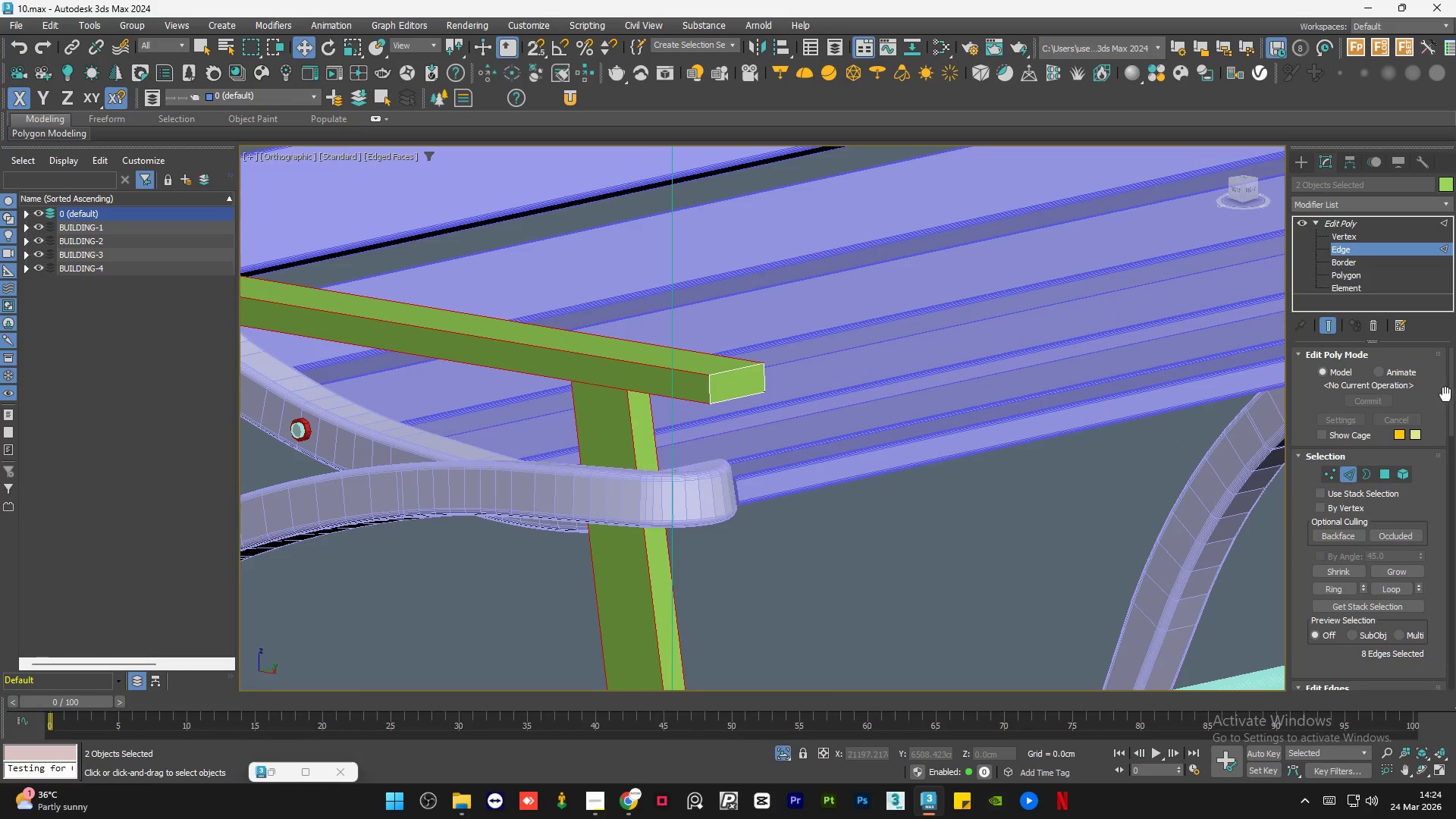 
left_click_drag(start_coordinate=[1453, 391], to_coordinate=[1454, 441])
 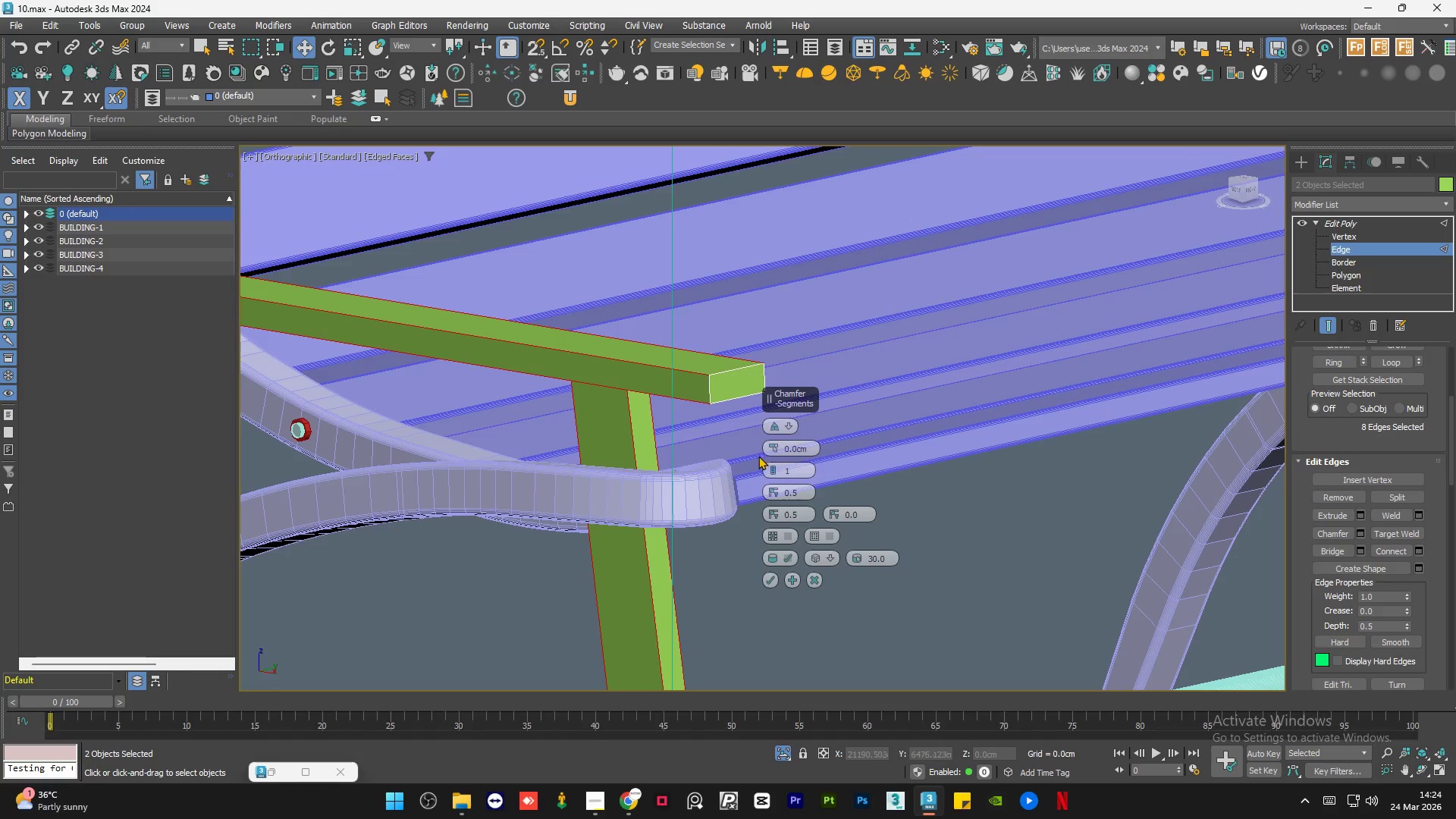 
left_click_drag(start_coordinate=[770, 447], to_coordinate=[777, 441])
 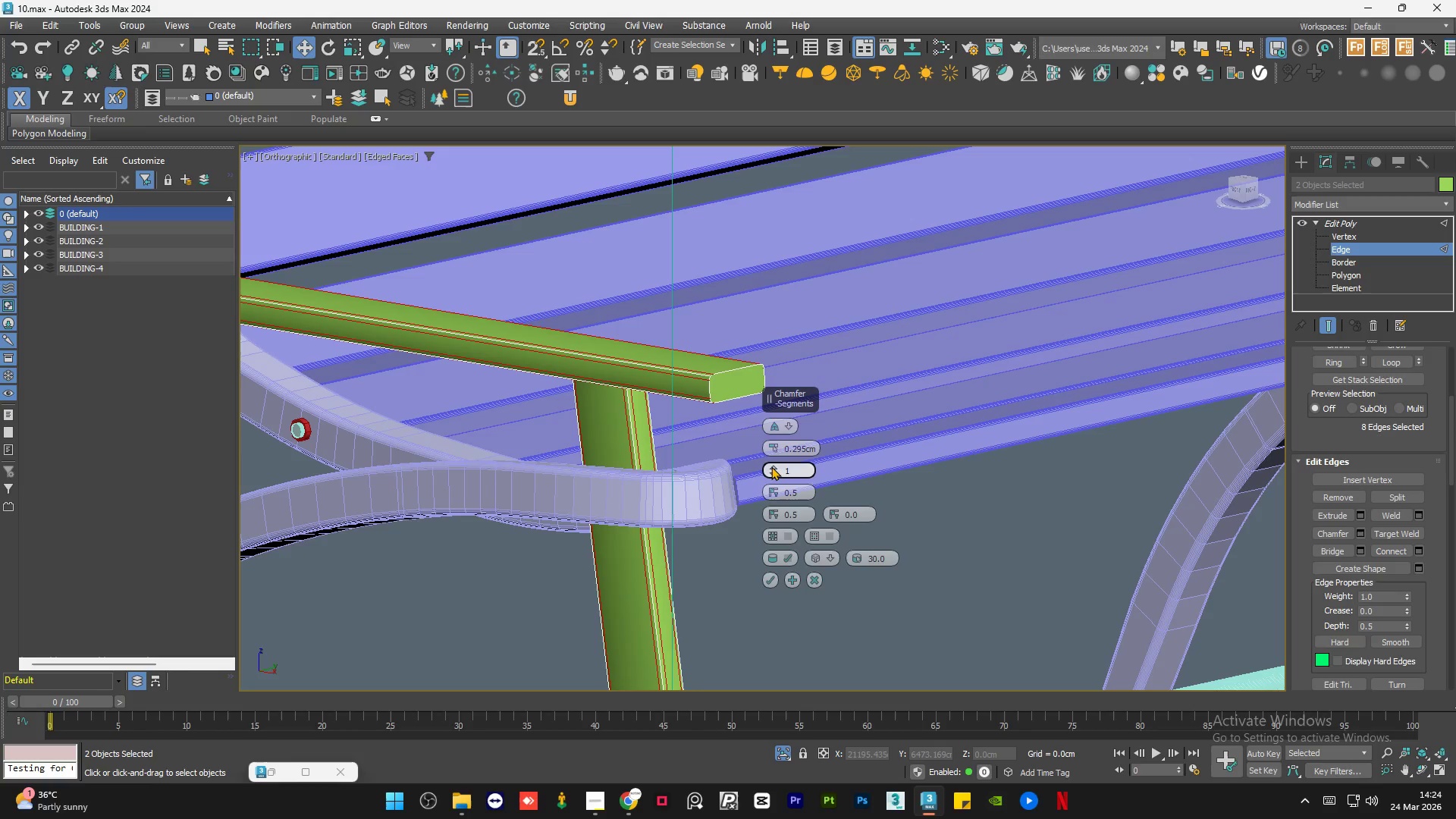 
double_click([771, 467])
 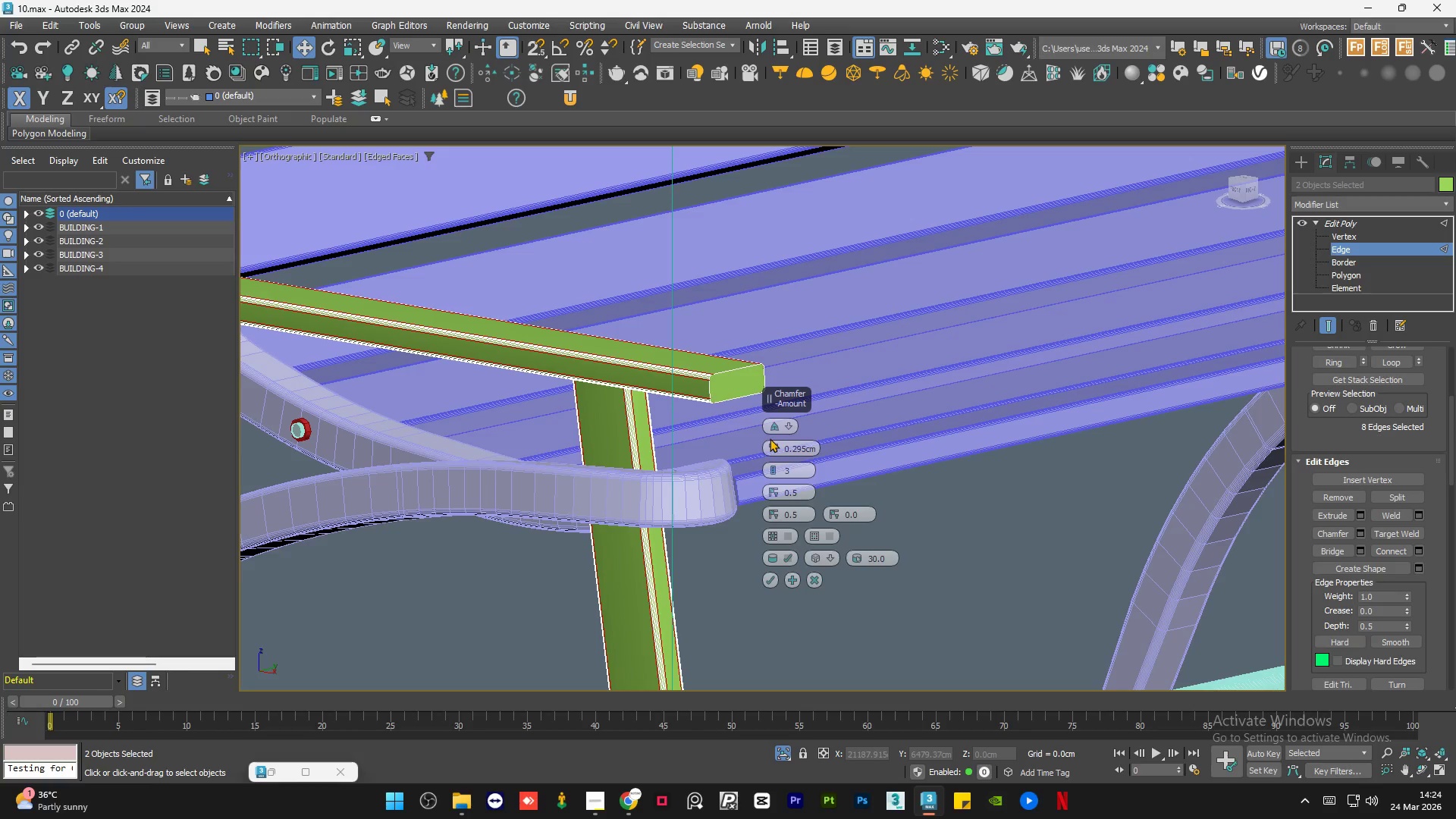 
left_click_drag(start_coordinate=[771, 445], to_coordinate=[777, 443])
 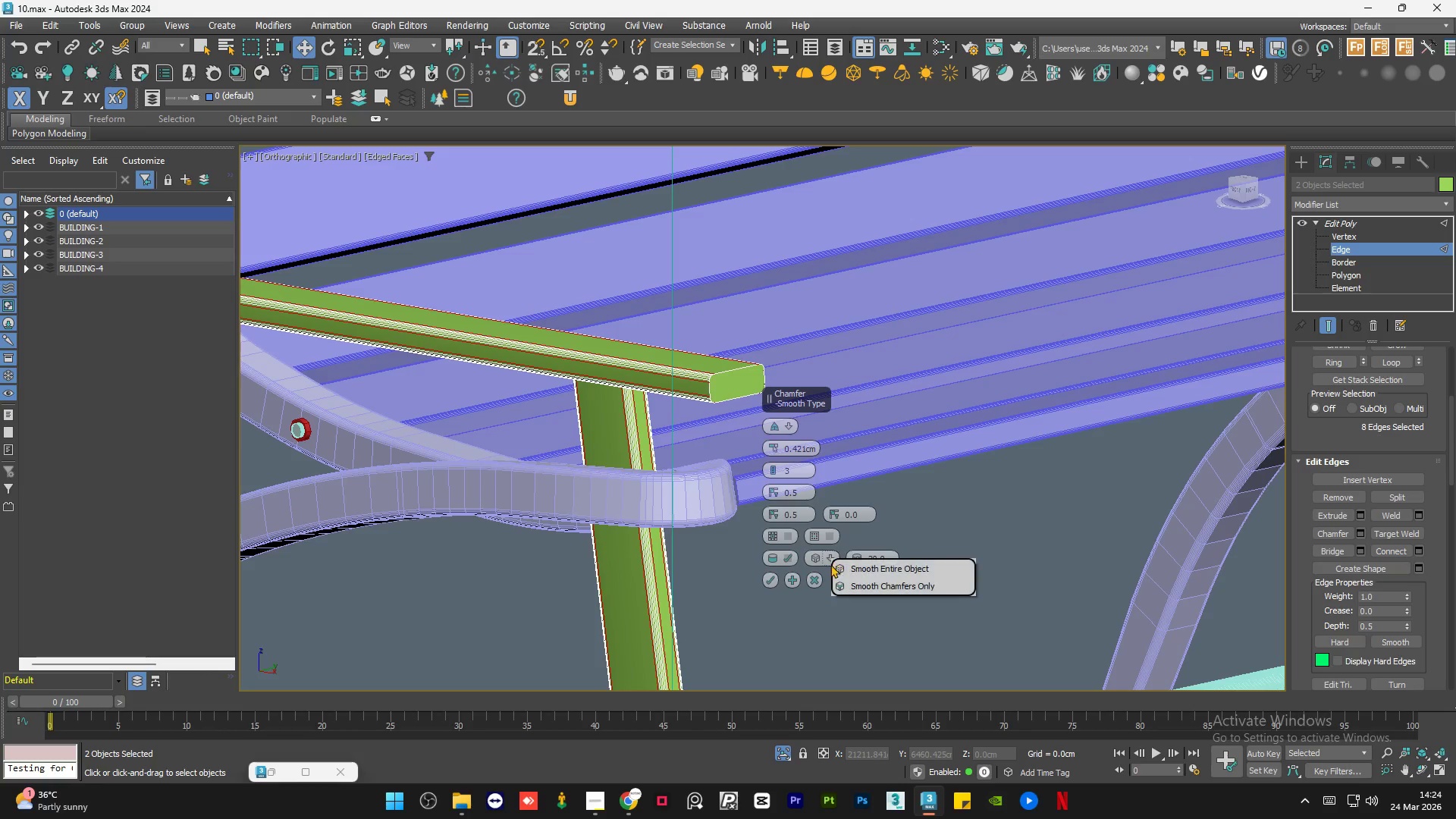 
left_click([852, 585])
 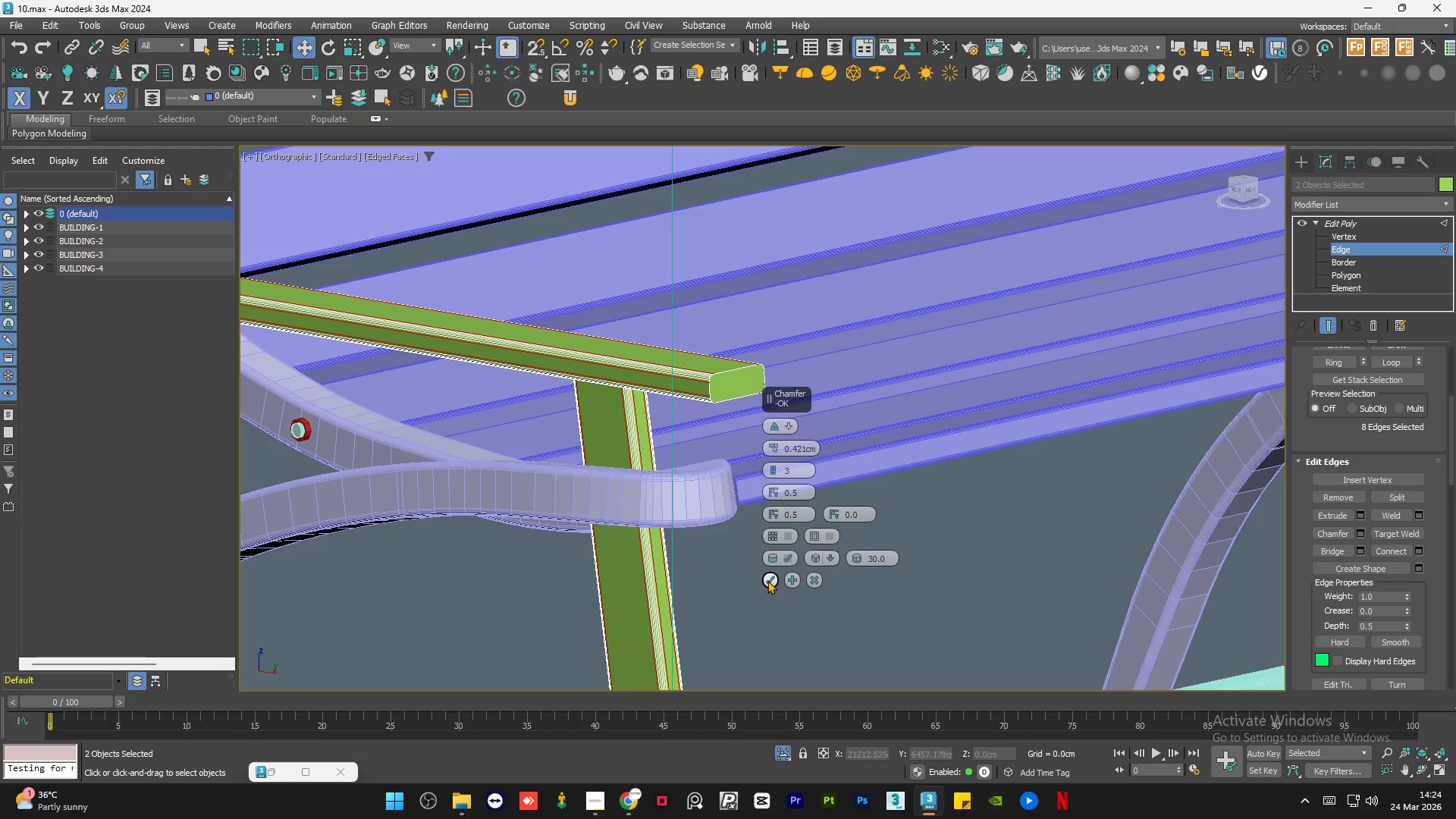 
left_click([765, 580])
 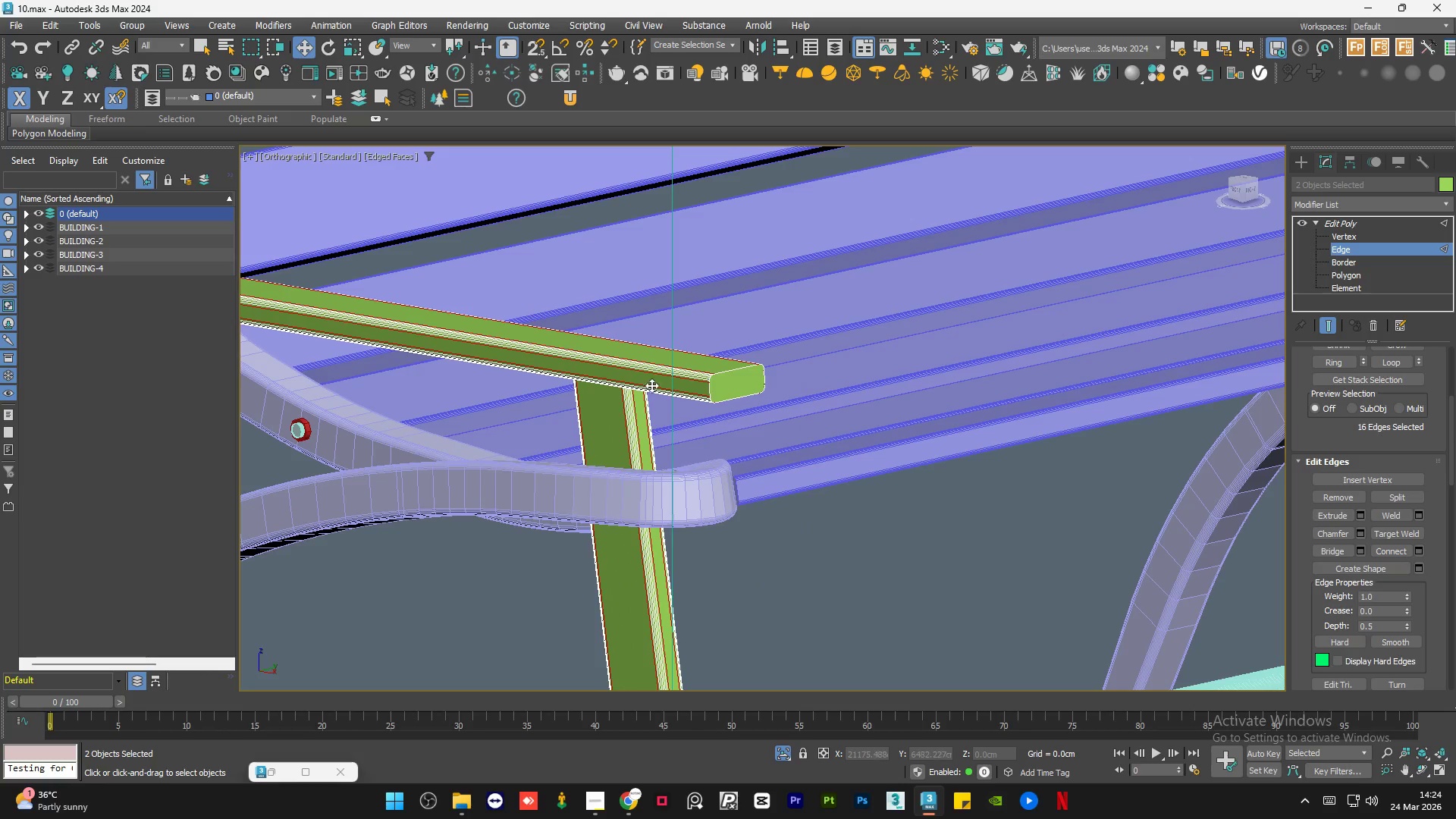 
scroll: coordinate [643, 369], scroll_direction: down, amount: 2.0
 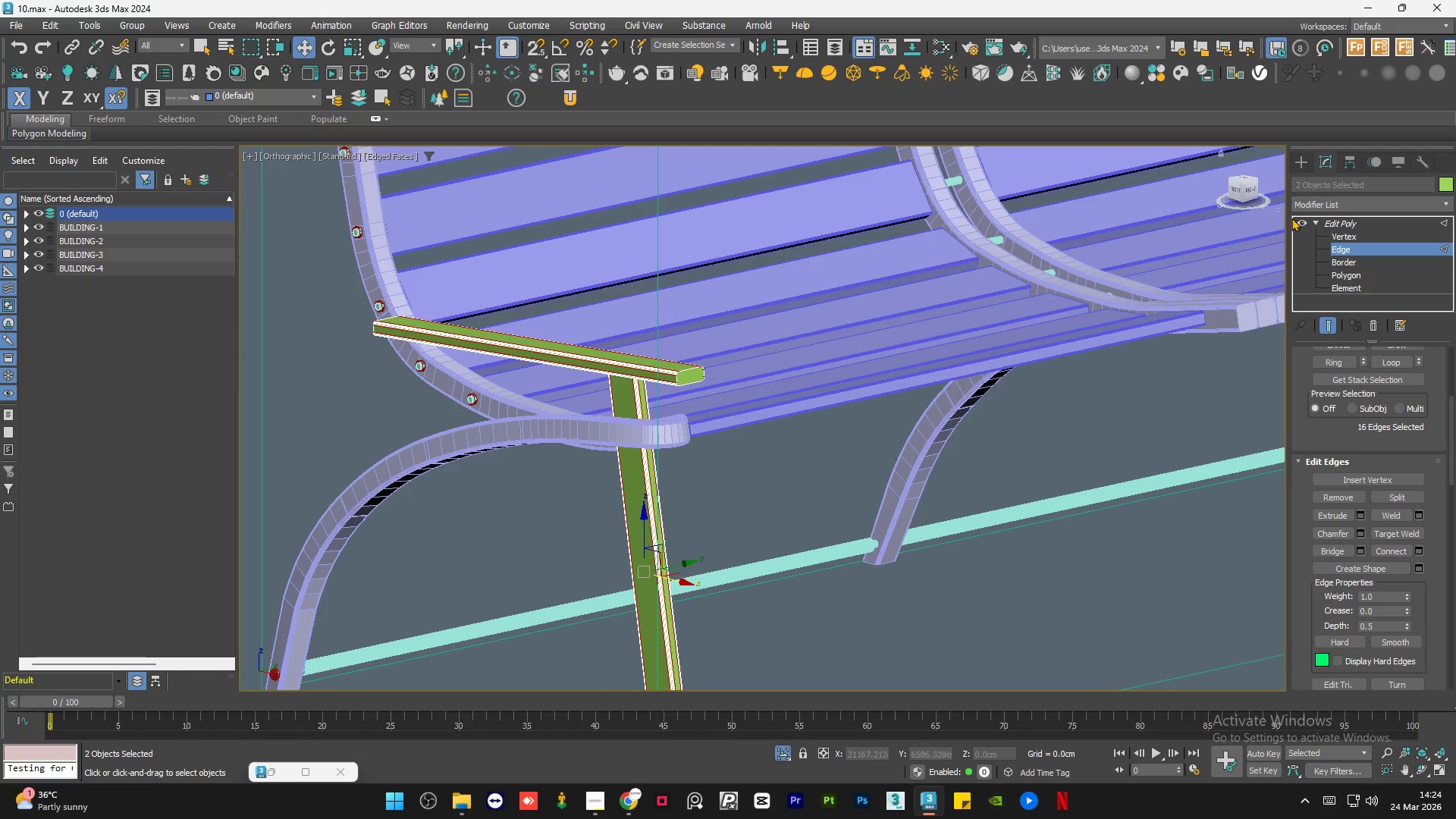 
left_click([1332, 220])
 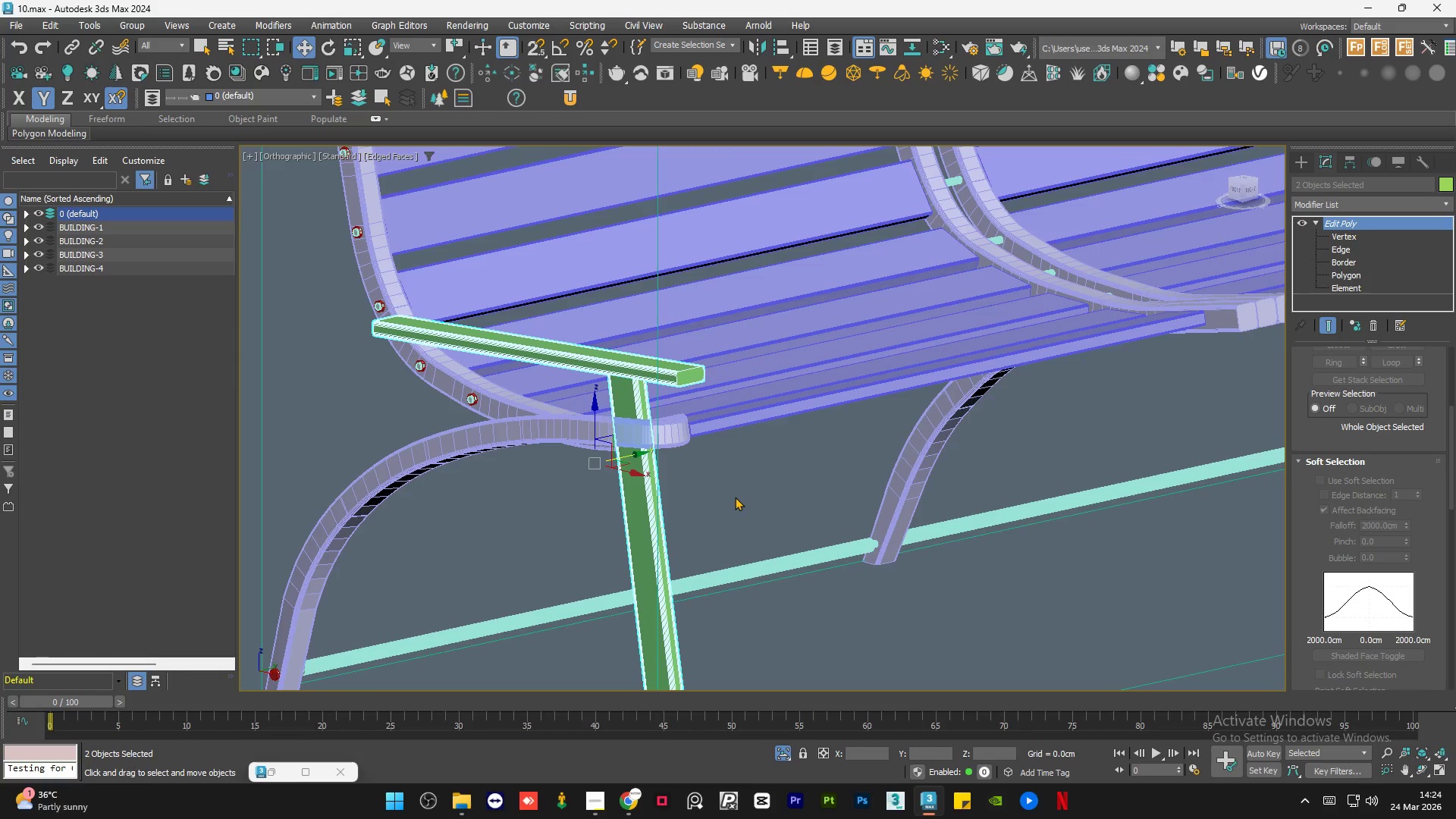 
left_click([735, 497])
 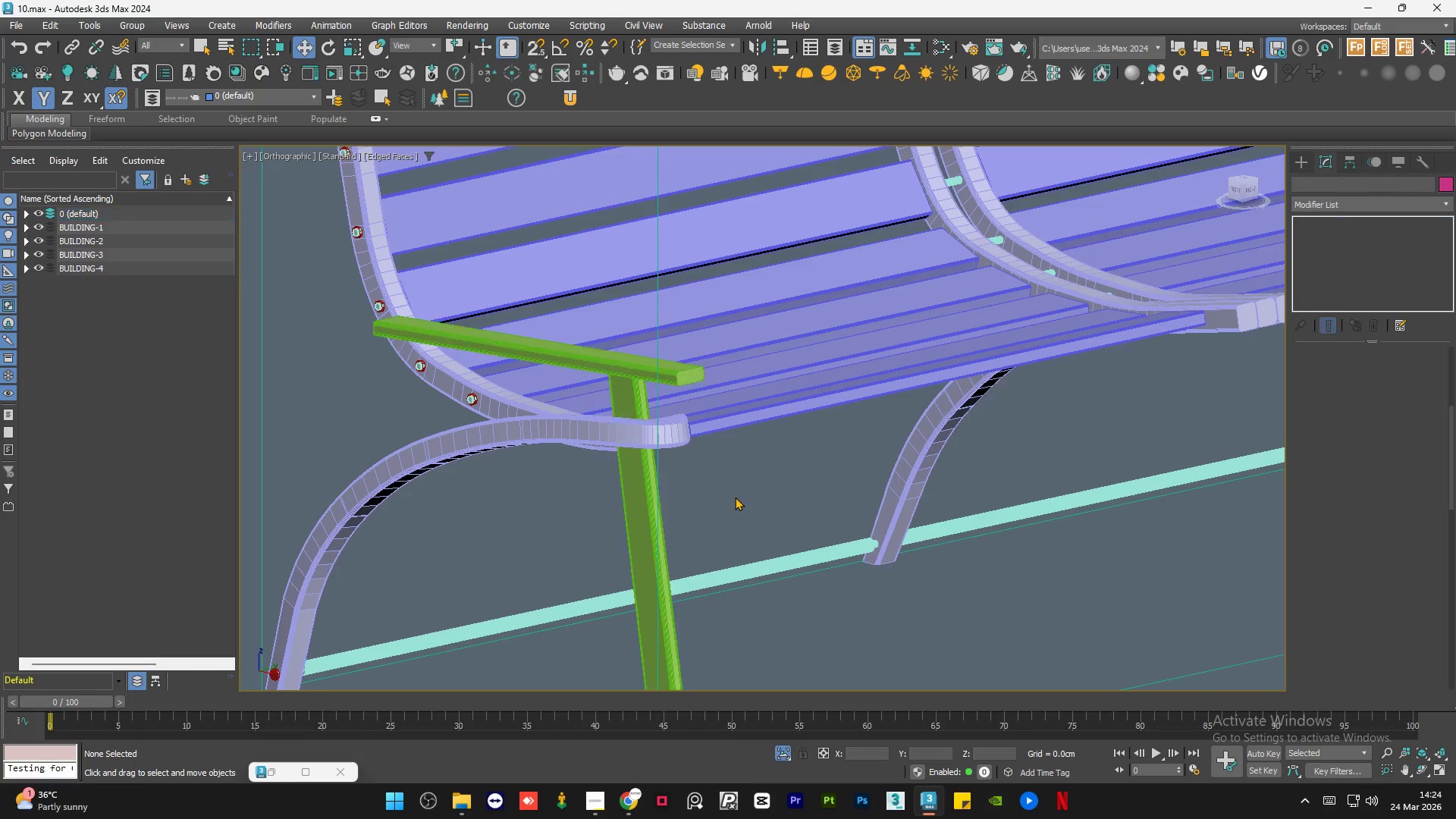 
key(F4)
 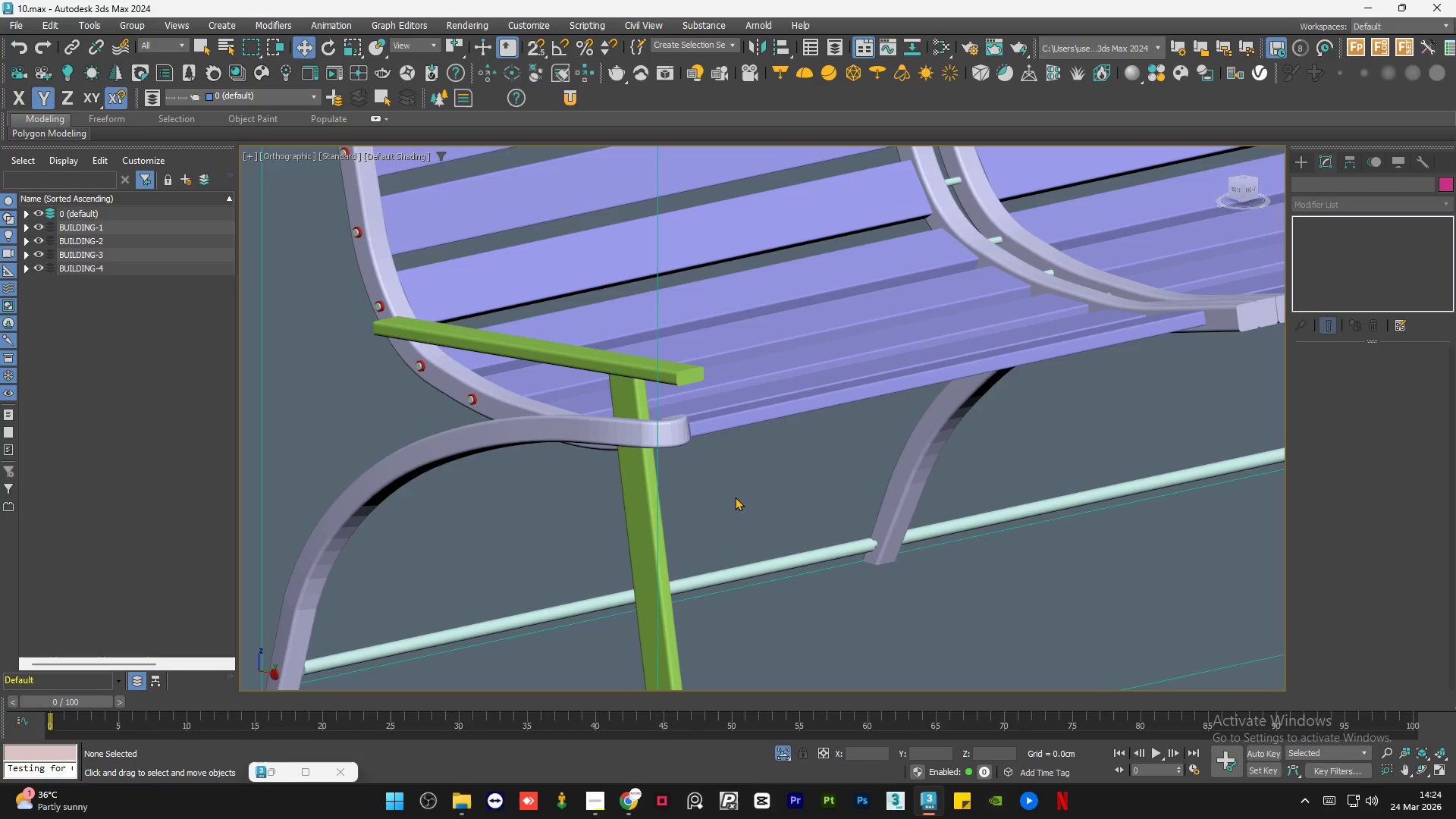 
hold_key(key=AltLeft, duration=1.5)
 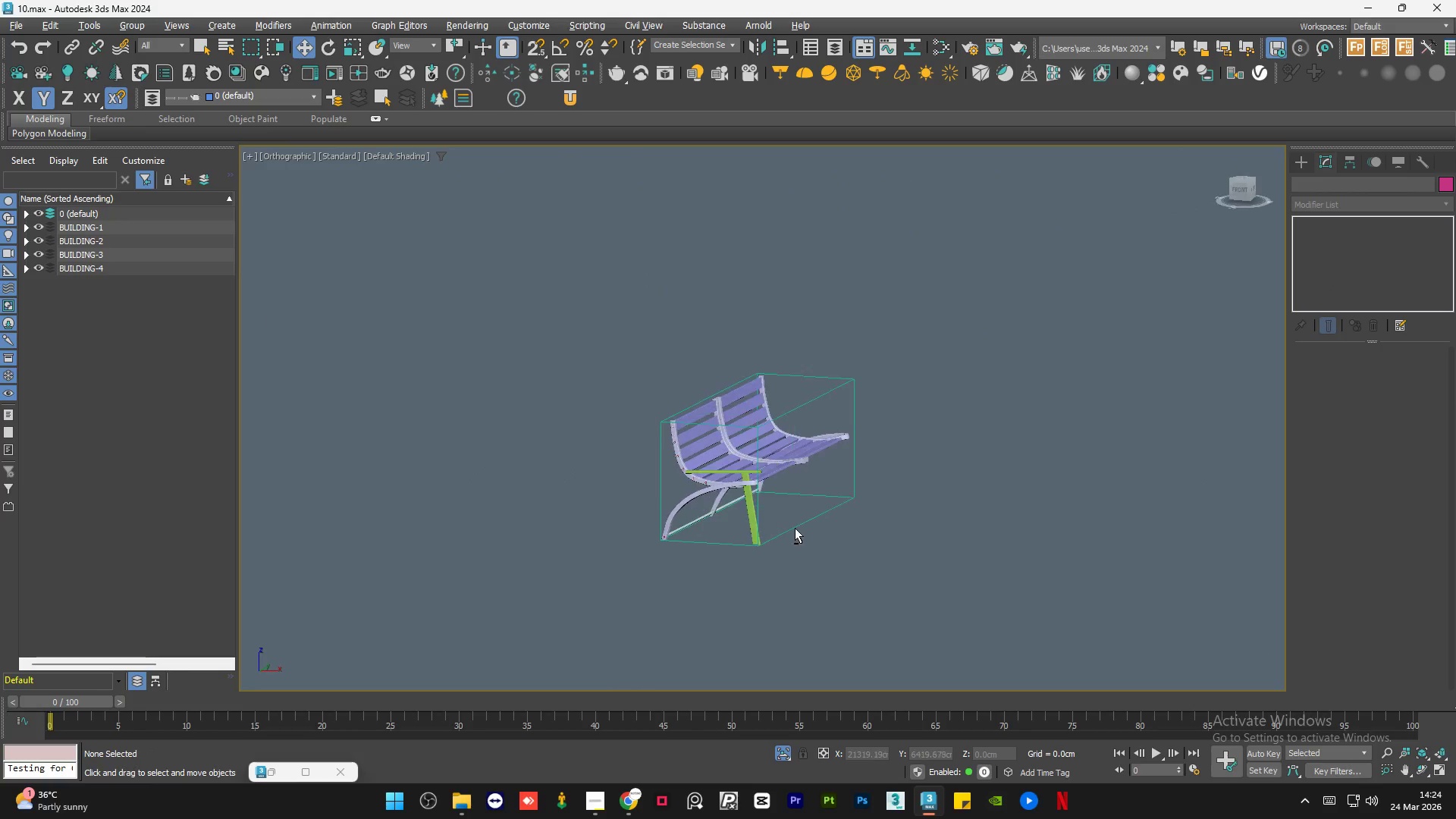 
scroll: coordinate [735, 497], scroll_direction: down, amount: 5.0
 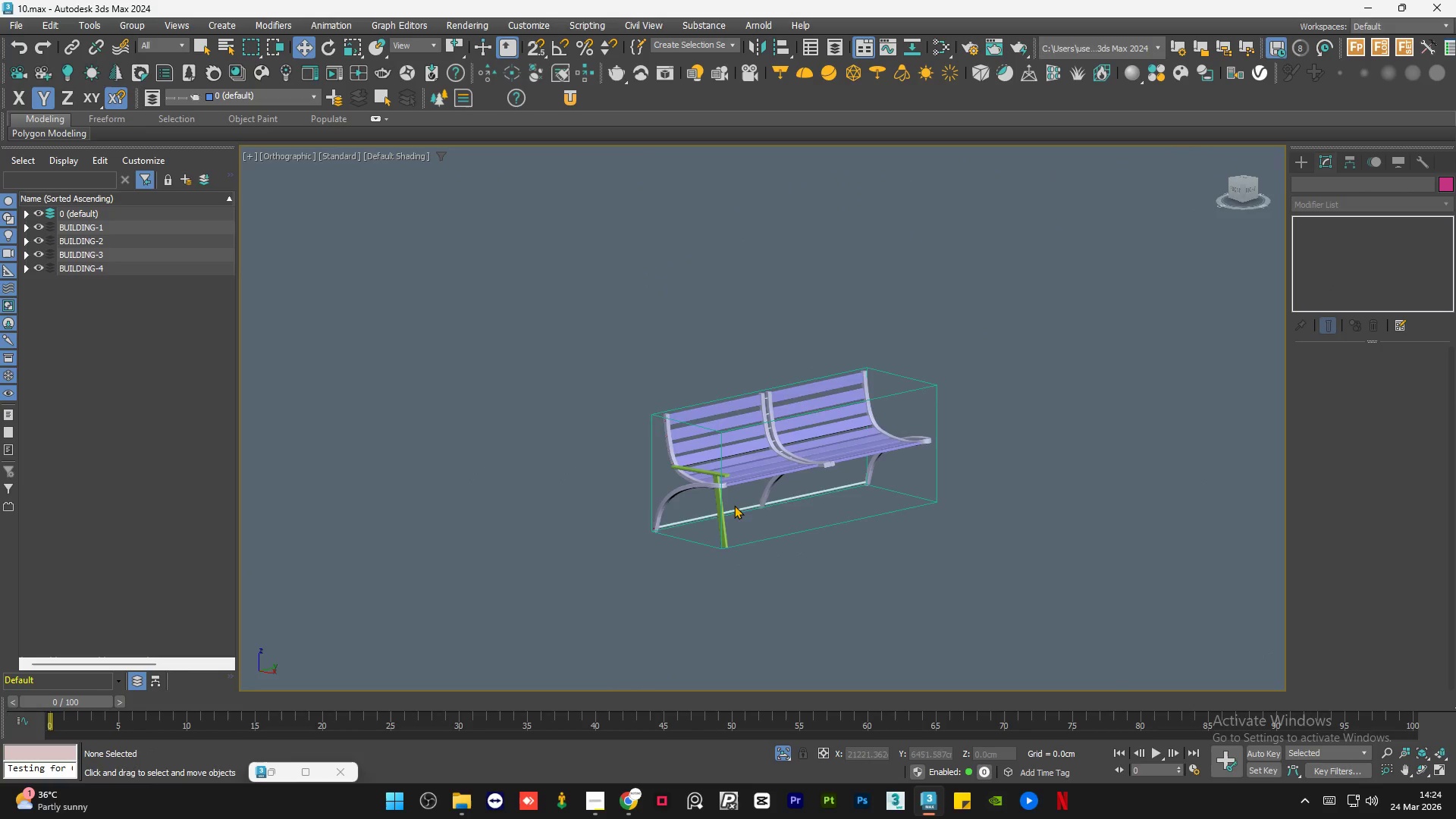 
hold_key(key=AltLeft, duration=0.61)
 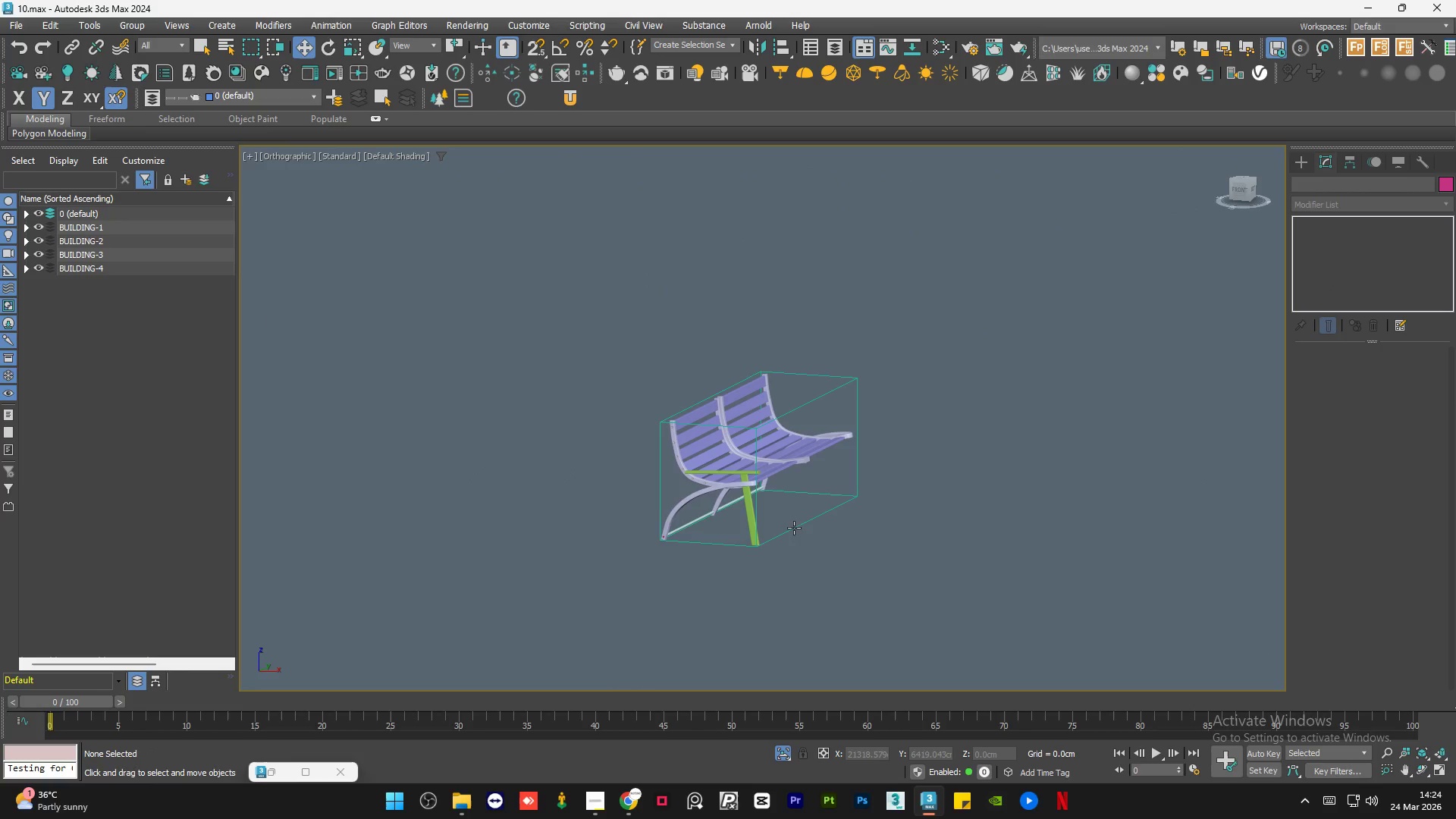 
hold_key(key=AltLeft, duration=0.84)
 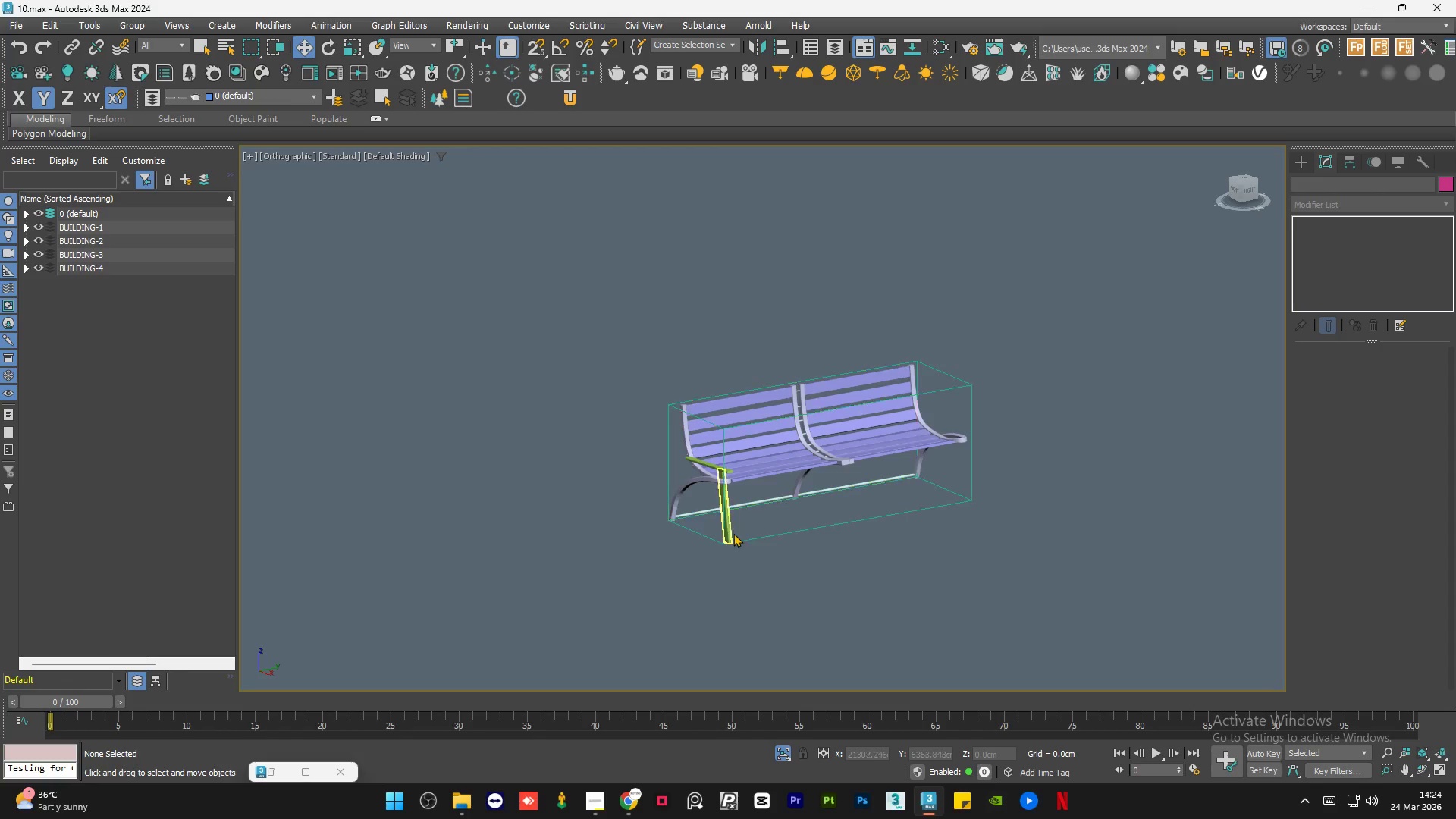 
hold_key(key=AltLeft, duration=0.69)
 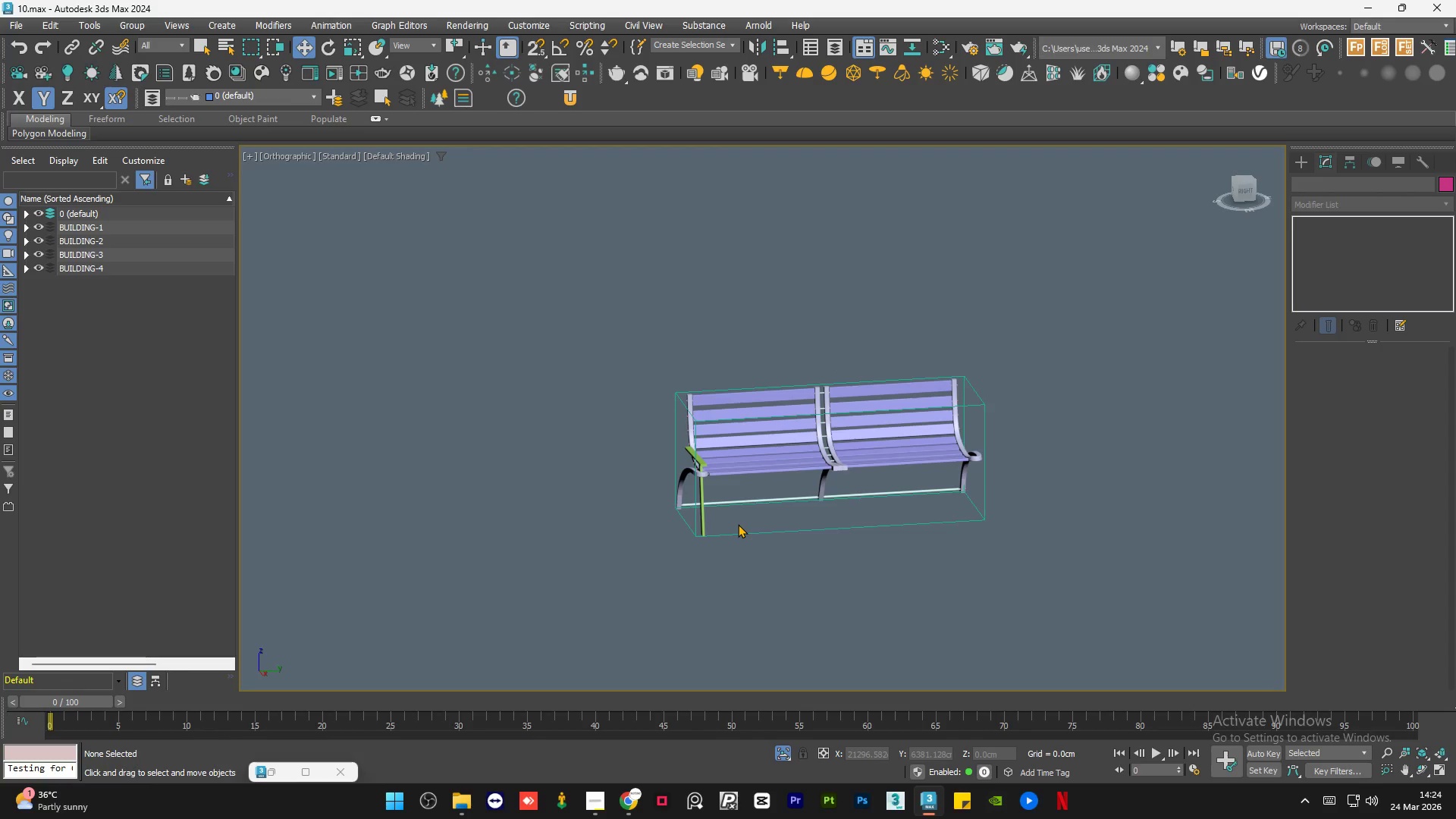 
hold_key(key=AltLeft, duration=1.33)
 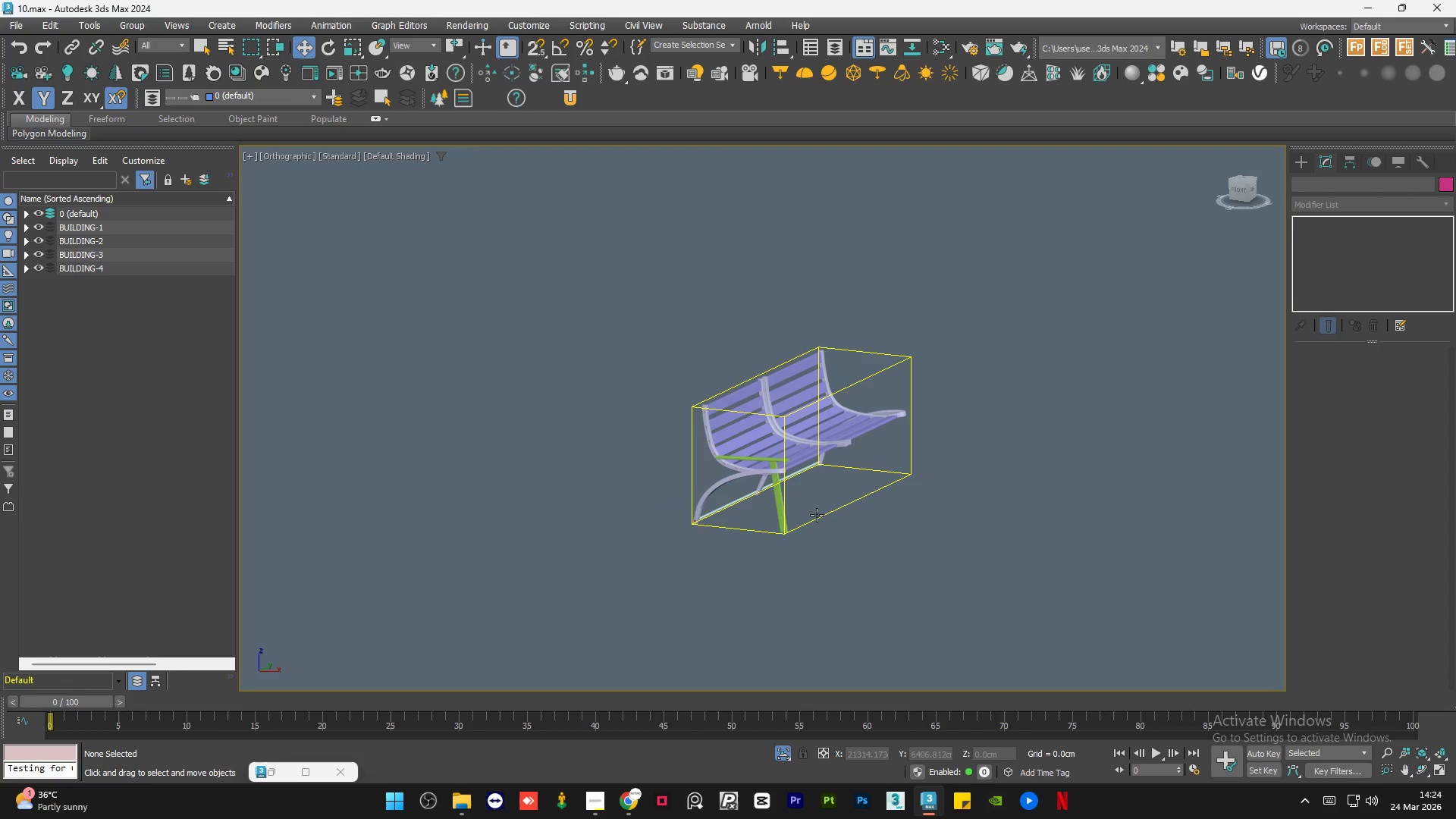 
hold_key(key=AltLeft, duration=1.0)
 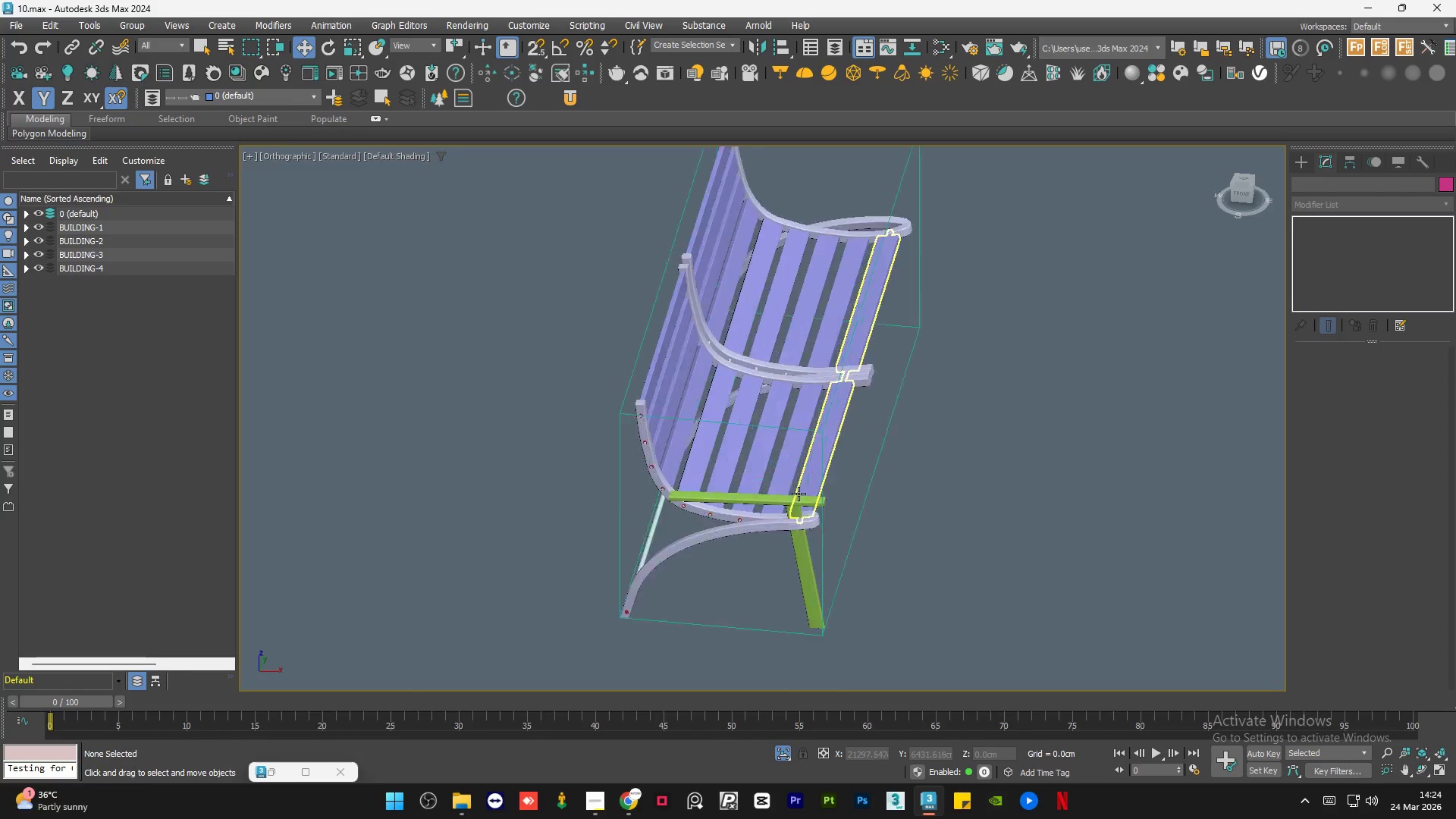 
hold_key(key=AltLeft, duration=10.62)
scroll: coordinate [793, 508], scroll_direction: up, amount: 7.0
 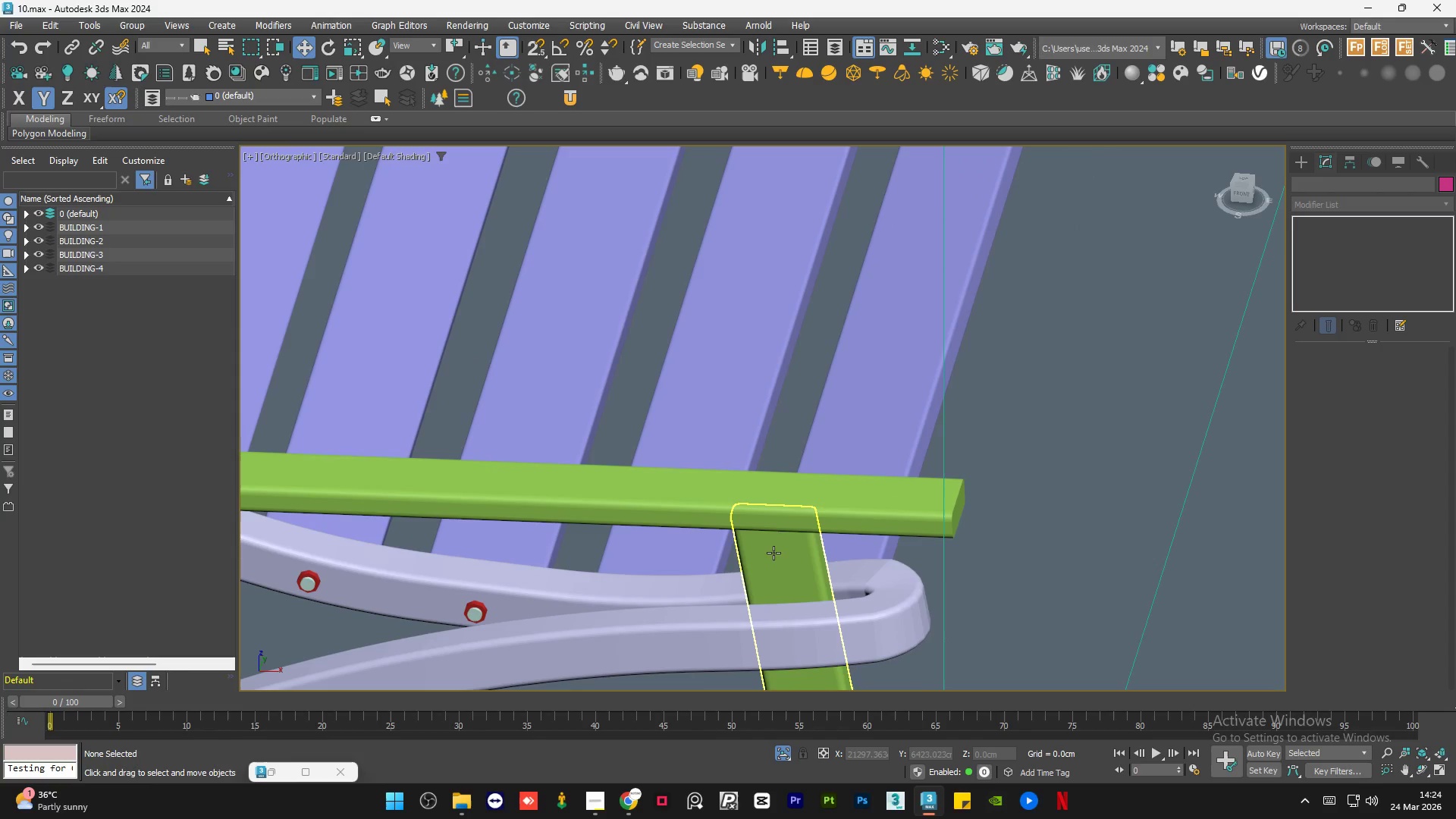 
left_click([773, 556])
 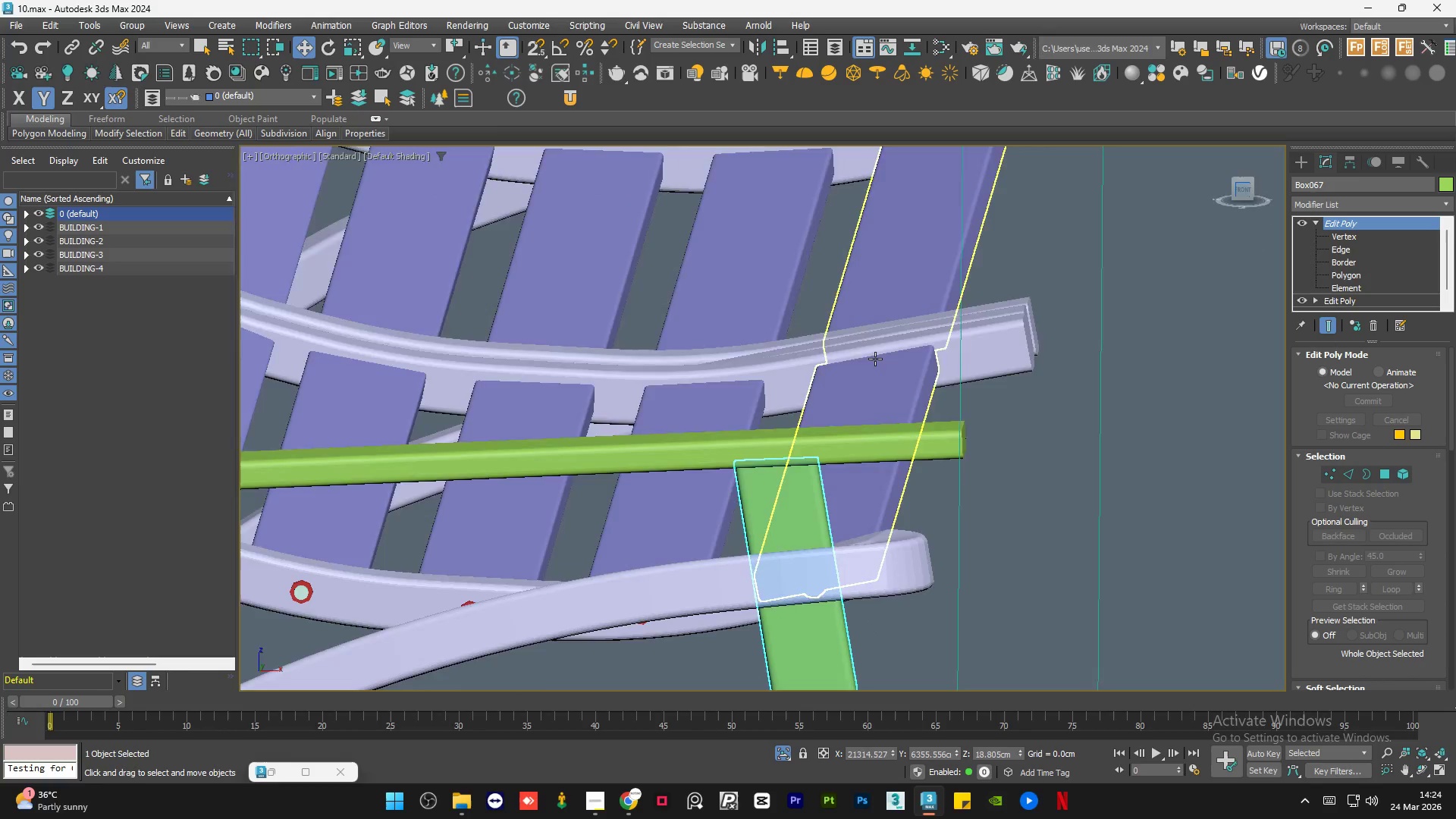 
left_click([771, 246])
 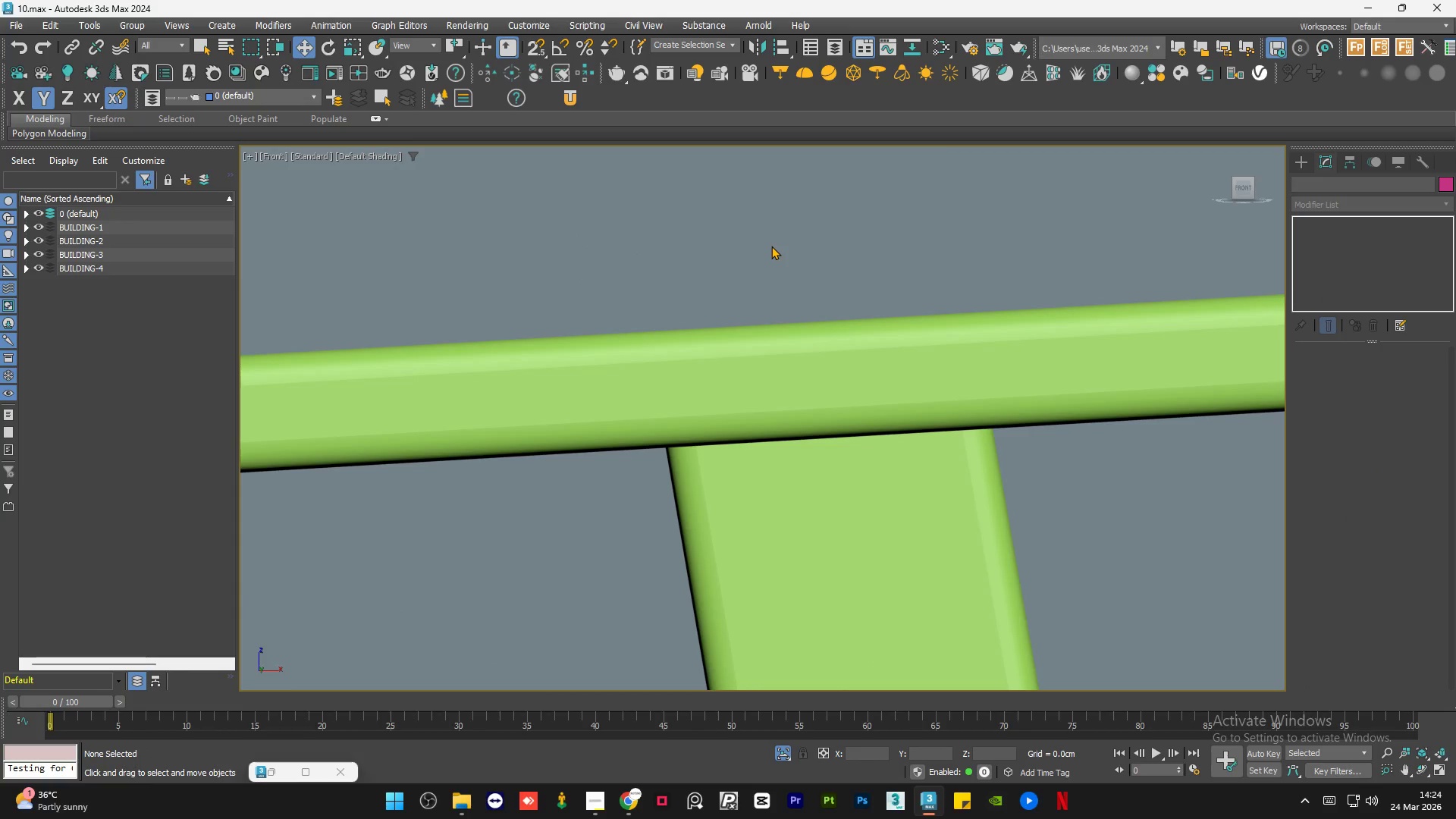 
scroll: coordinate [753, 466], scroll_direction: up, amount: 4.0
 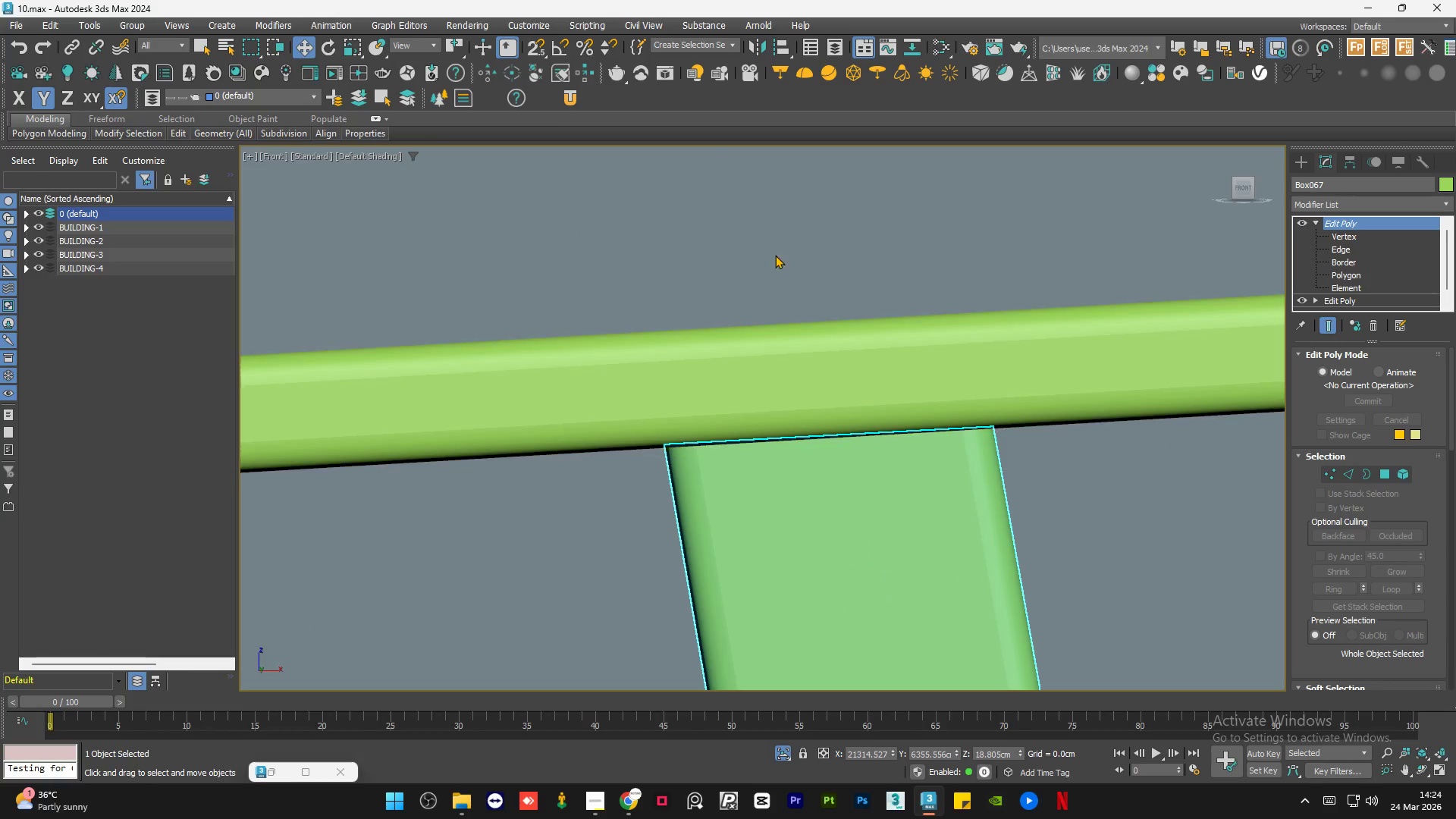 
scroll: coordinate [784, 282], scroll_direction: down, amount: 5.0
 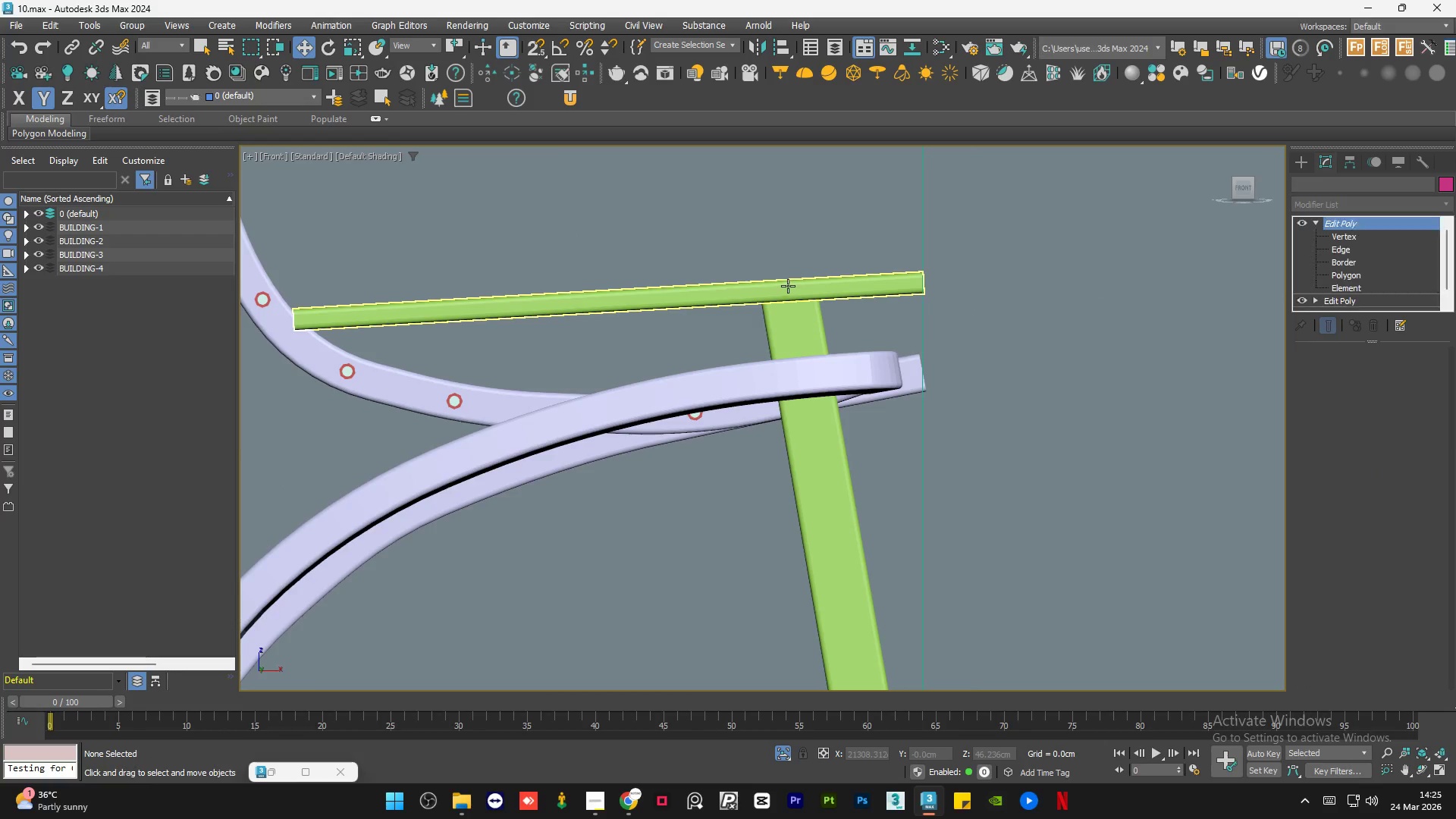 
hold_key(key=ControlLeft, duration=0.39)
double_click([789, 329])
 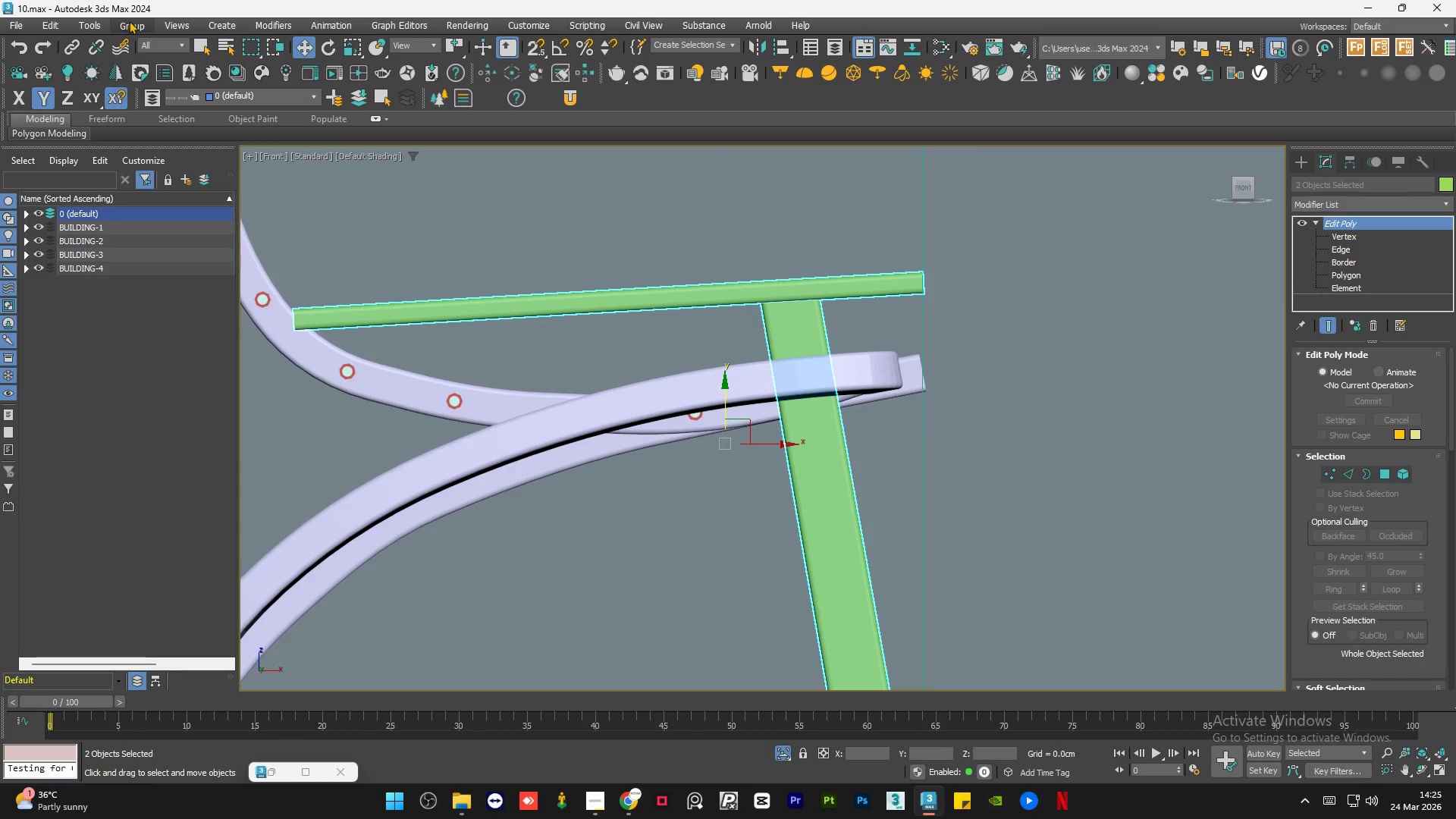 
left_click([133, 24])
 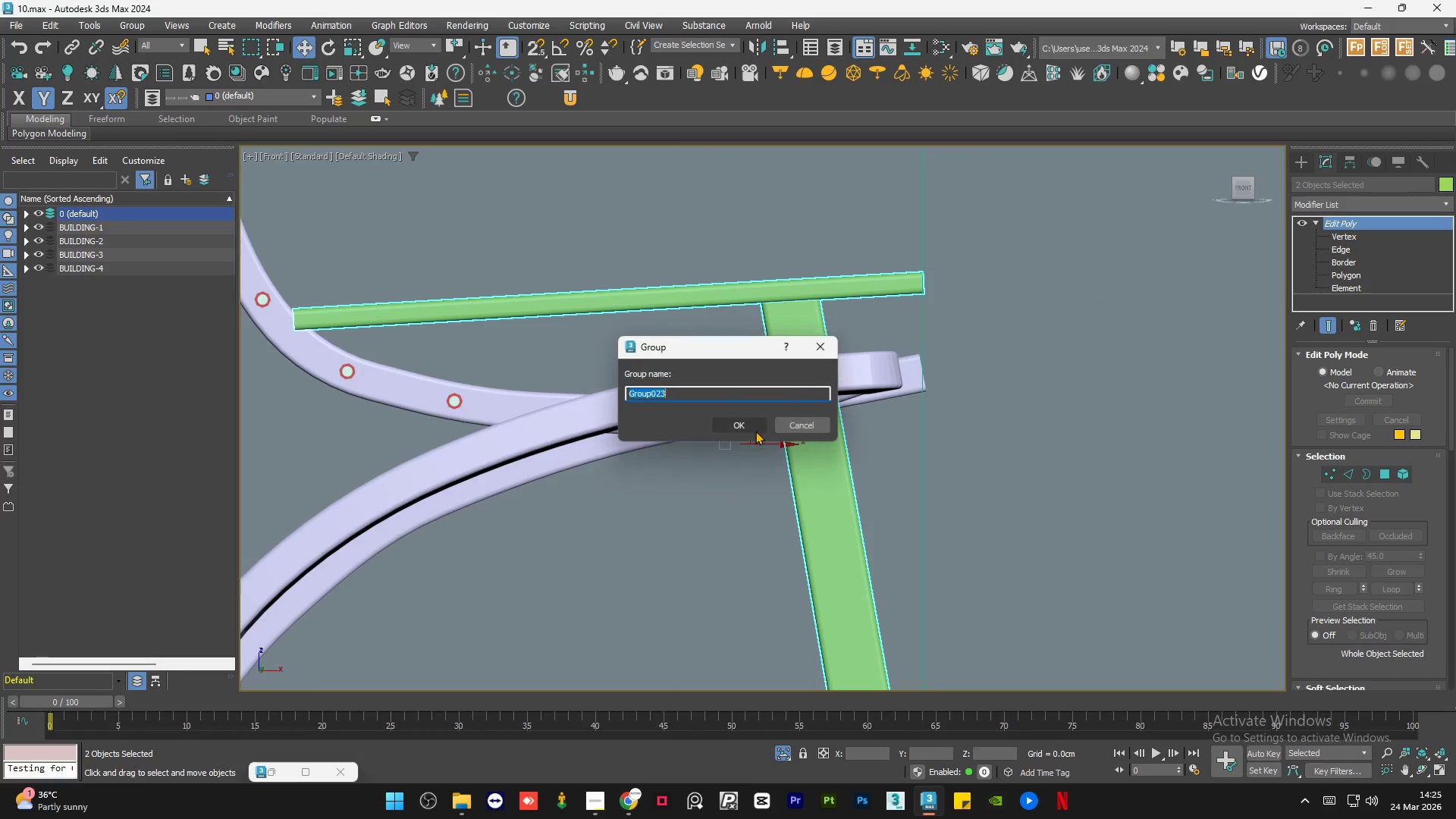 
left_click([732, 424])
 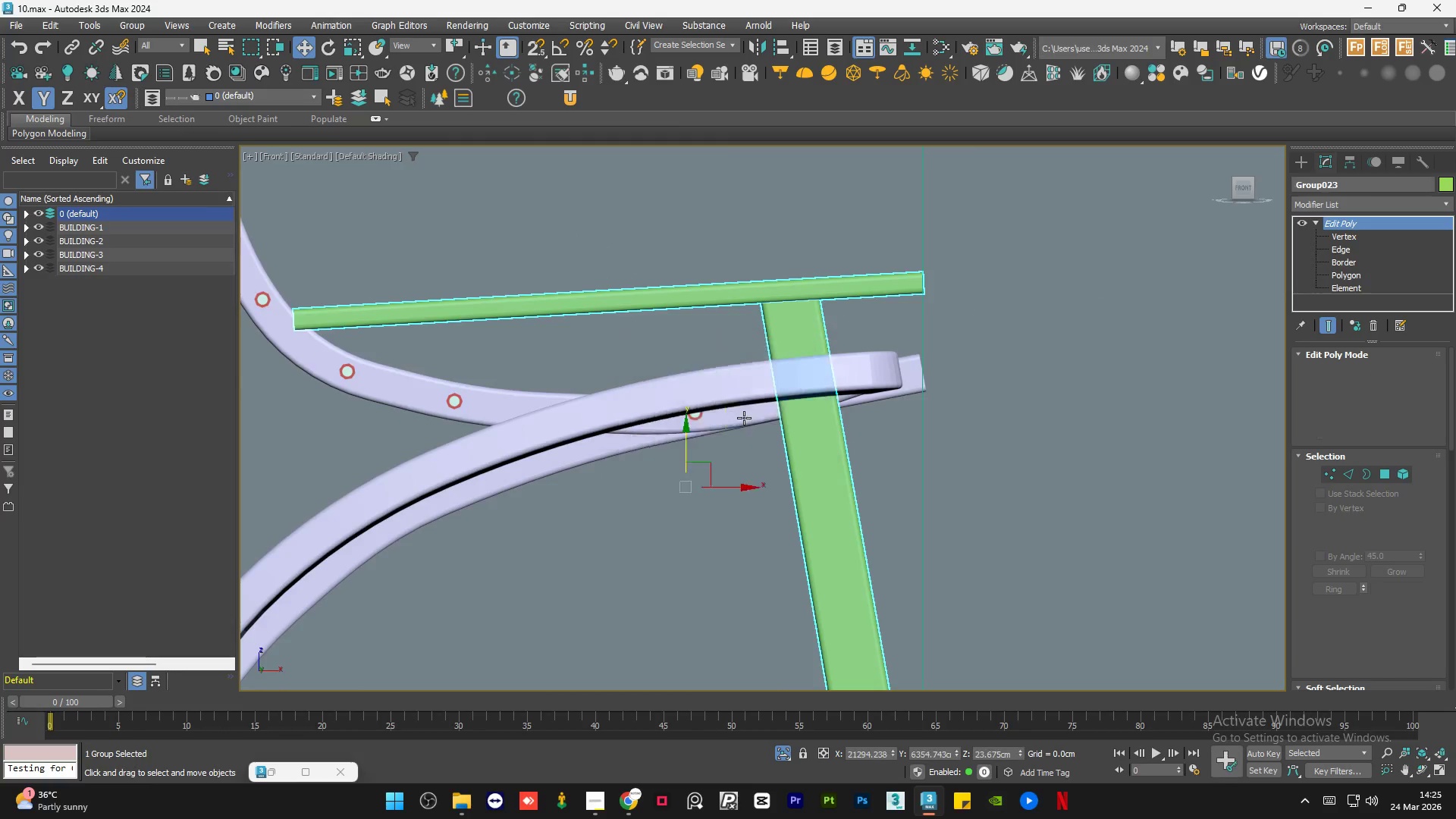 
hold_key(key=AltLeft, duration=0.66)
 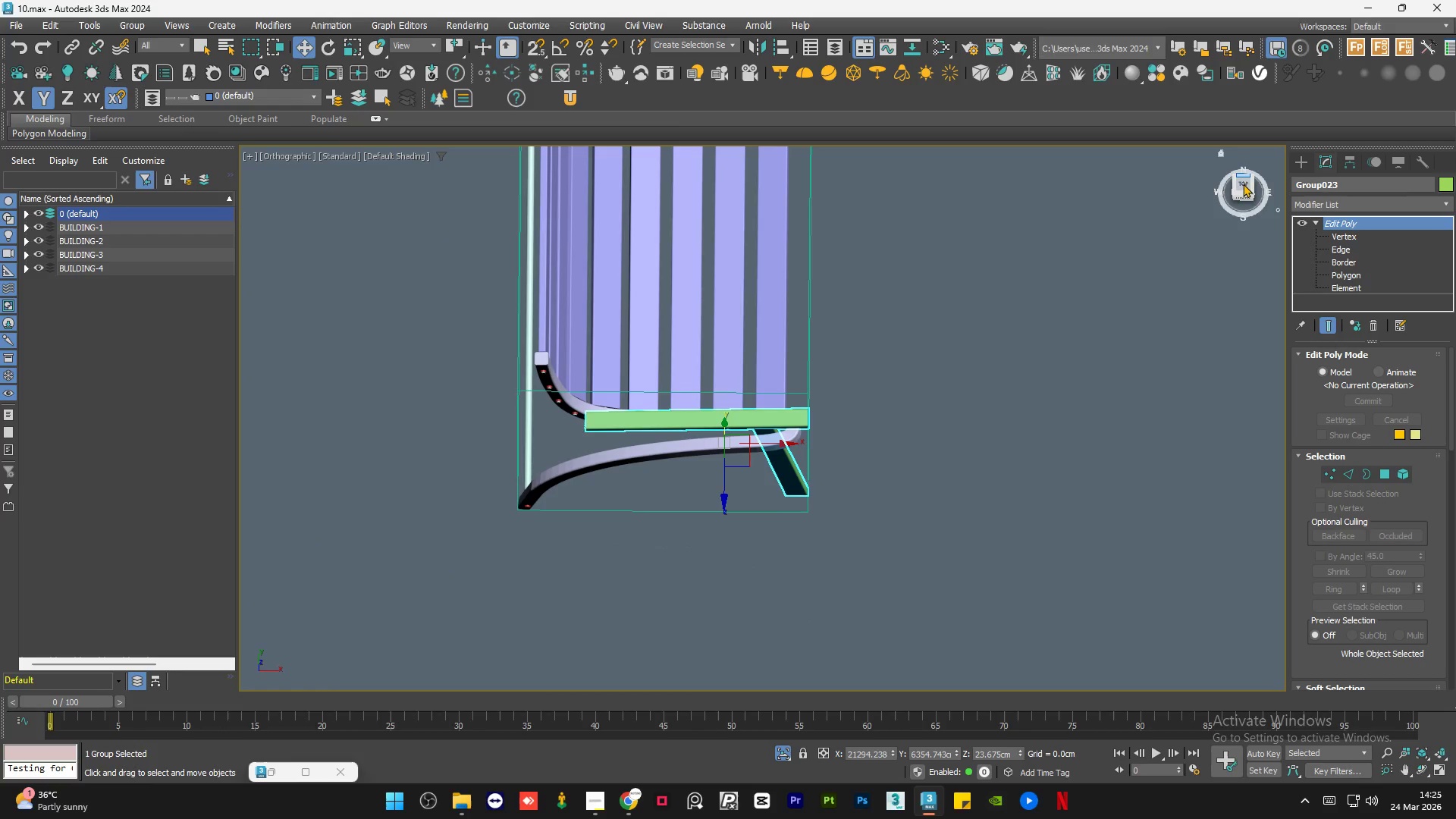 
scroll: coordinate [745, 418], scroll_direction: down, amount: 3.0
 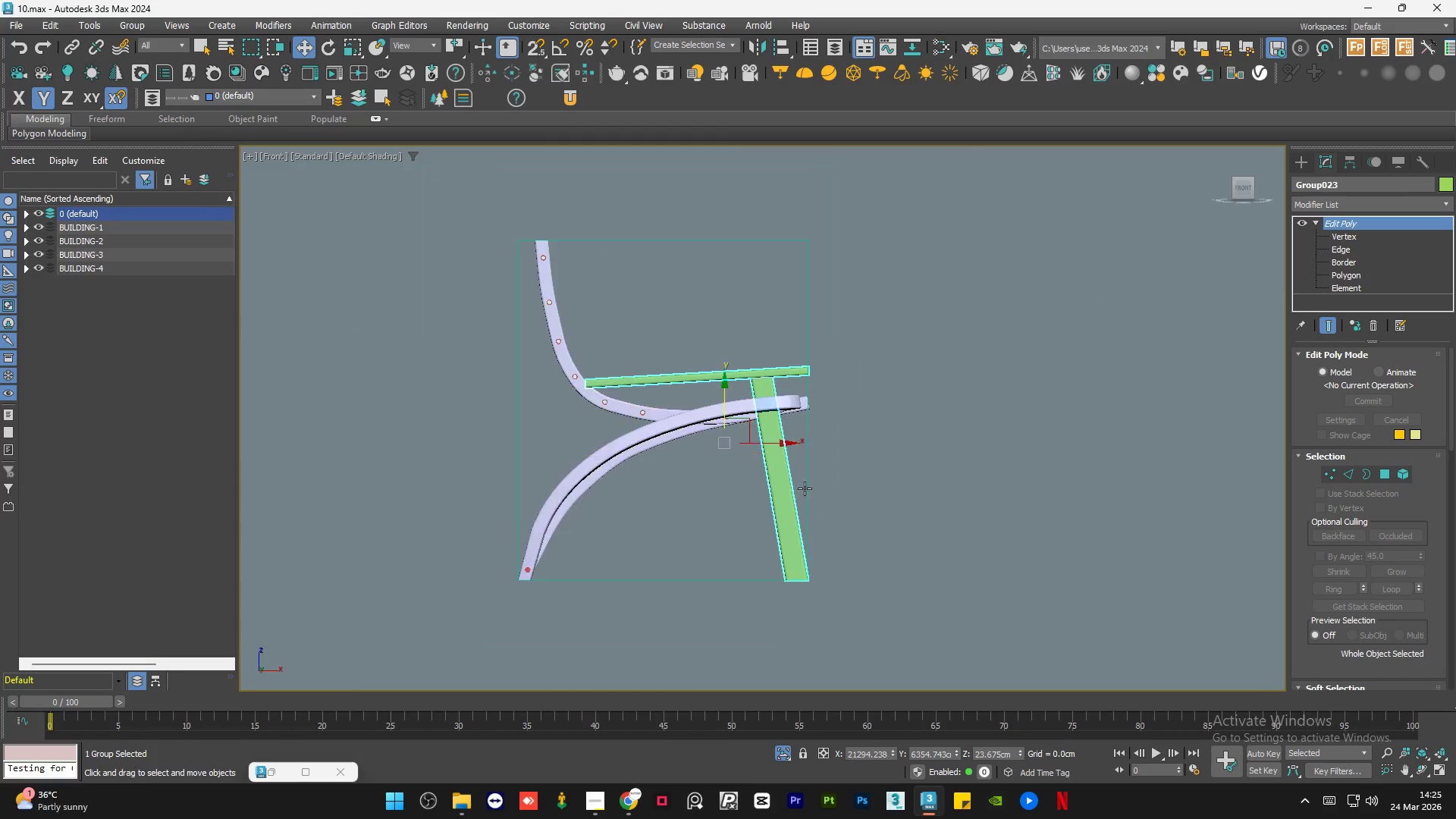 
left_click([1244, 187])
 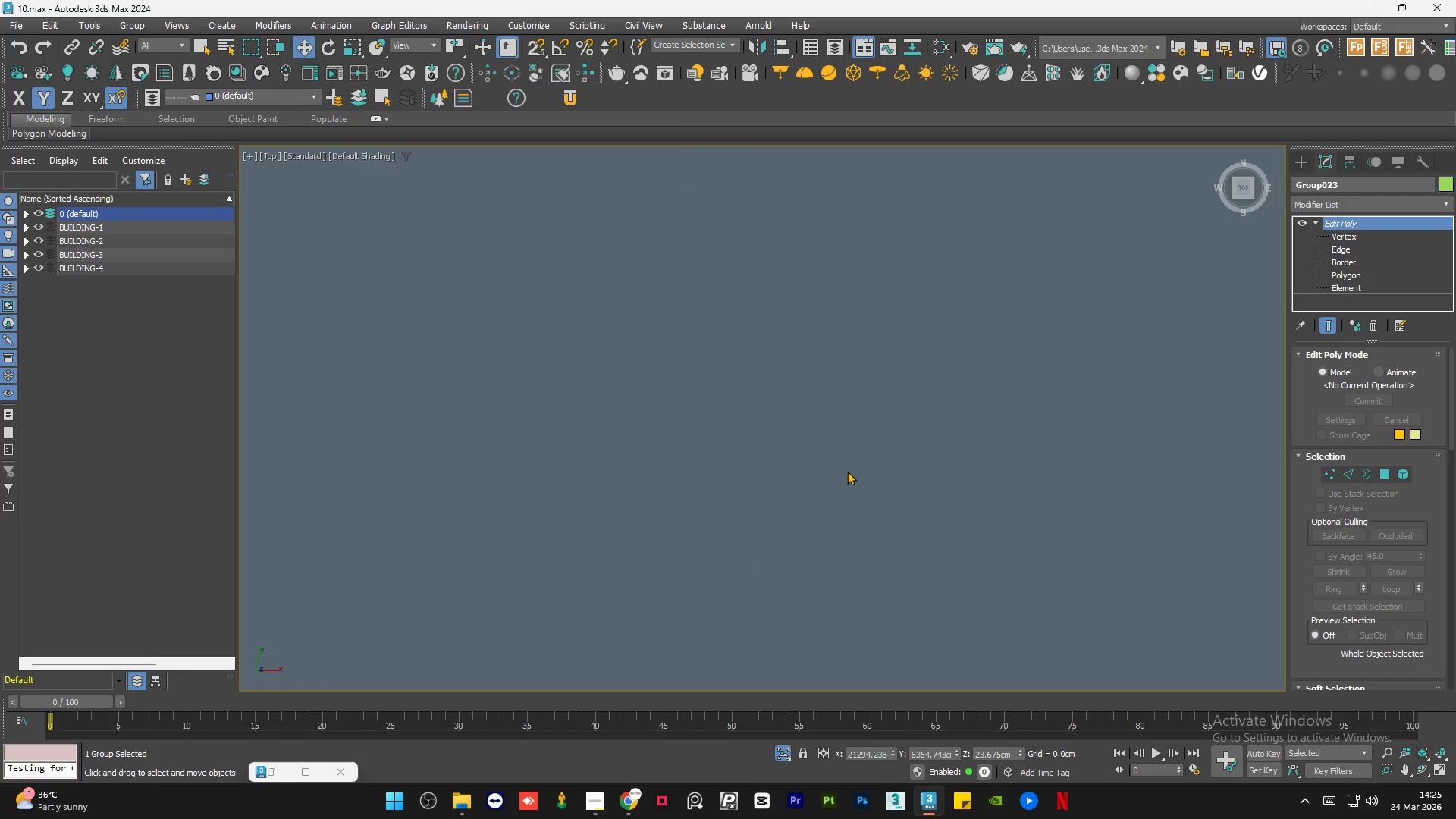 
key(Z)
 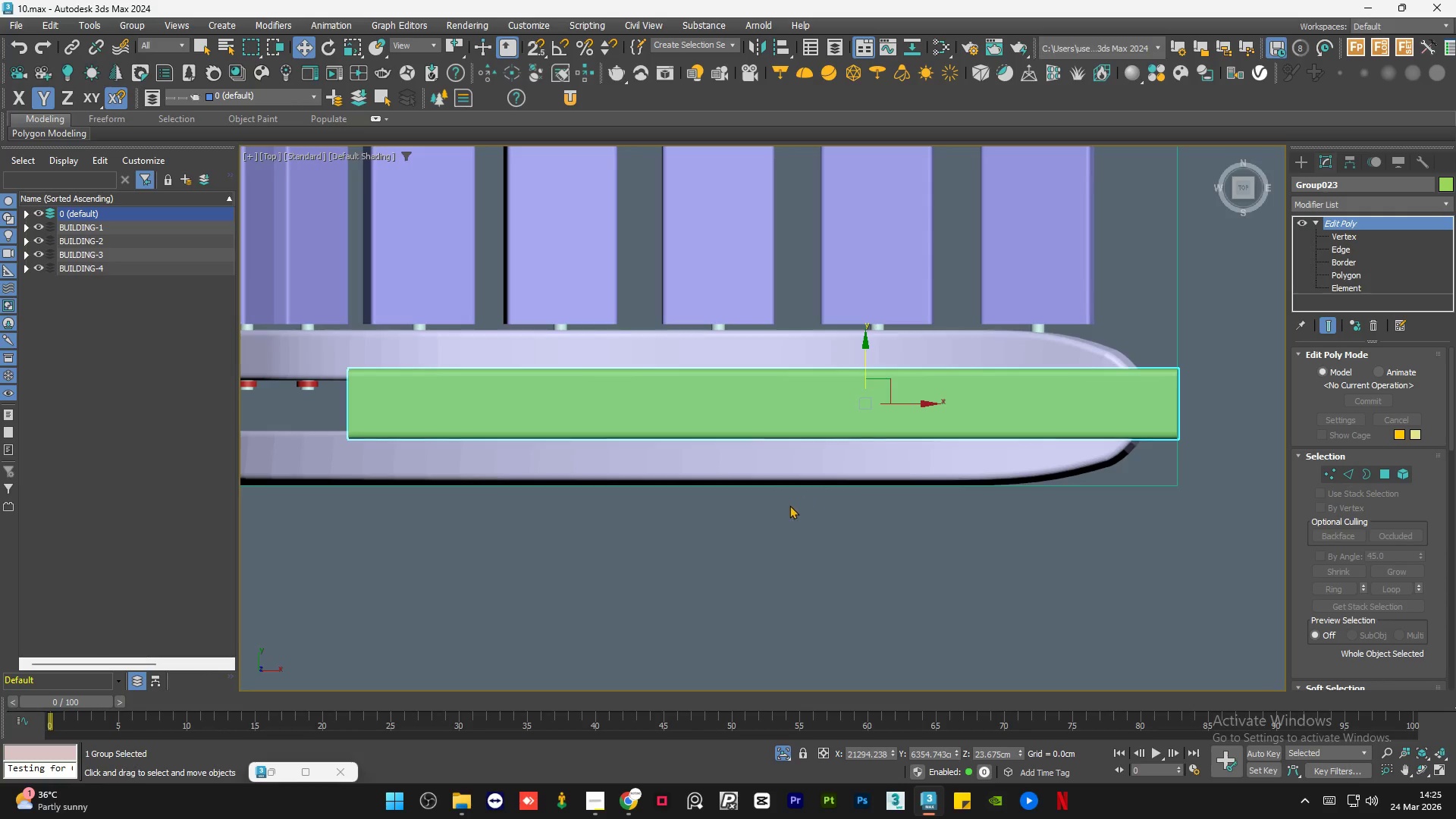 
scroll: coordinate [806, 519], scroll_direction: down, amount: 5.0
 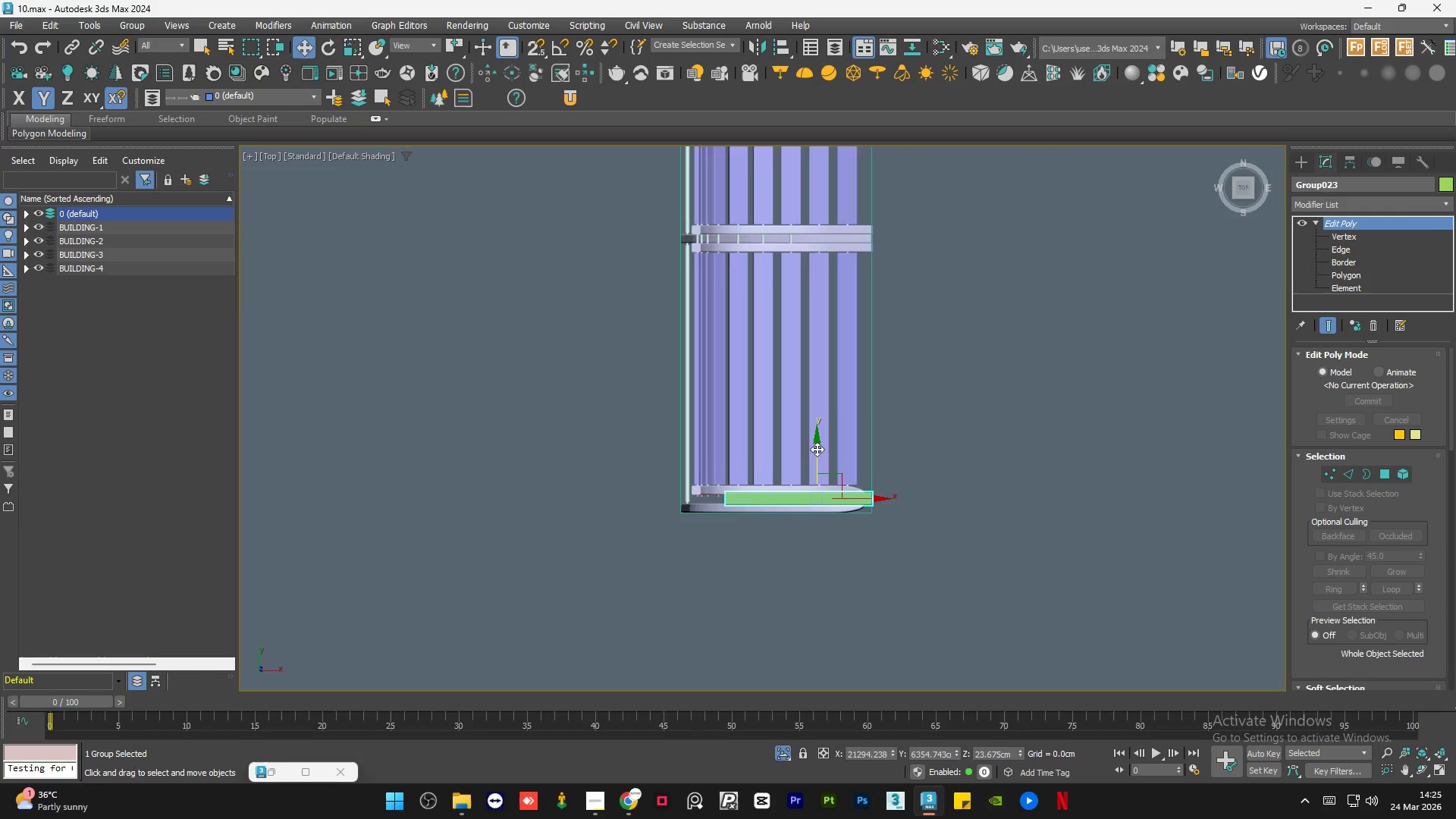 
hold_key(key=ShiftLeft, duration=1.5)
 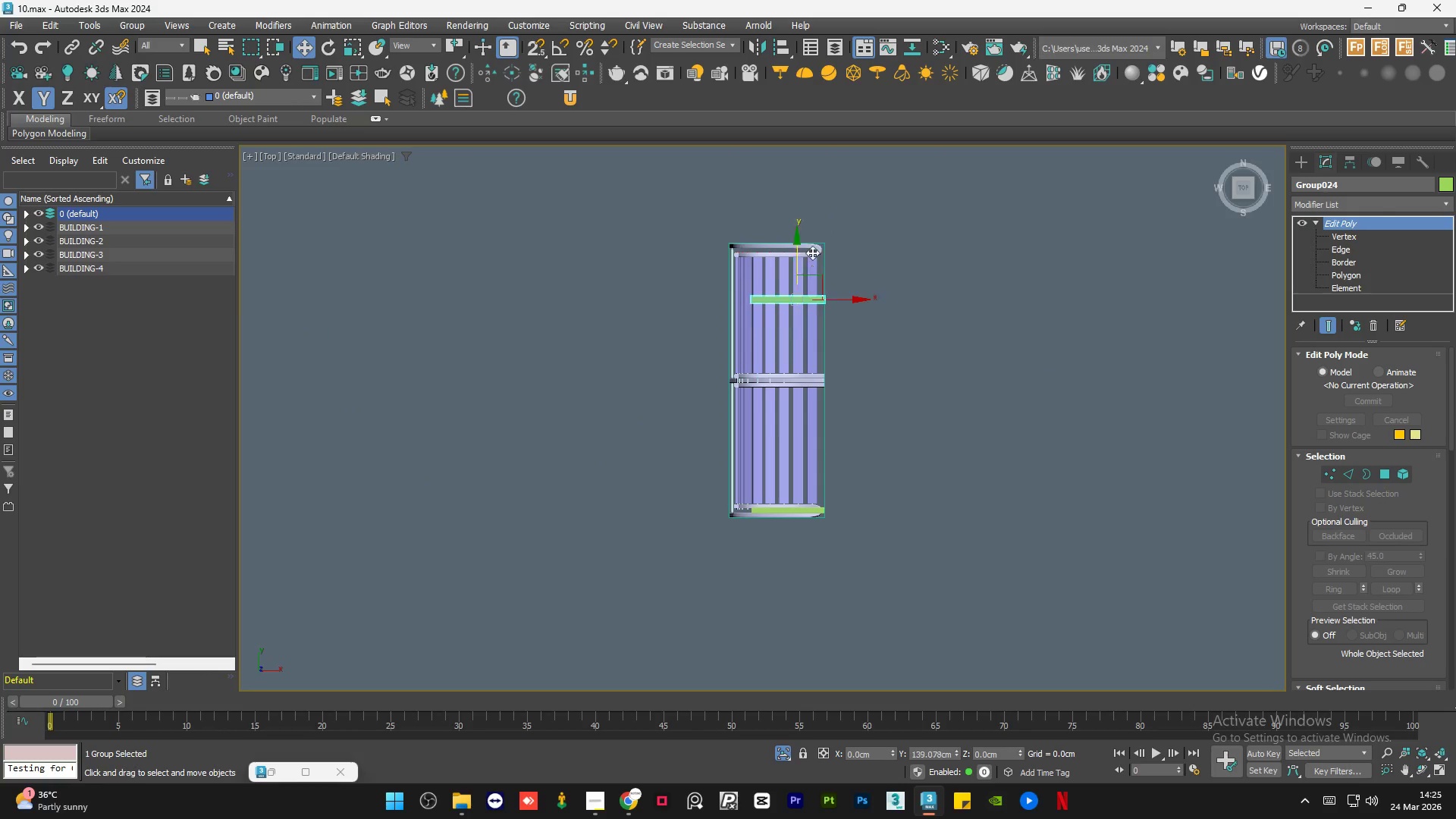 
scroll: coordinate [770, 534], scroll_direction: down, amount: 2.0
 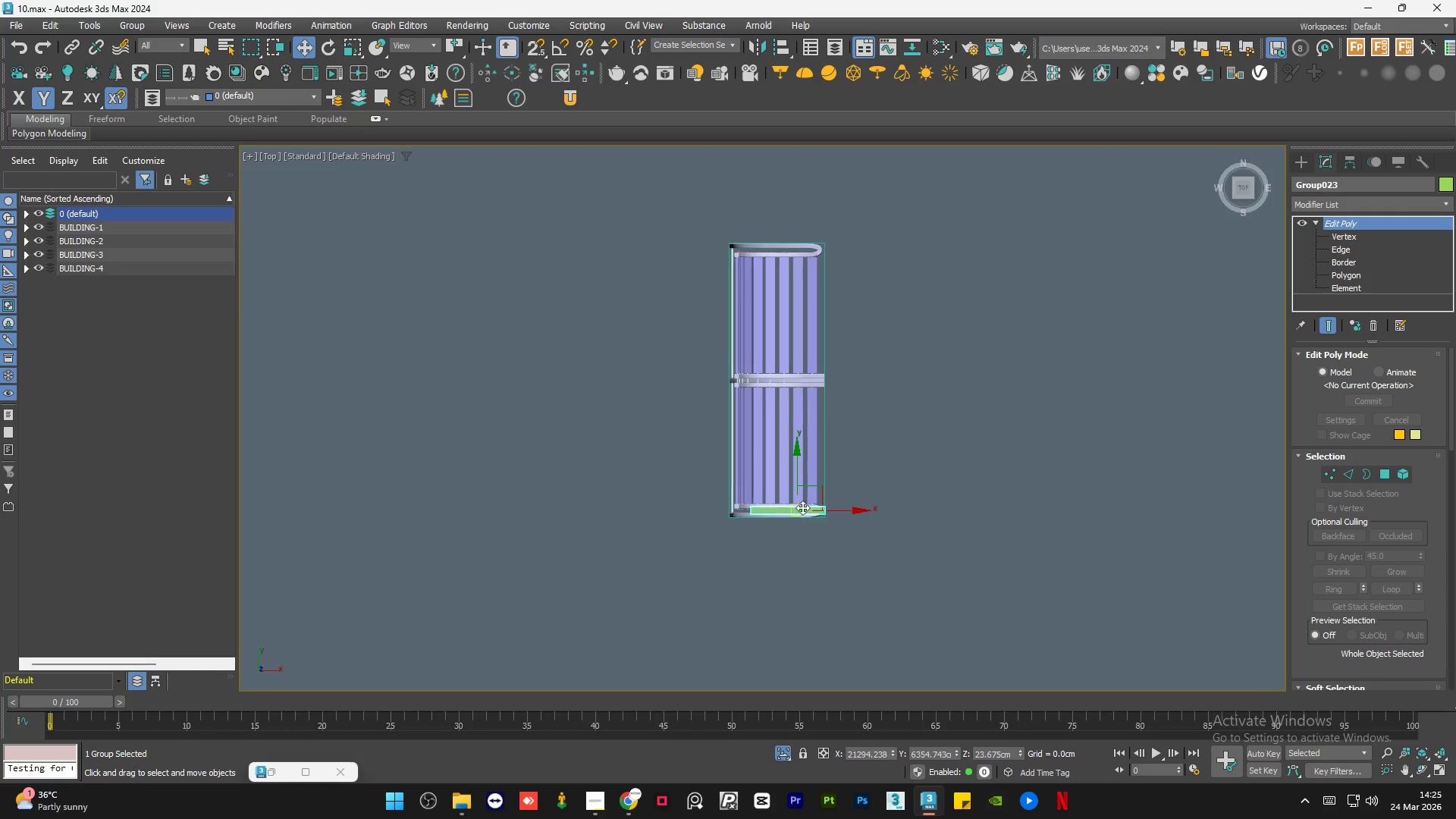 
left_click_drag(start_coordinate=[795, 466], to_coordinate=[822, 206])
 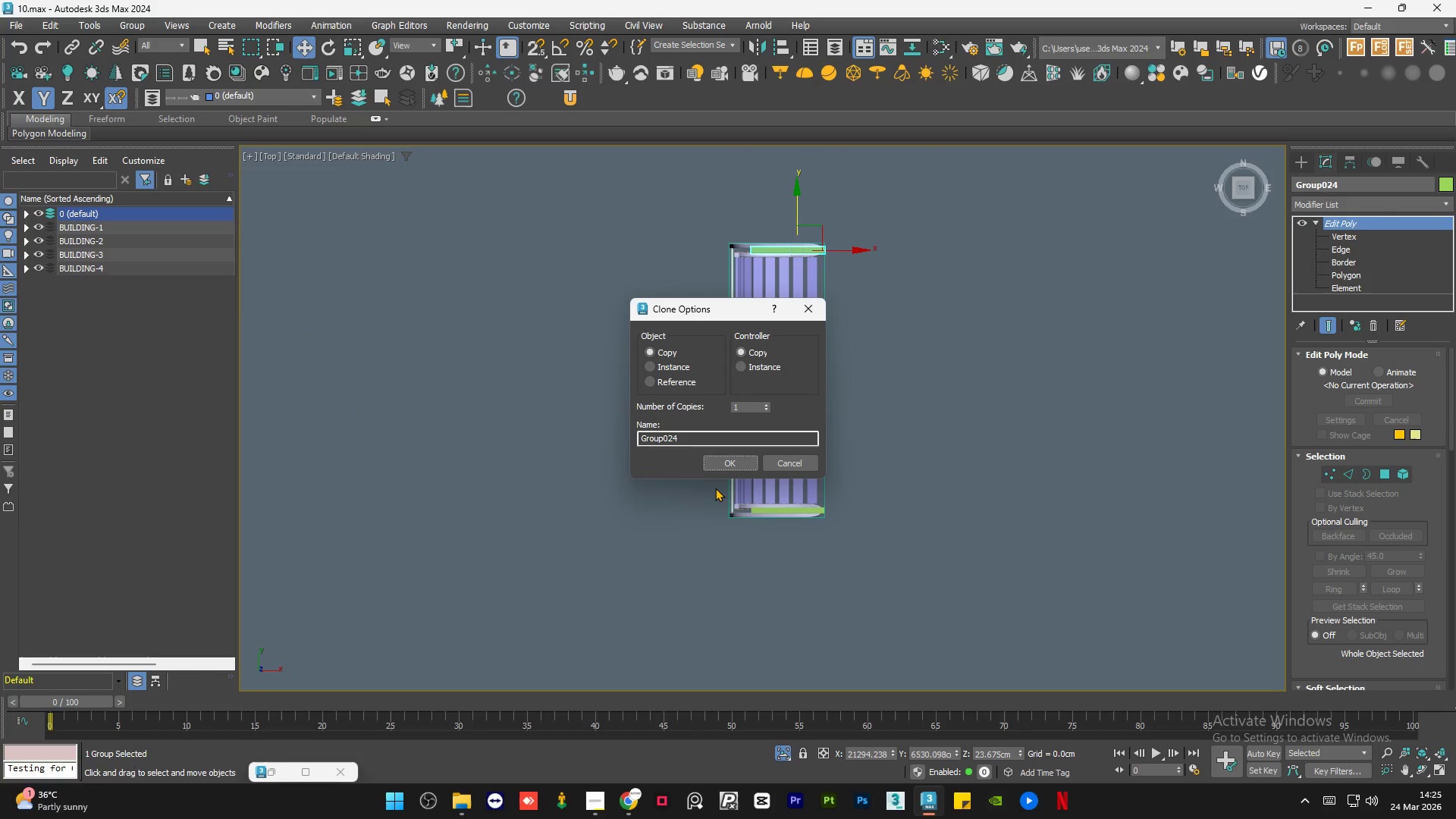 
hold_key(key=ShiftLeft, duration=1.5)
 